 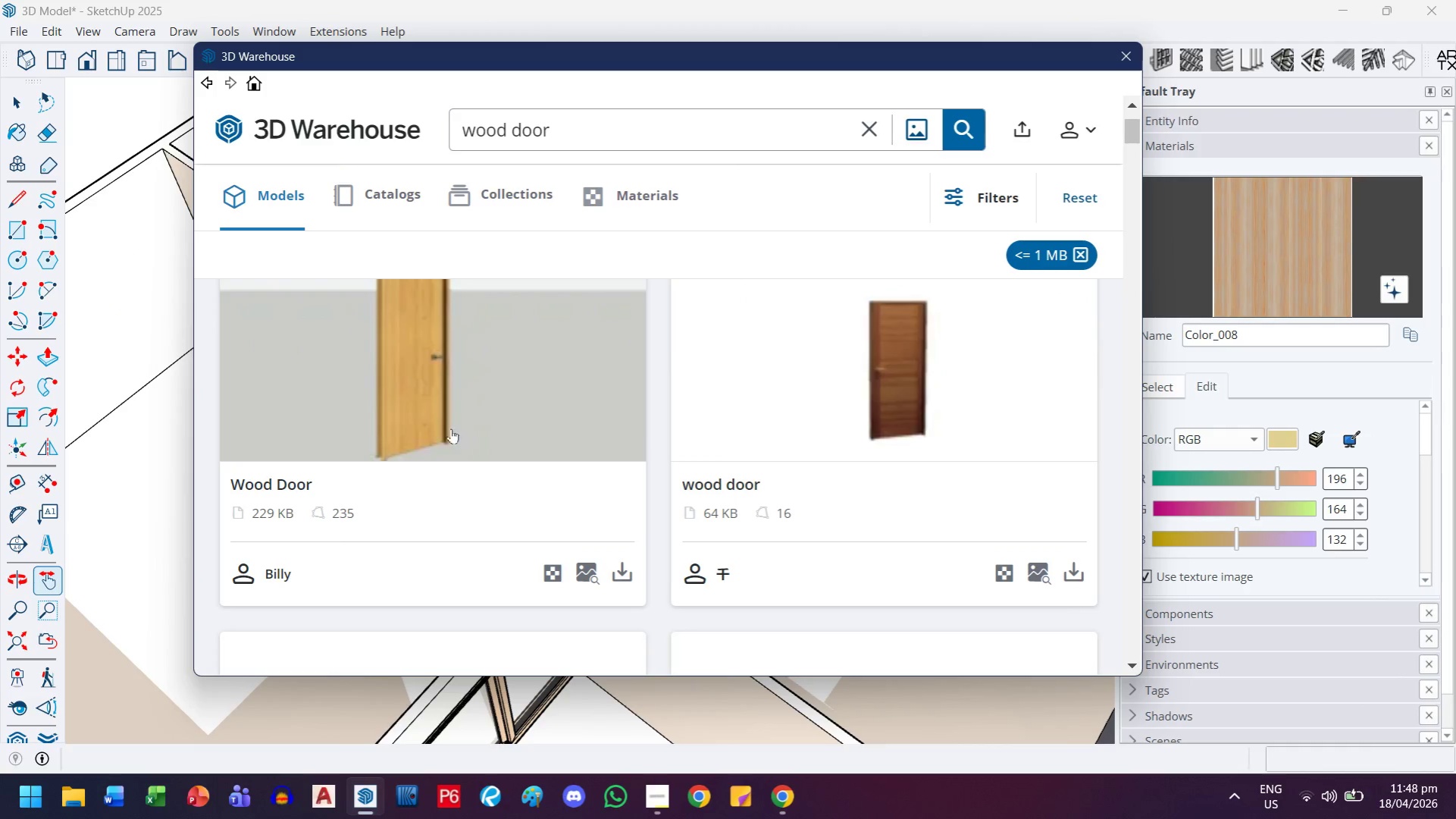 
left_click([457, 397])
 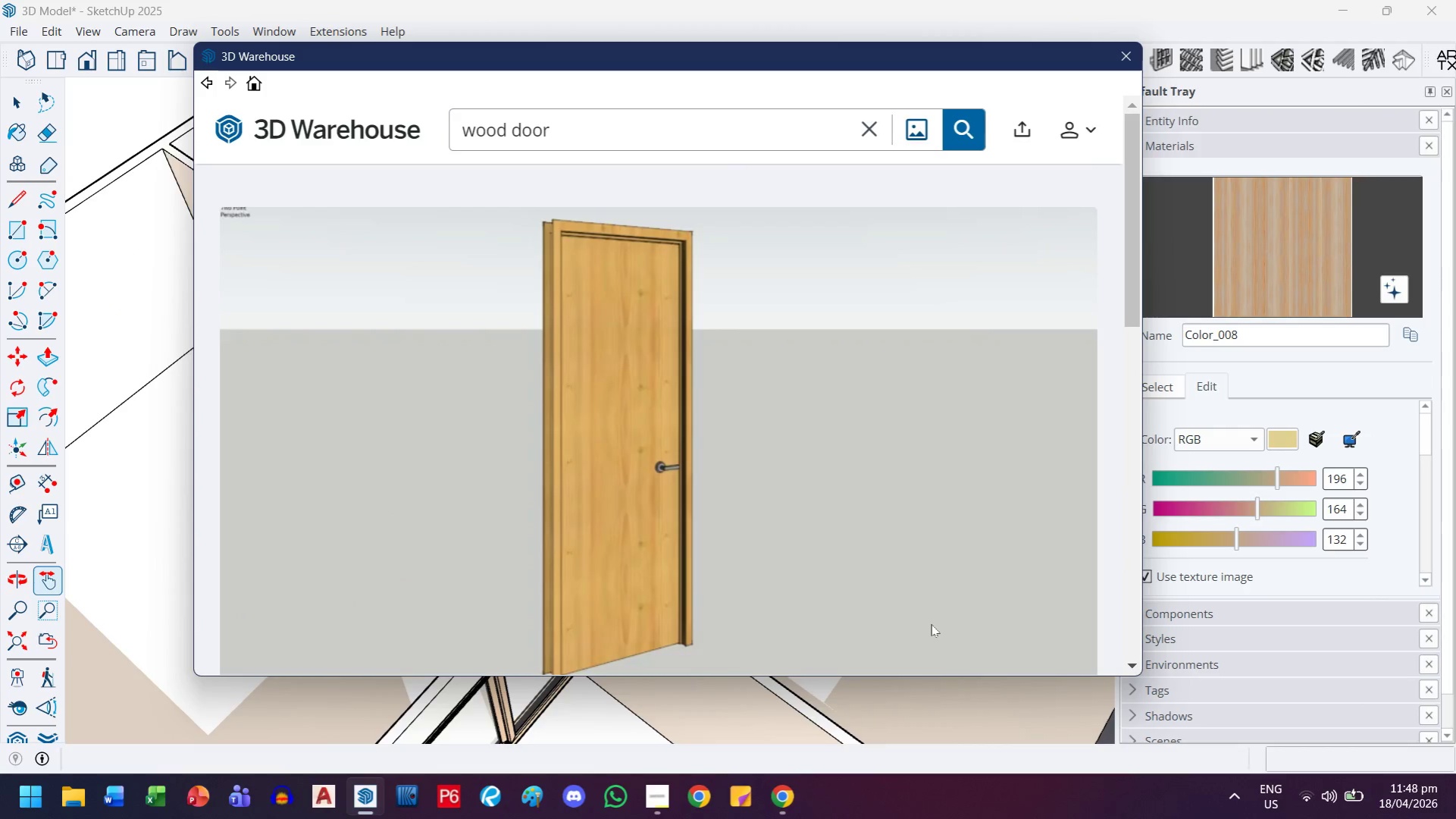 
scroll: coordinate [811, 538], scroll_direction: down, amount: 2.0
 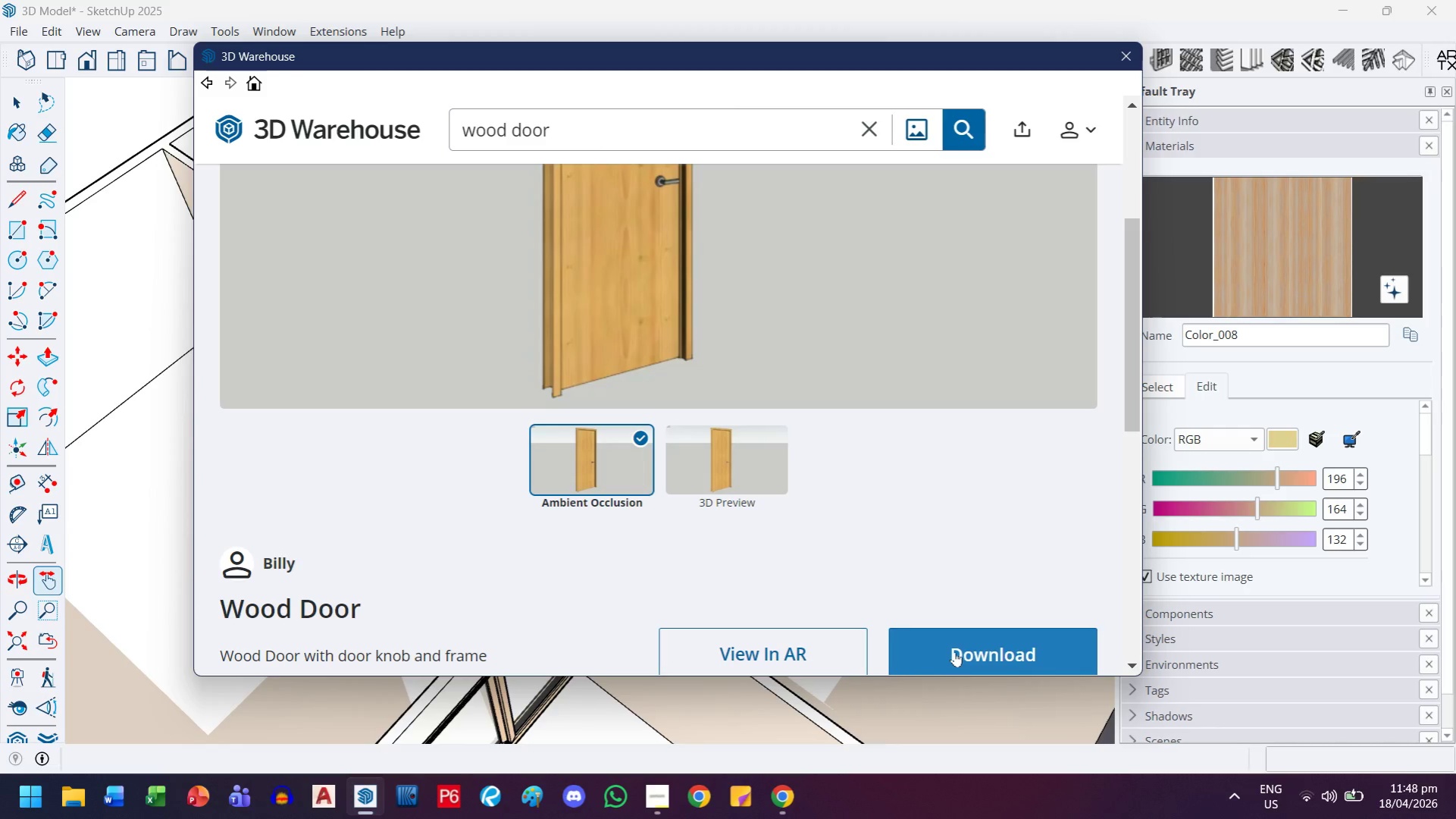 
left_click([954, 651])
 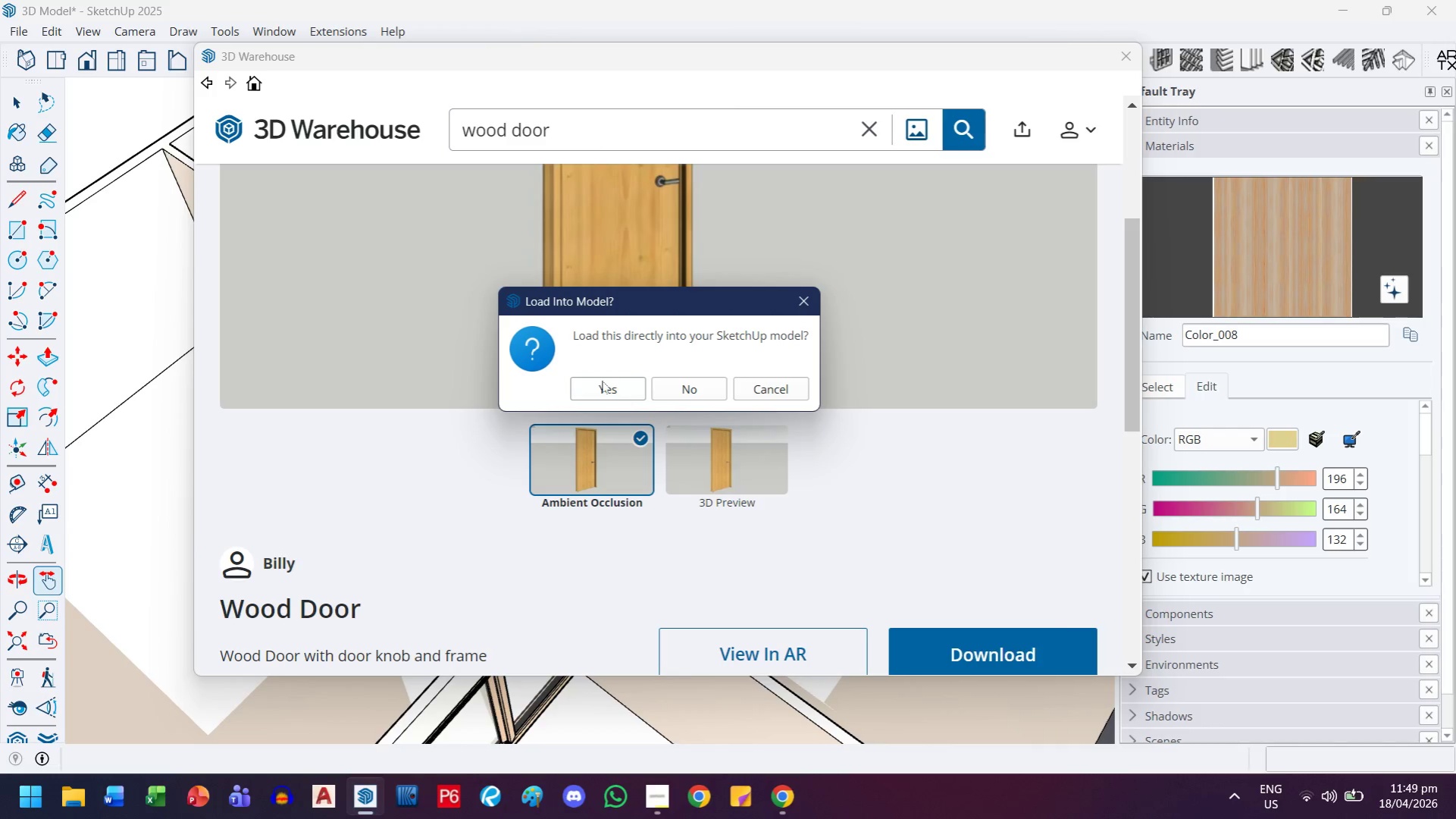 
left_click([587, 381])
 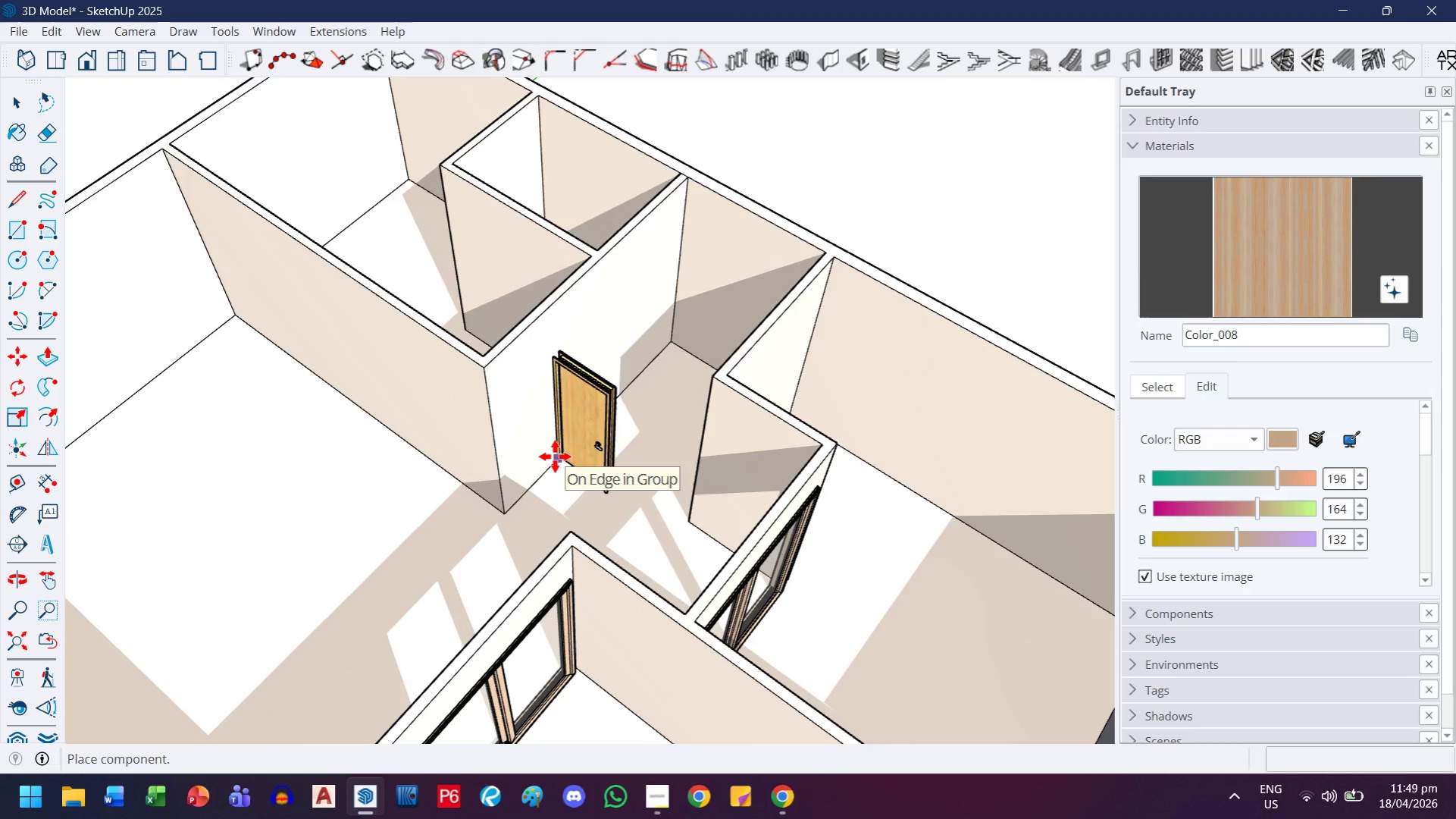 
left_click([546, 459])
 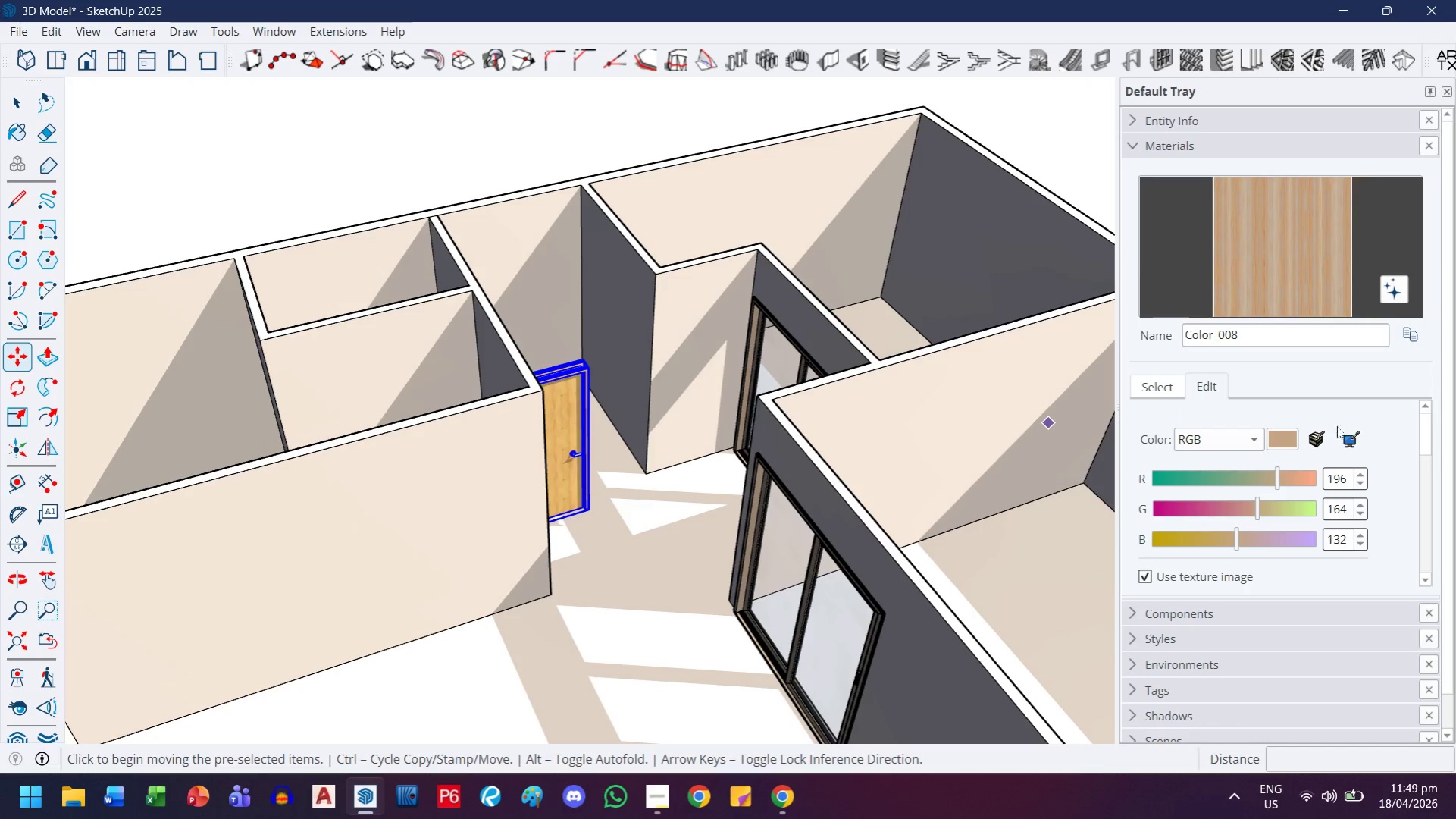 
left_click([1161, 393])
 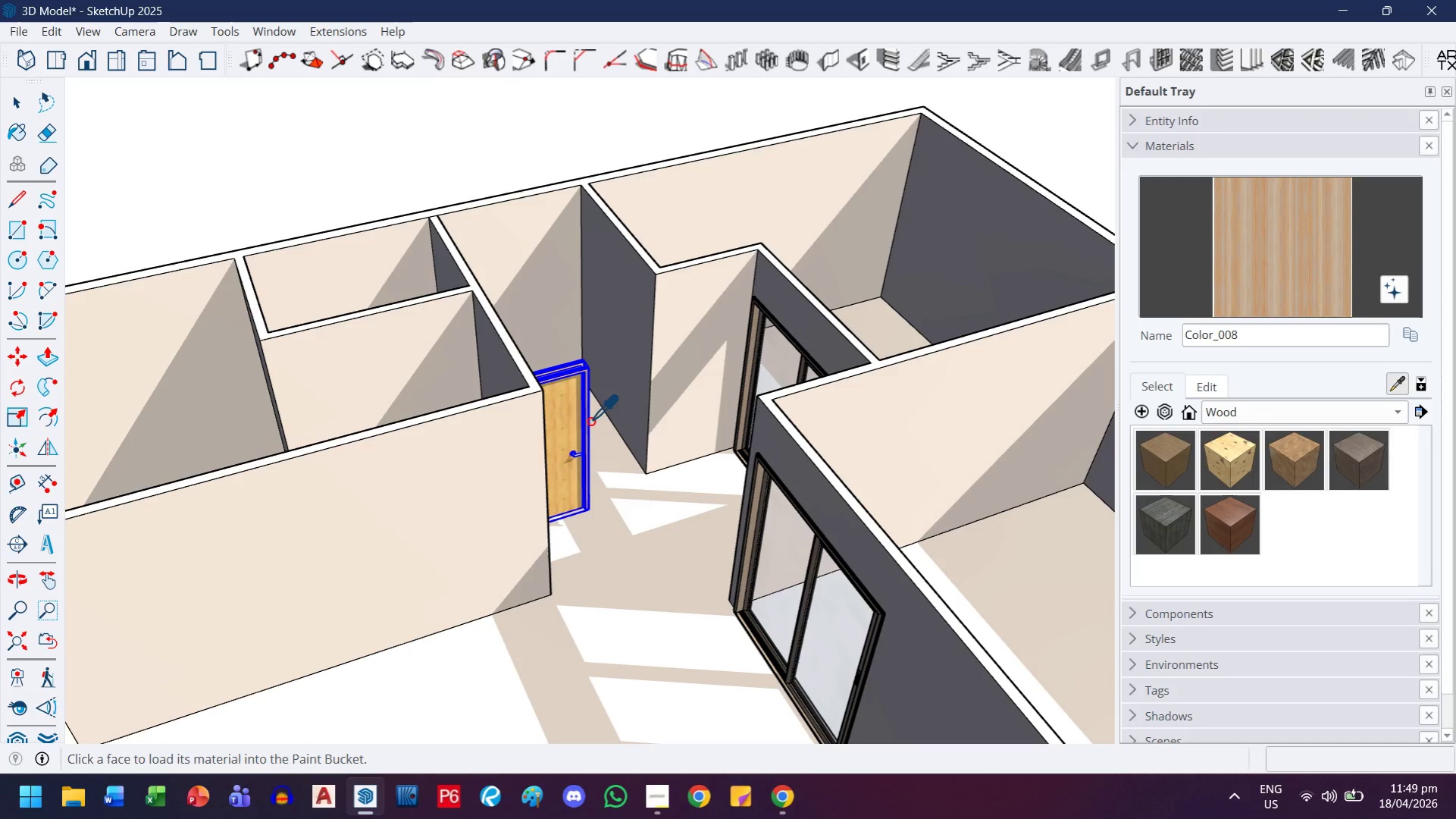 
left_click([567, 431])
 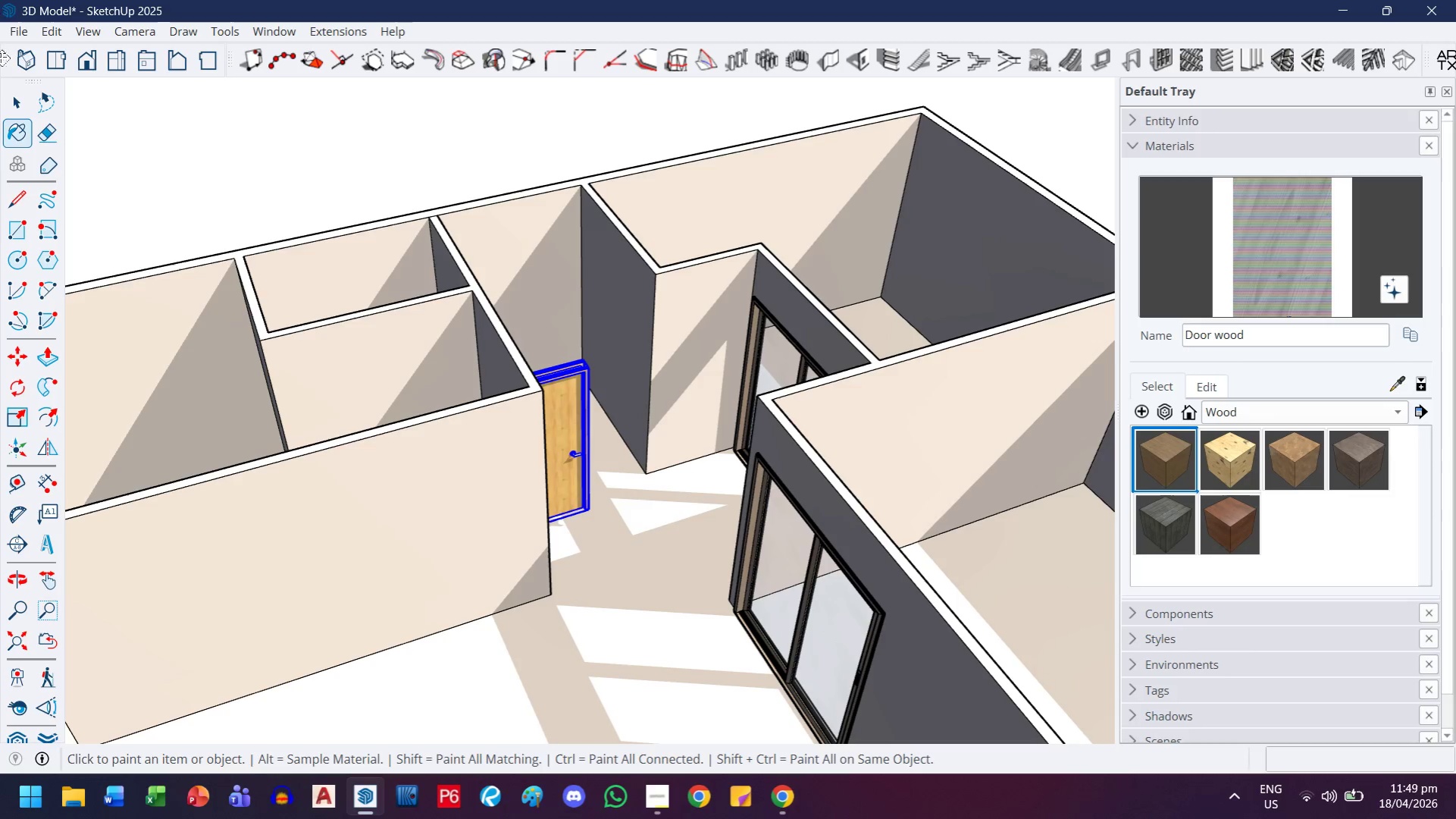 
left_click([7, 96])
 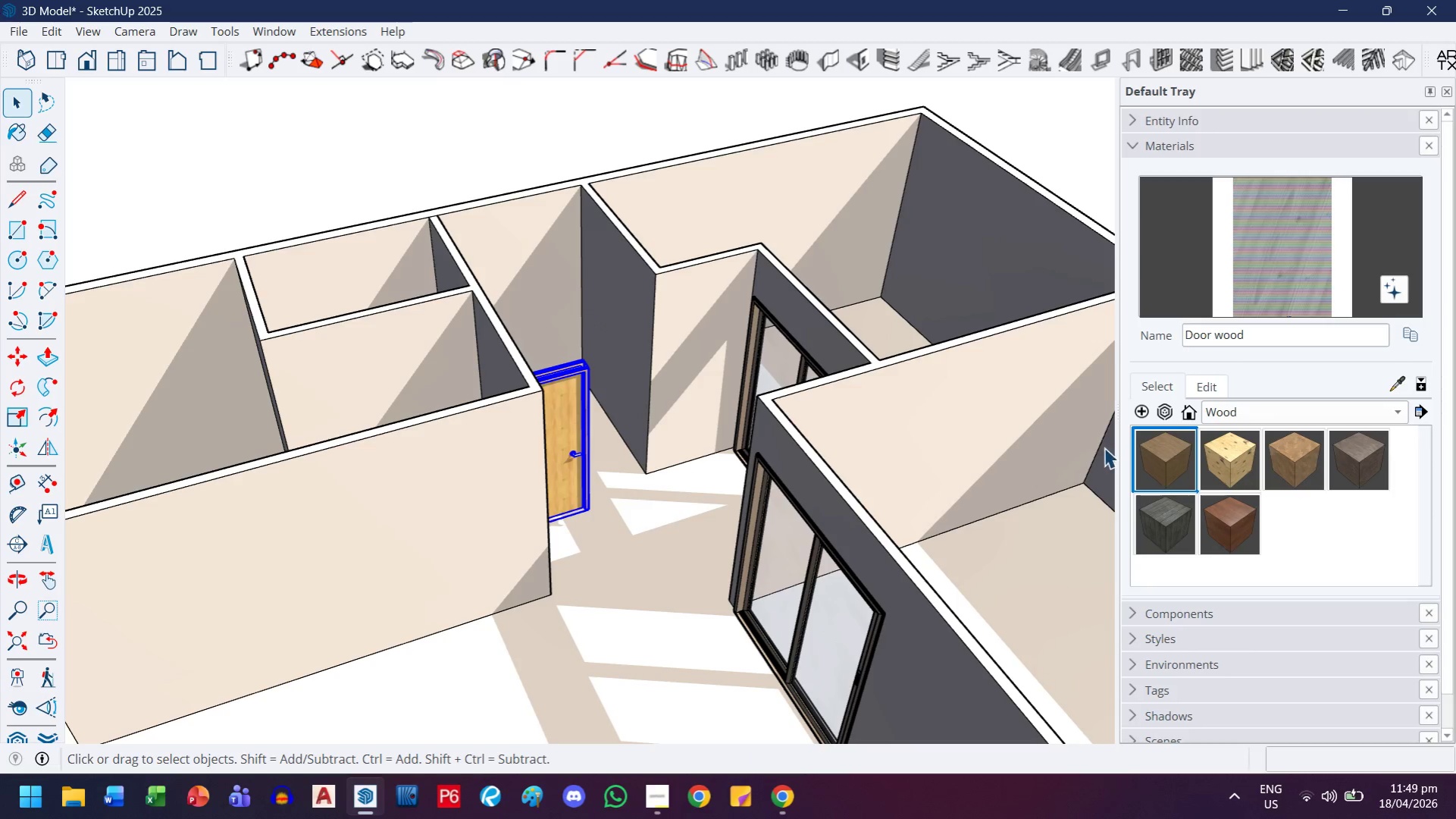 
scroll: coordinate [734, 600], scroll_direction: up, amount: 7.0
 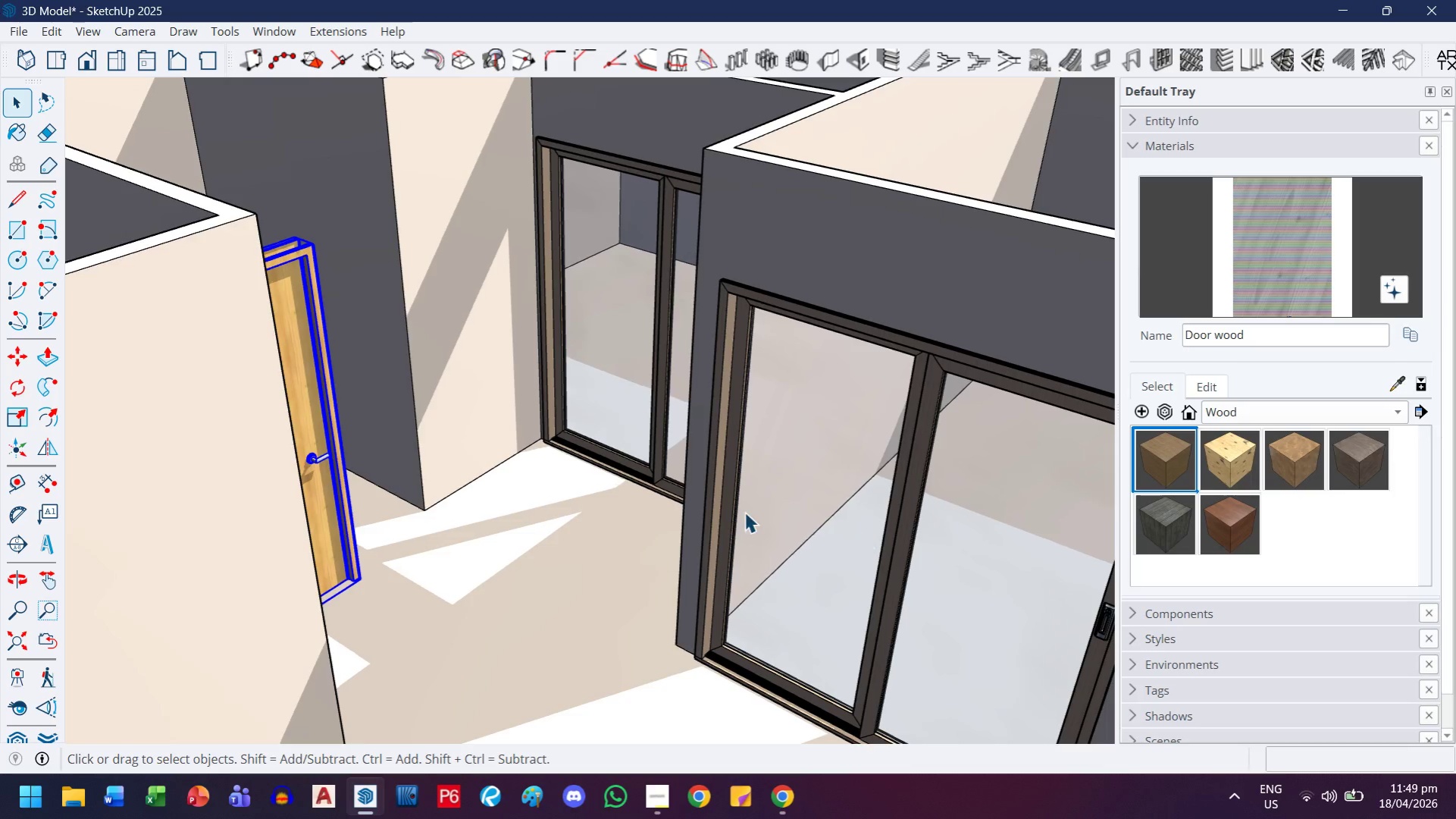 
left_click([728, 441])
 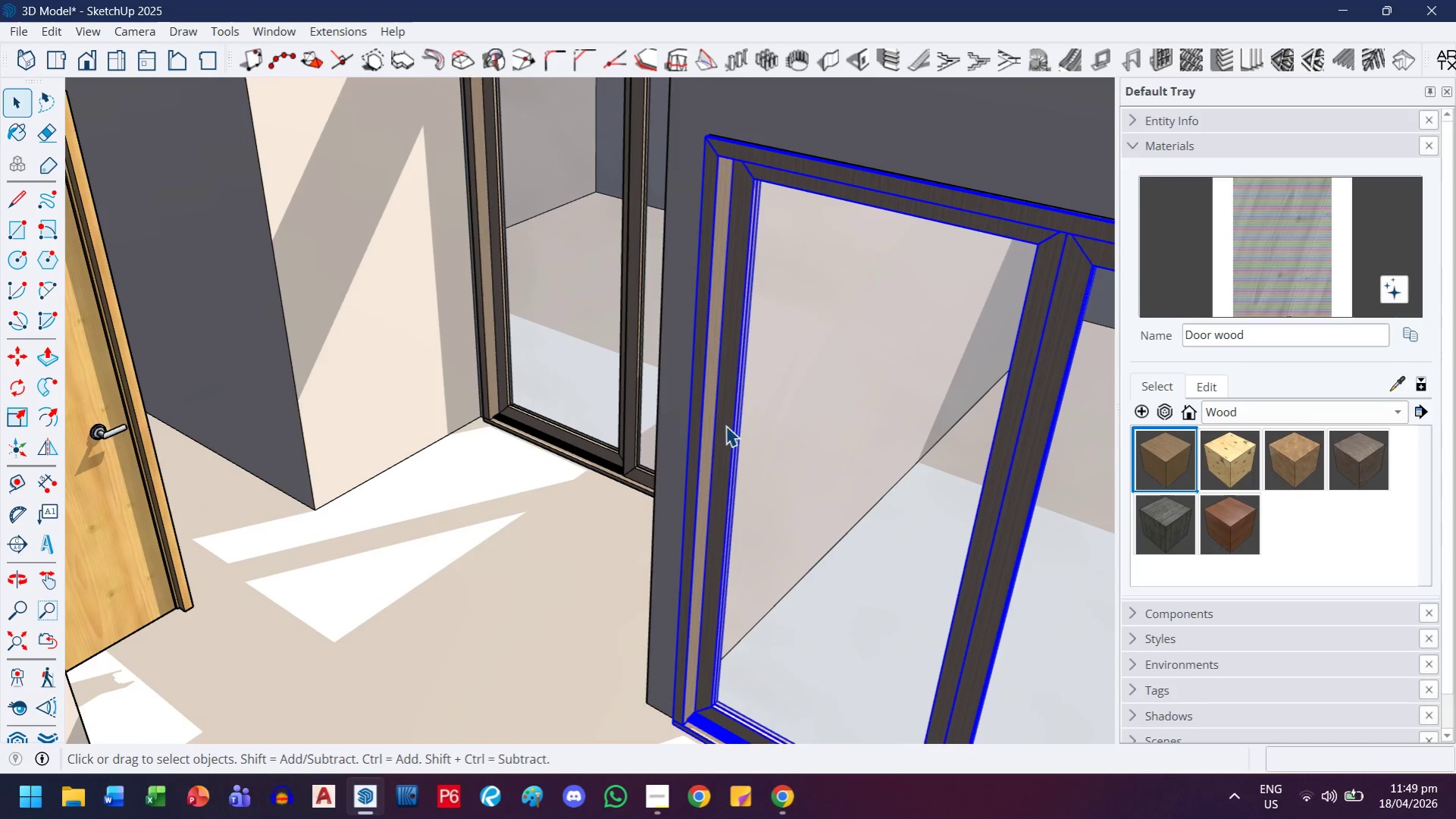 
scroll: coordinate [744, 511], scroll_direction: up, amount: 4.0
 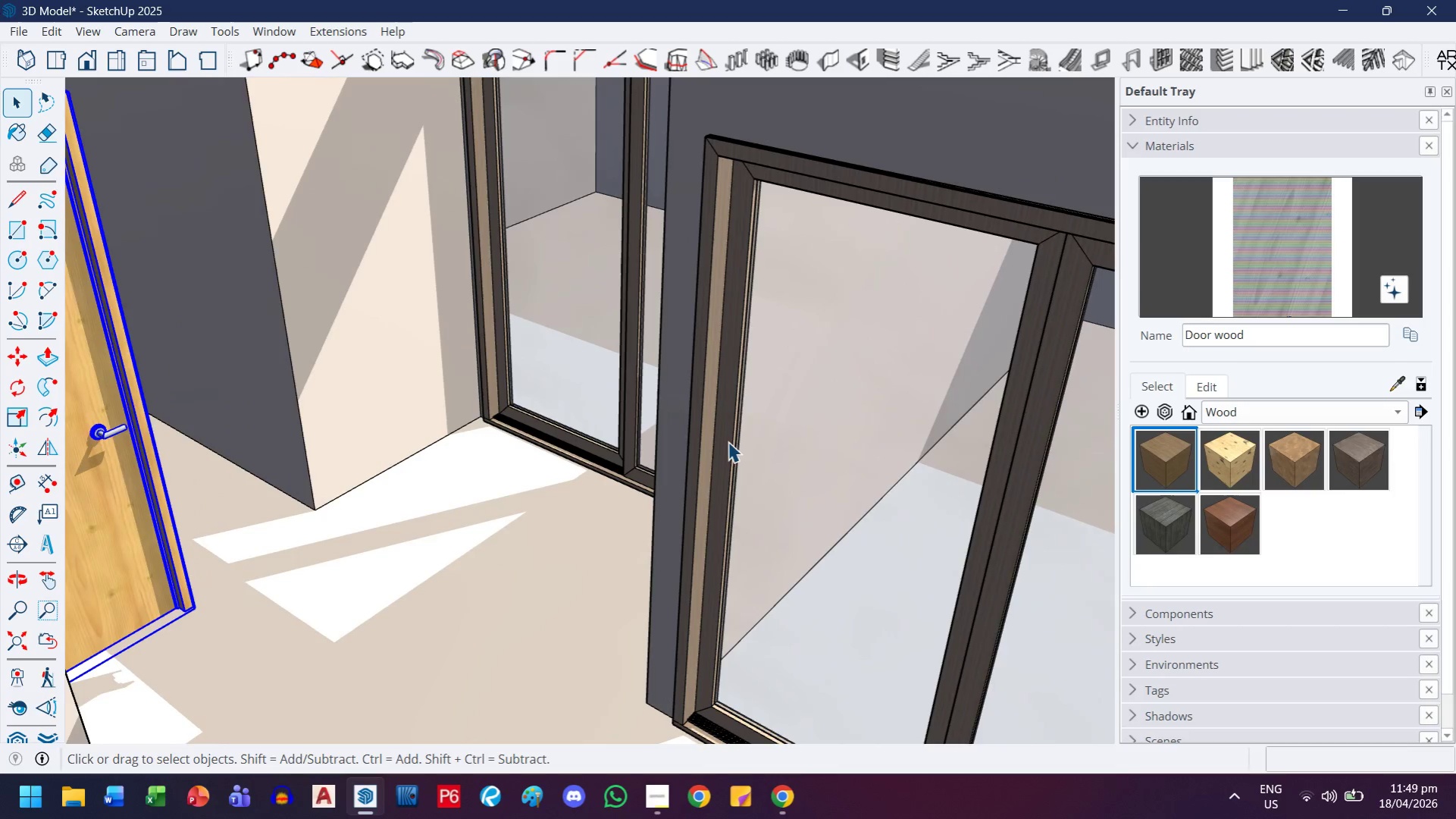 
double_click([725, 425])
 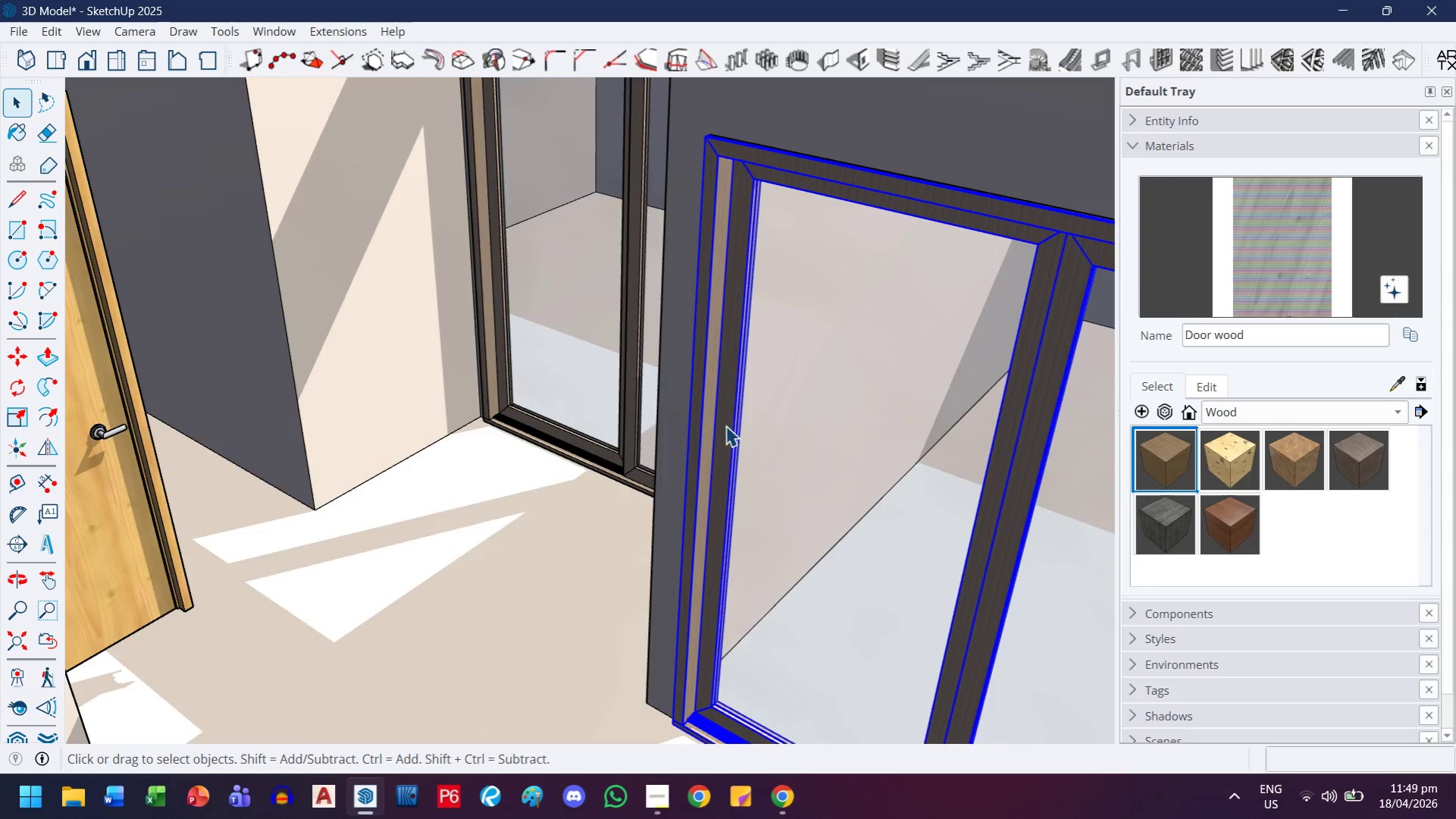 
triple_click([725, 425])
 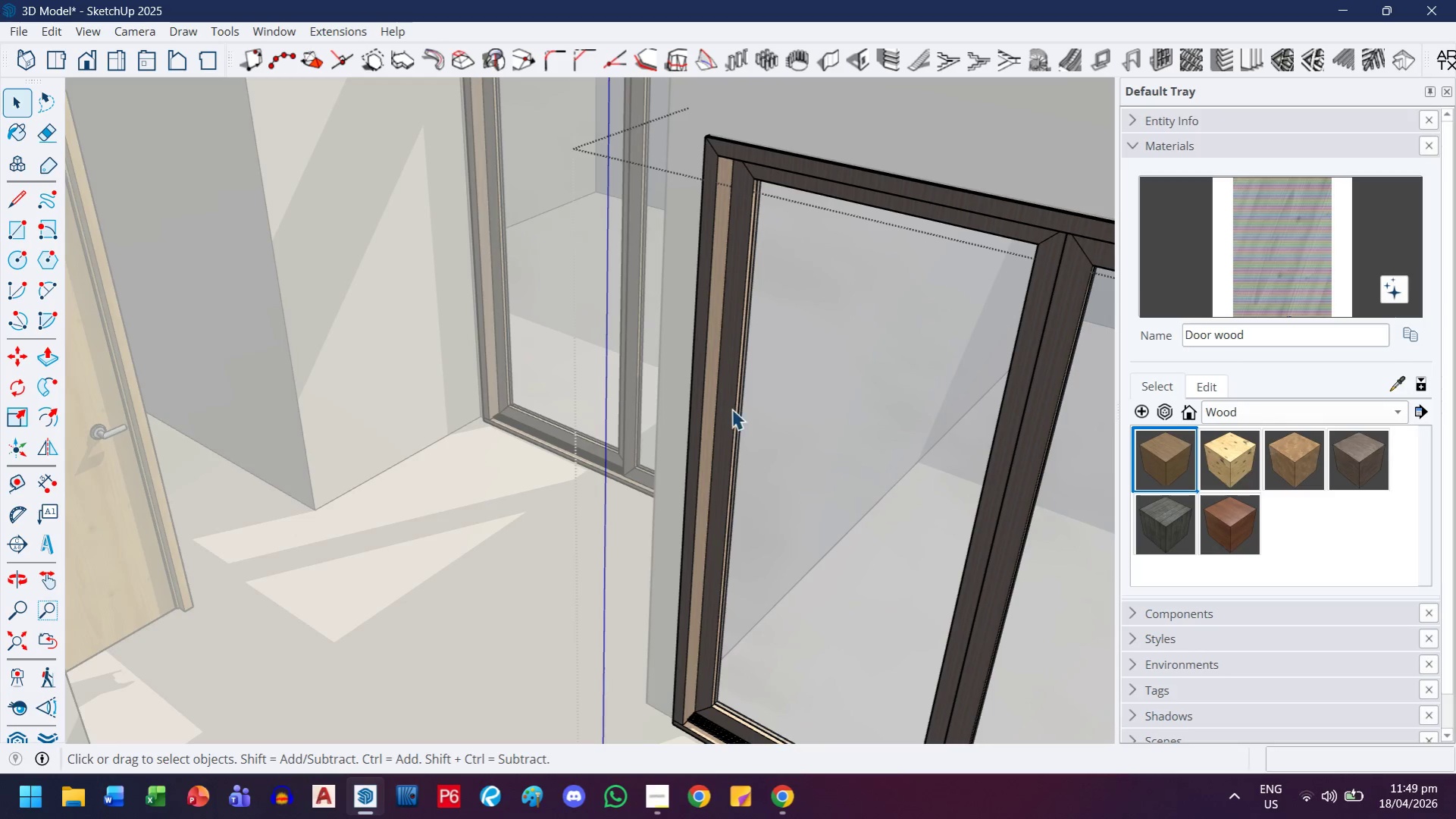 
triple_click([731, 408])
 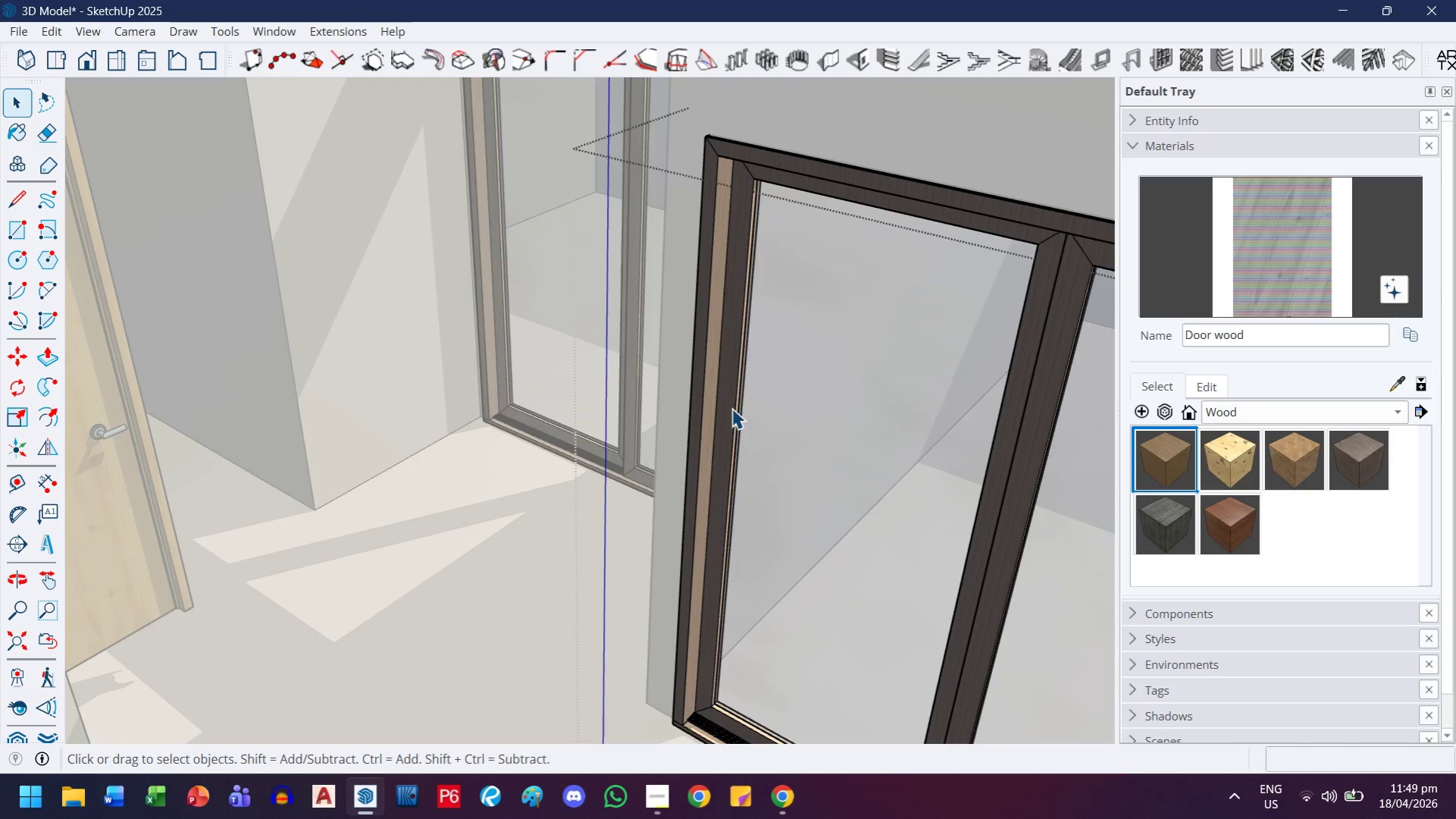 
triple_click([731, 408])
 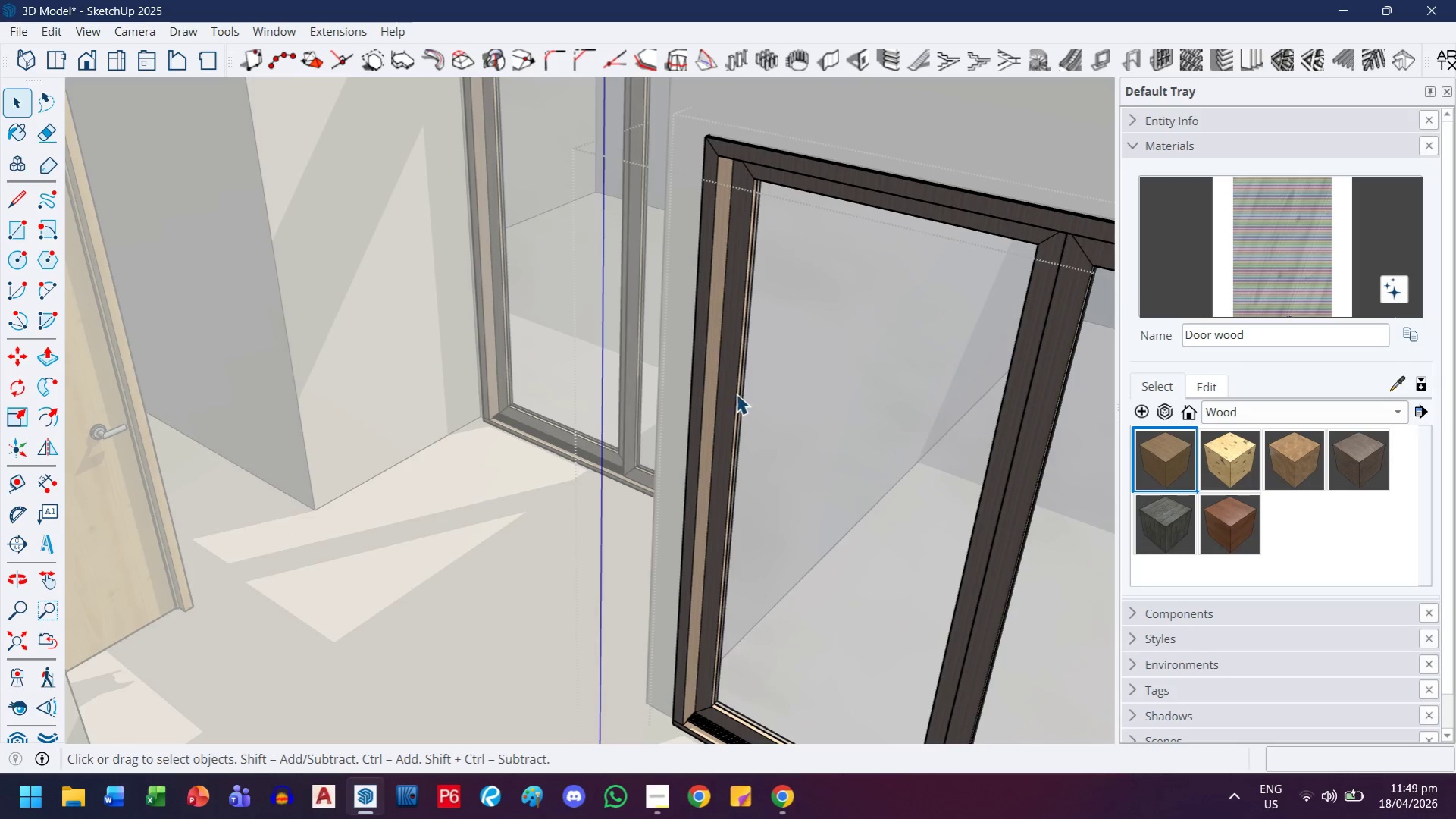 
triple_click([737, 390])
 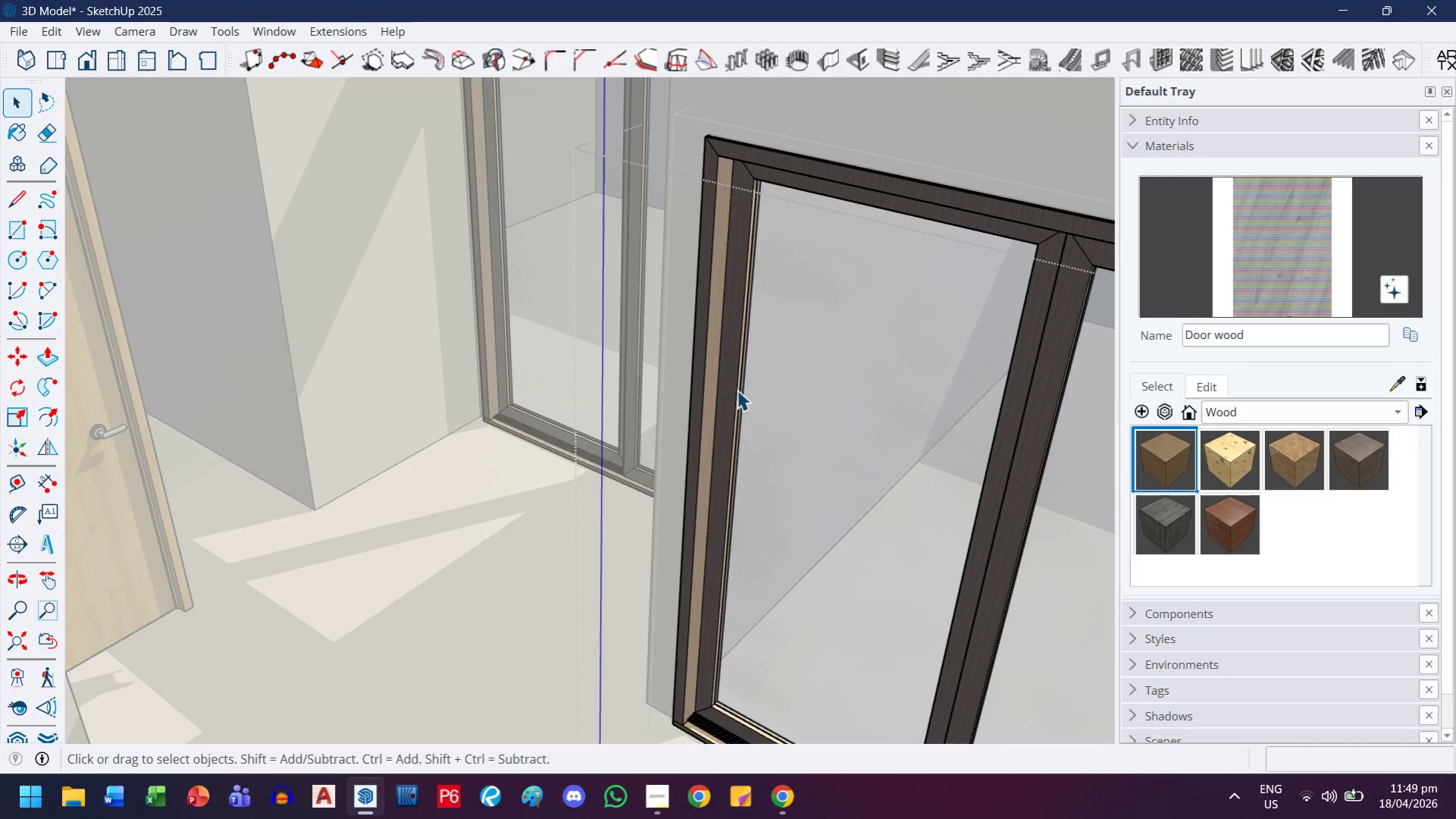 
triple_click([737, 390])
 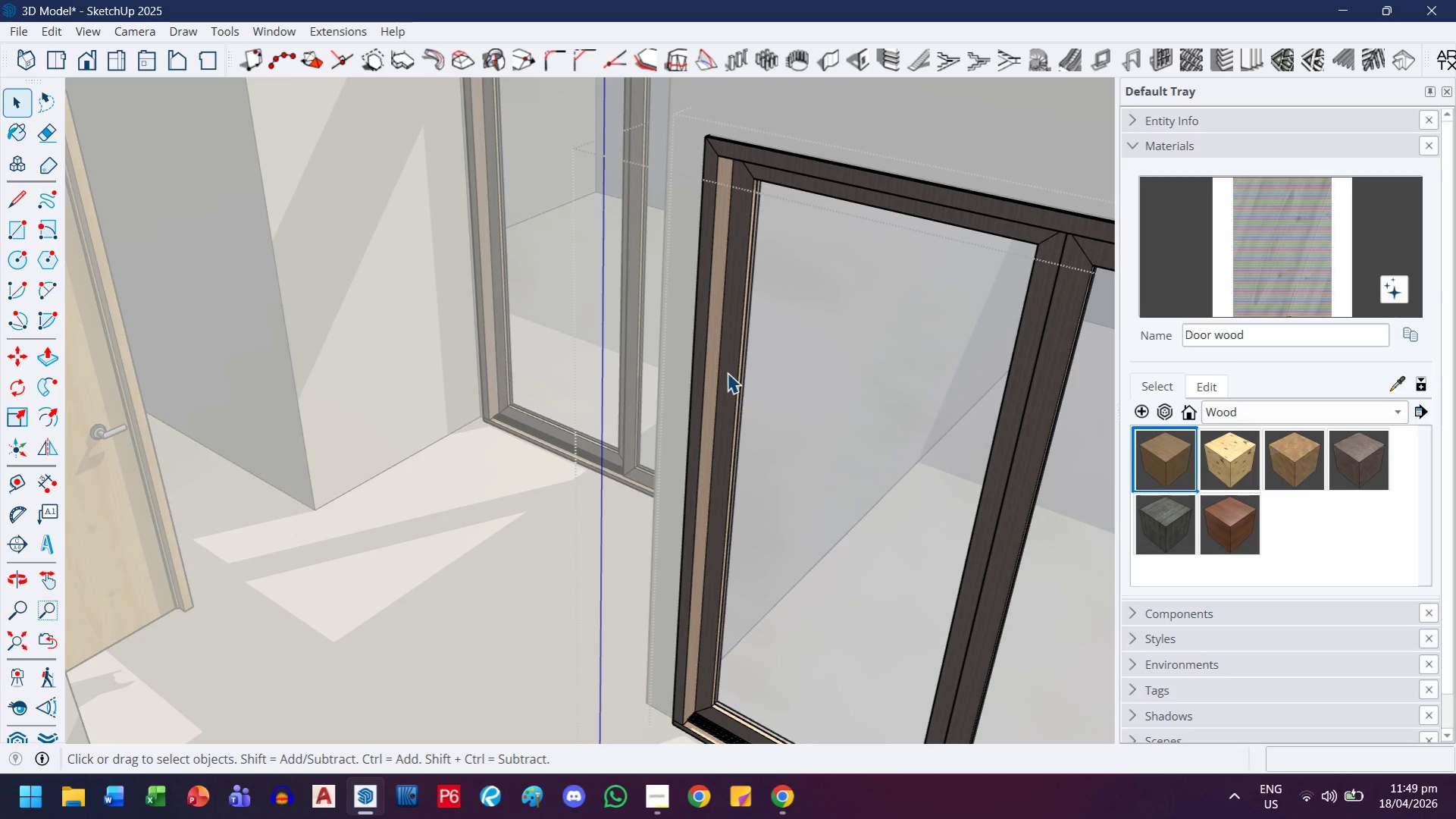 
triple_click([727, 372])
 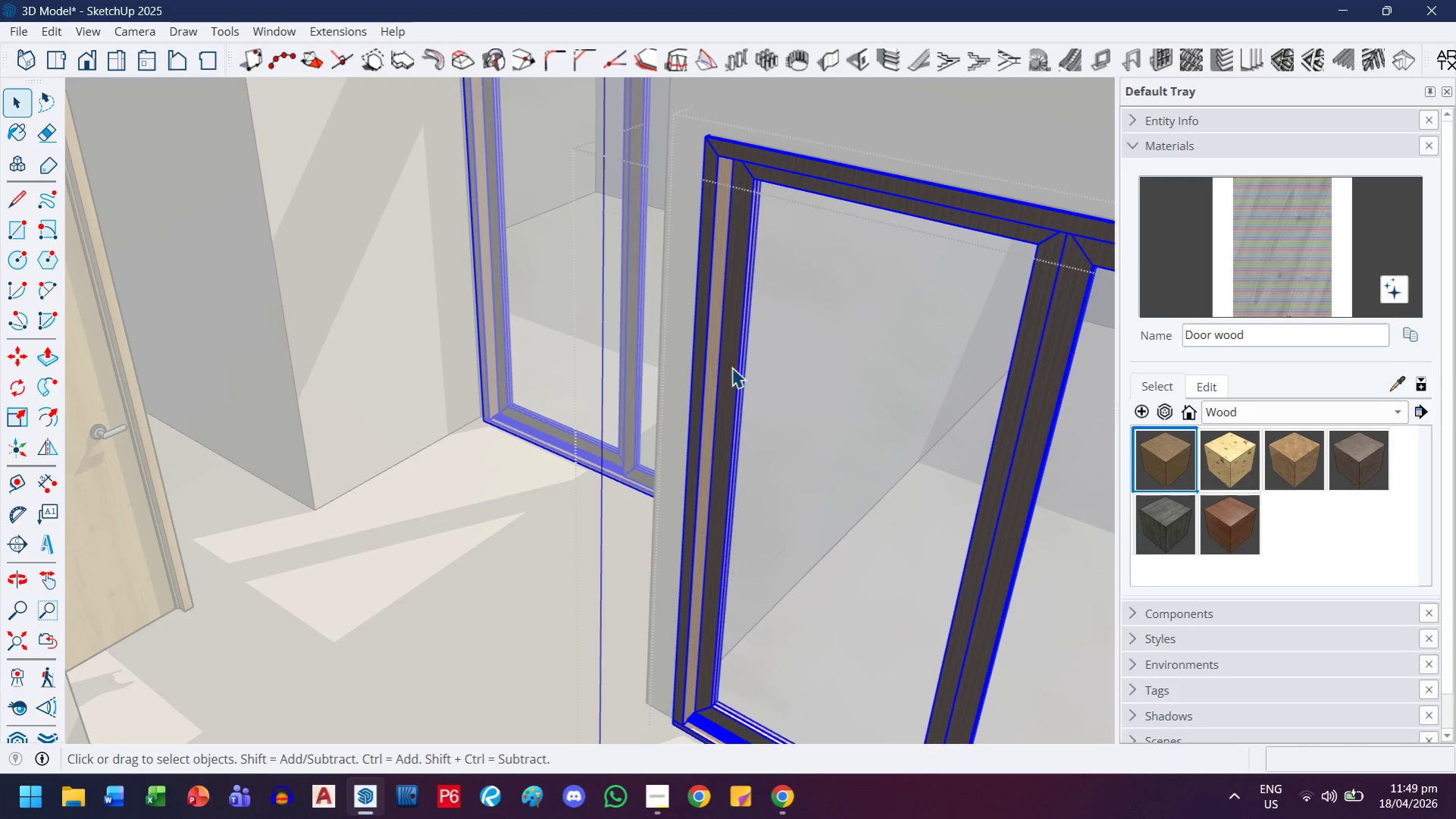 
triple_click([731, 367])
 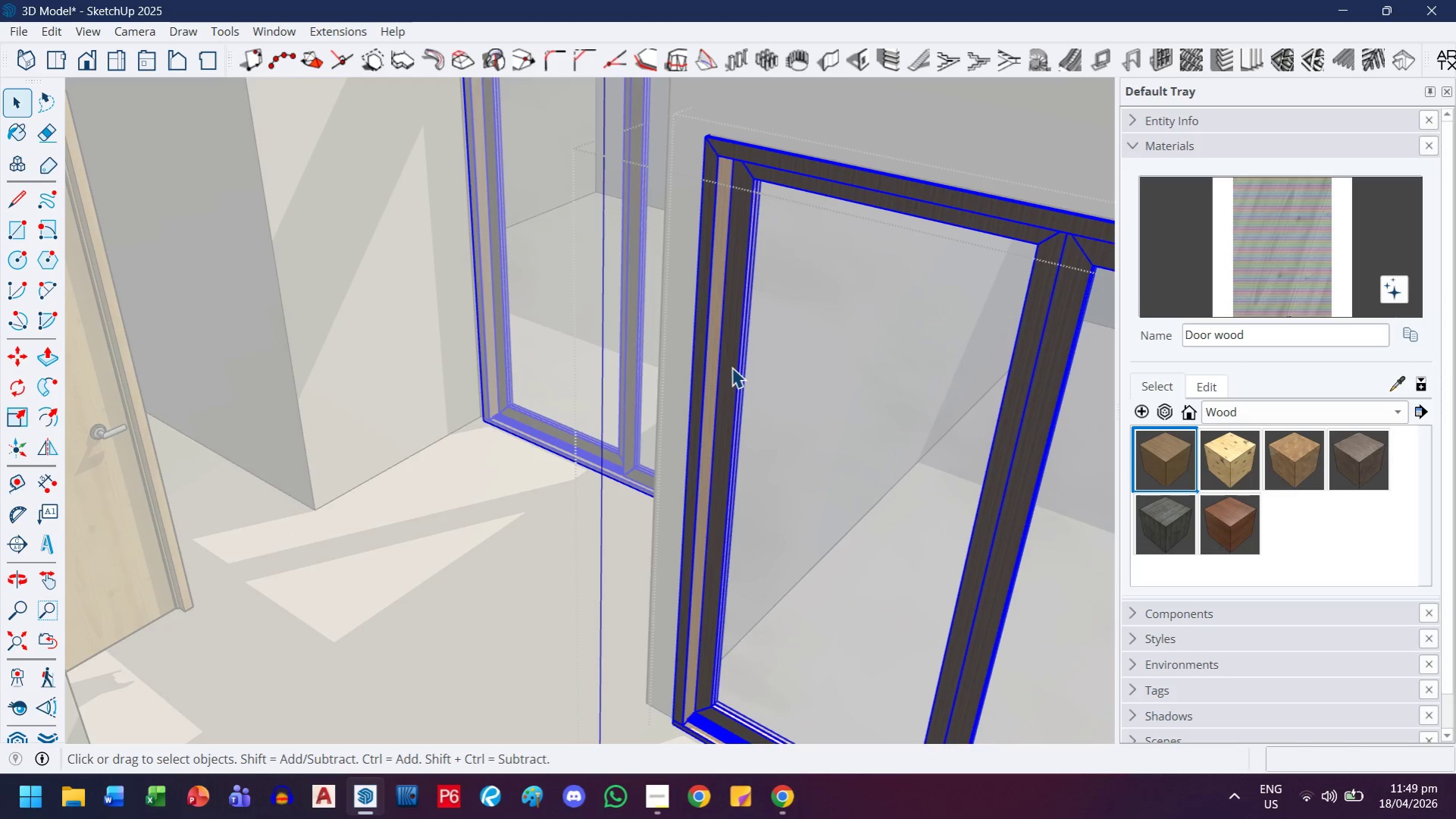 
triple_click([731, 367])
 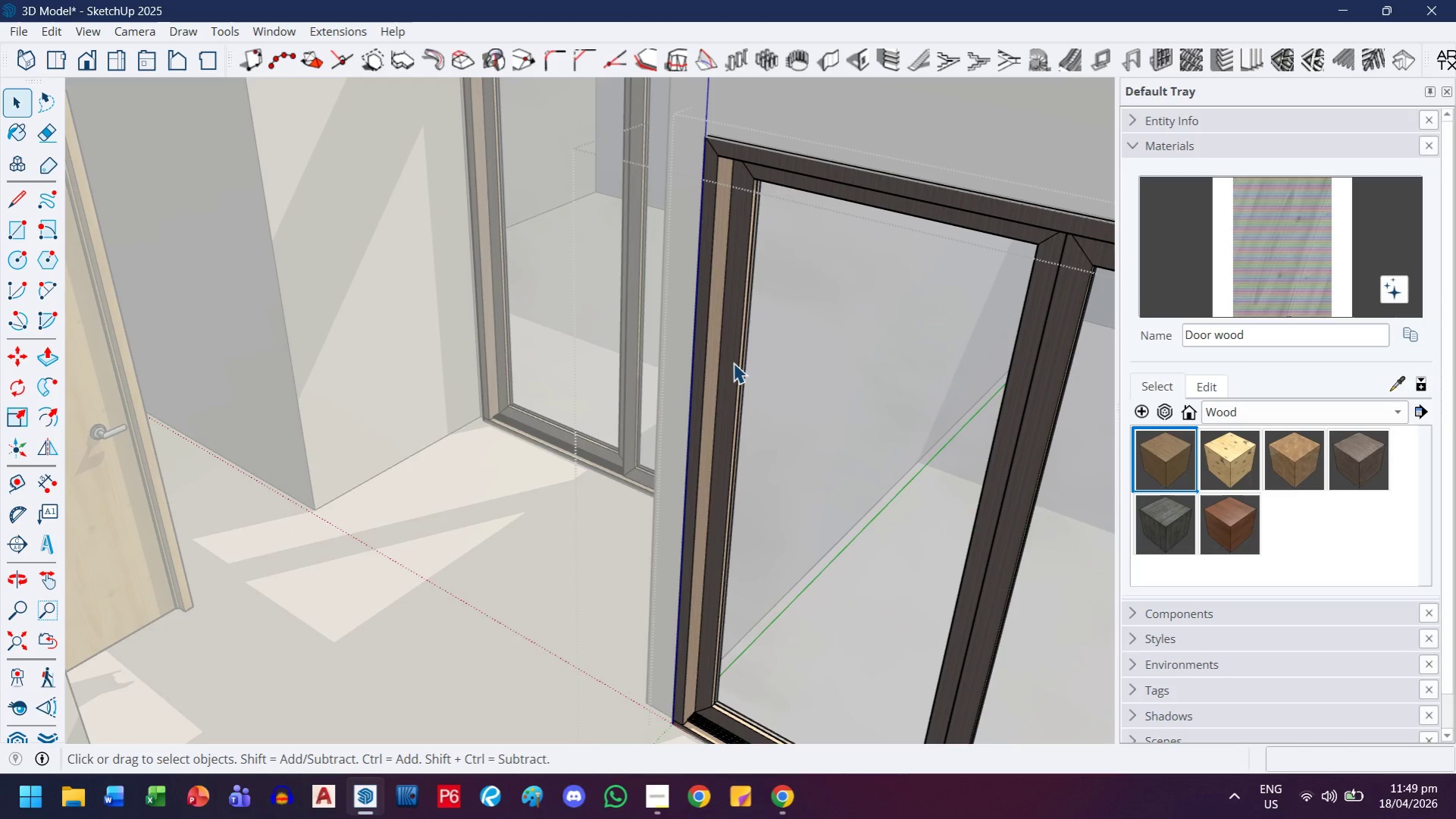 
triple_click([733, 361])
 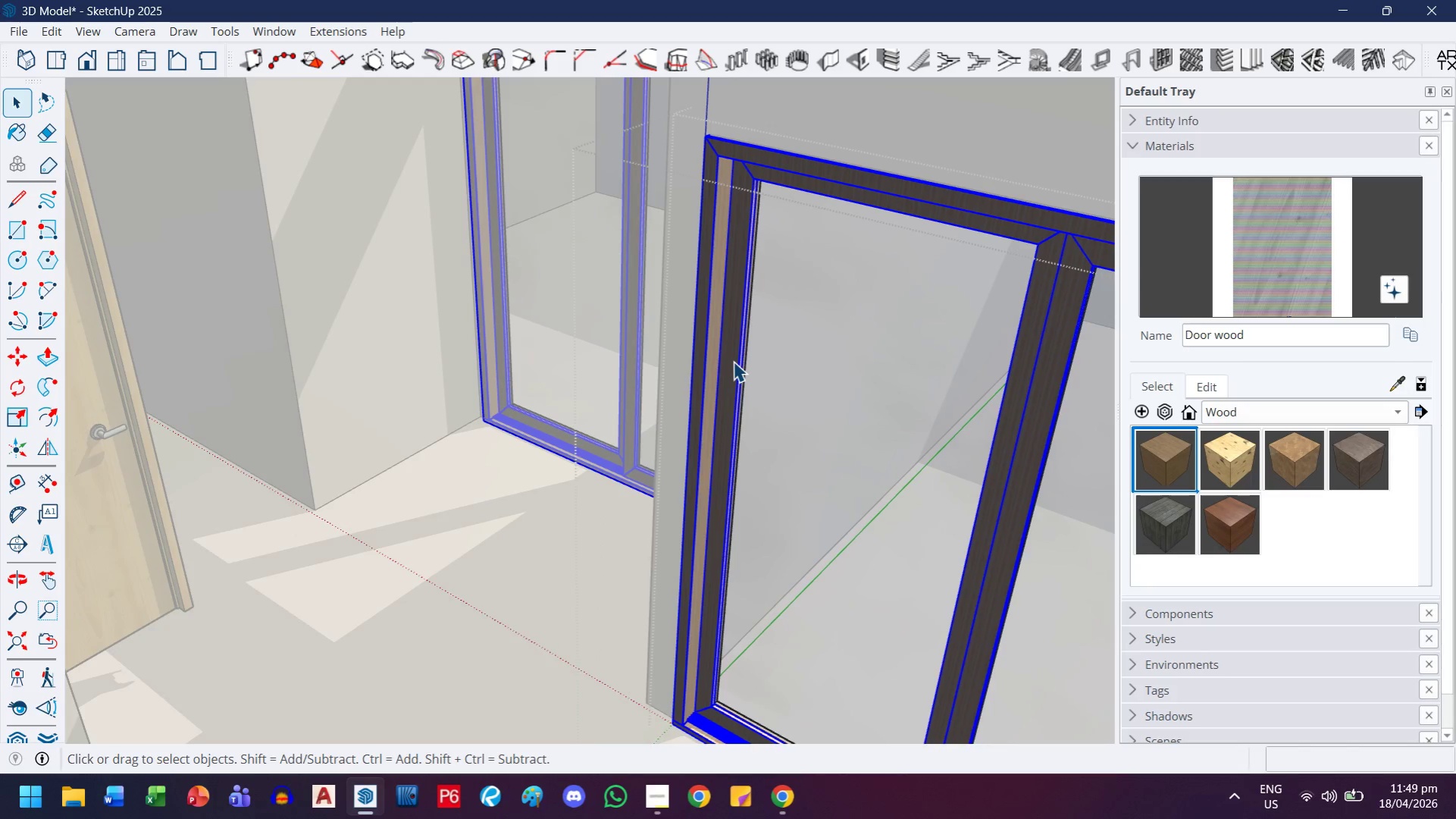 
double_click([733, 361])
 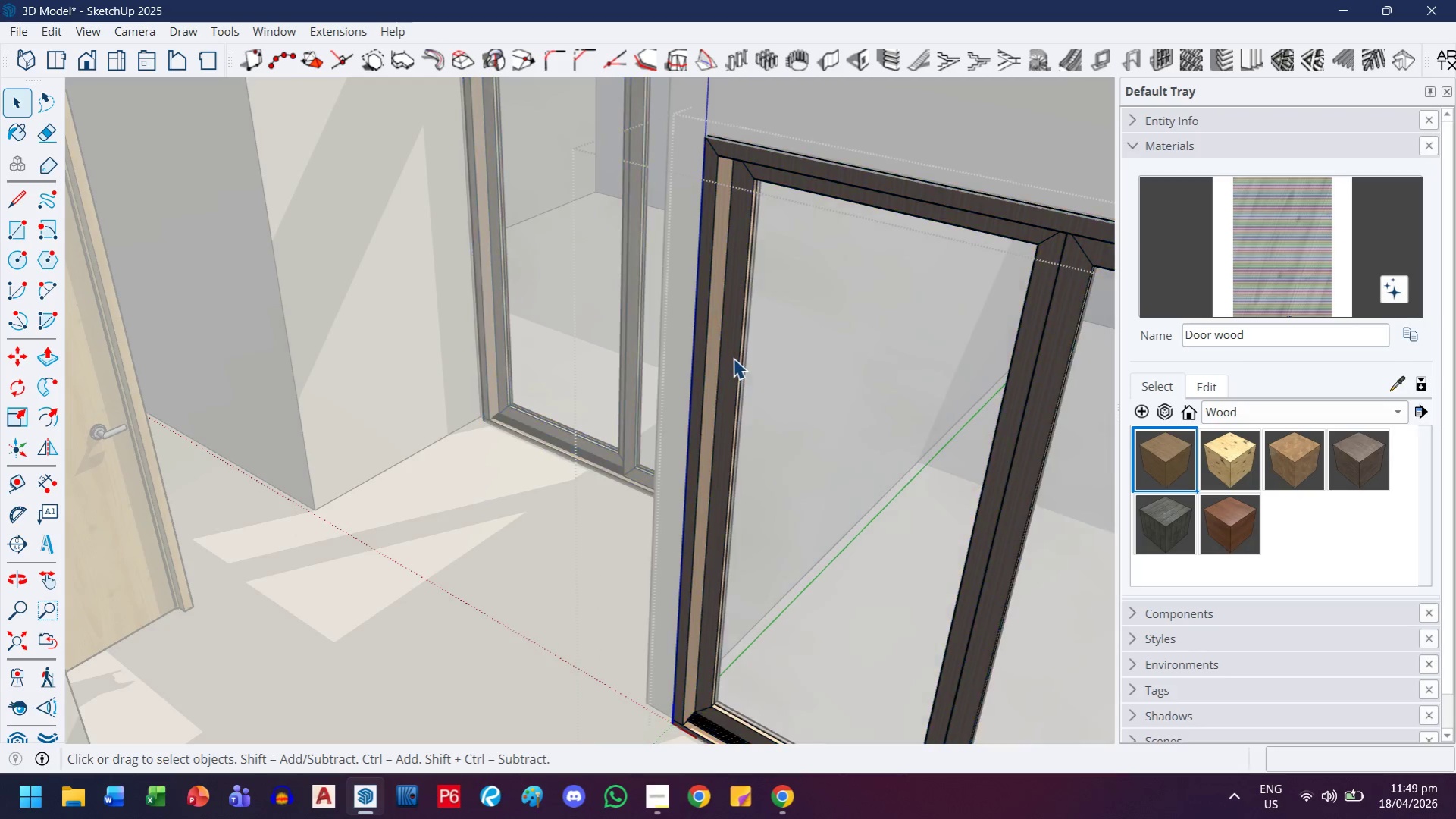 
triple_click([733, 358])
 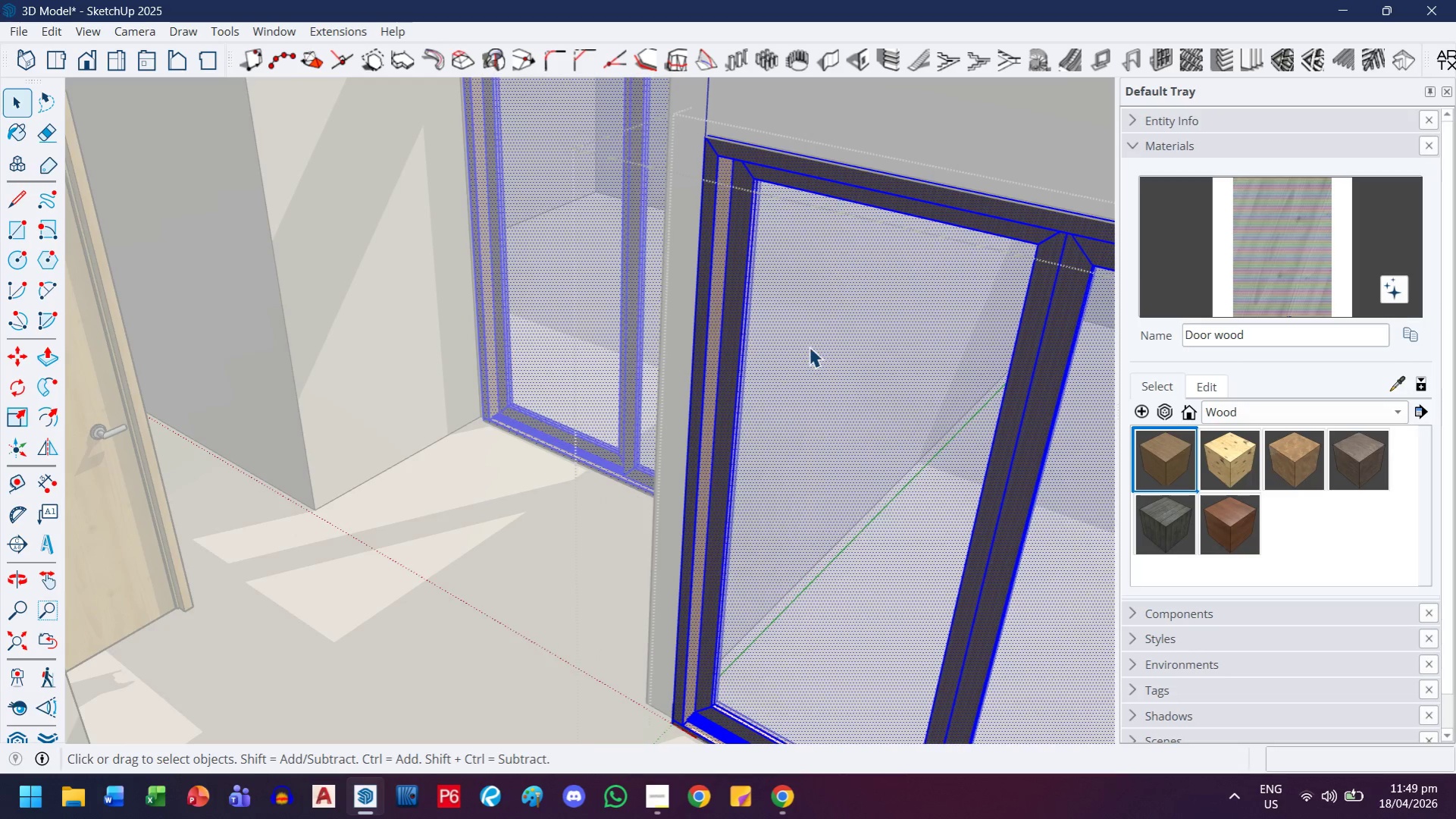 
double_click([725, 328])
 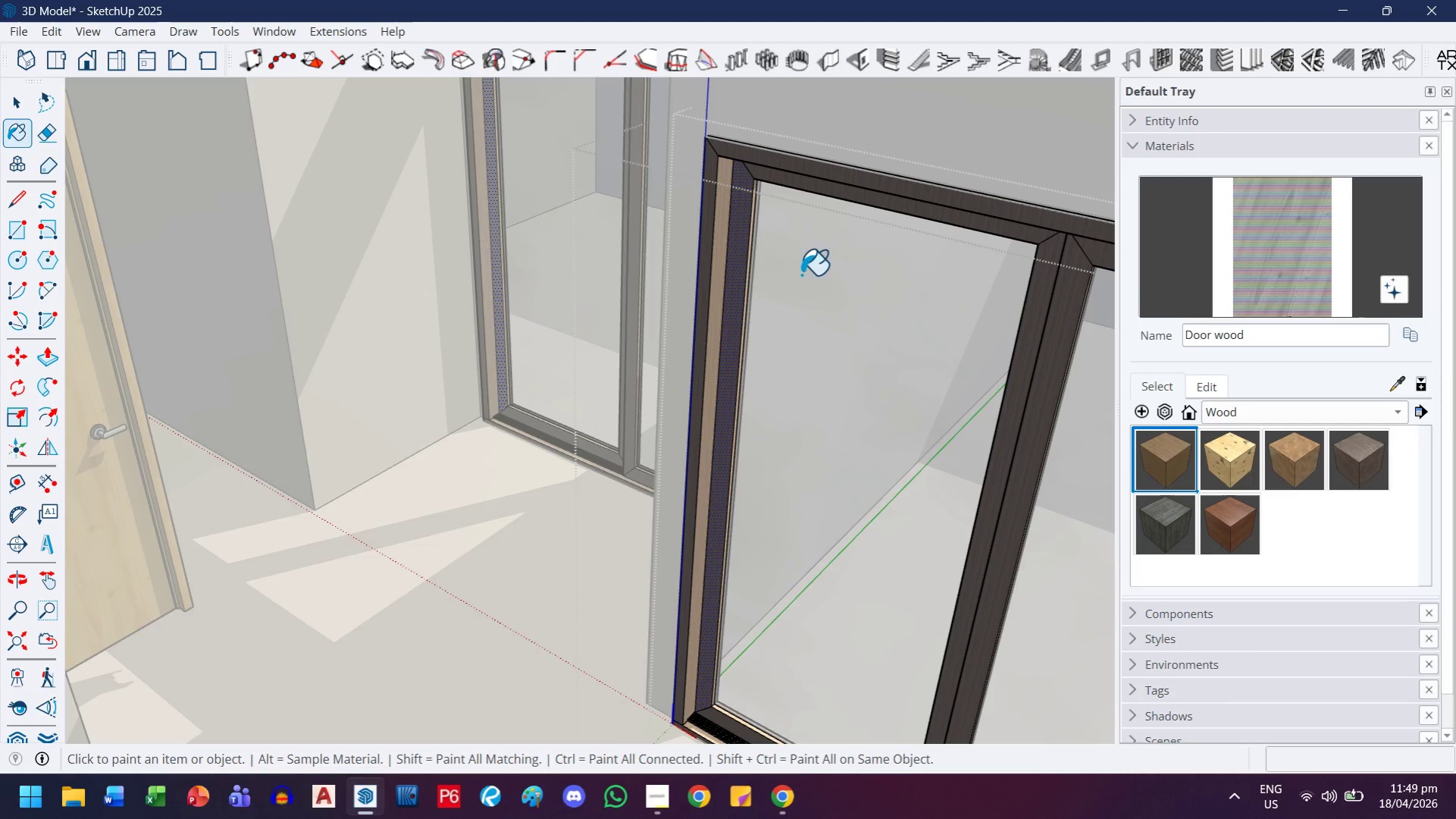 
left_click([738, 279])
 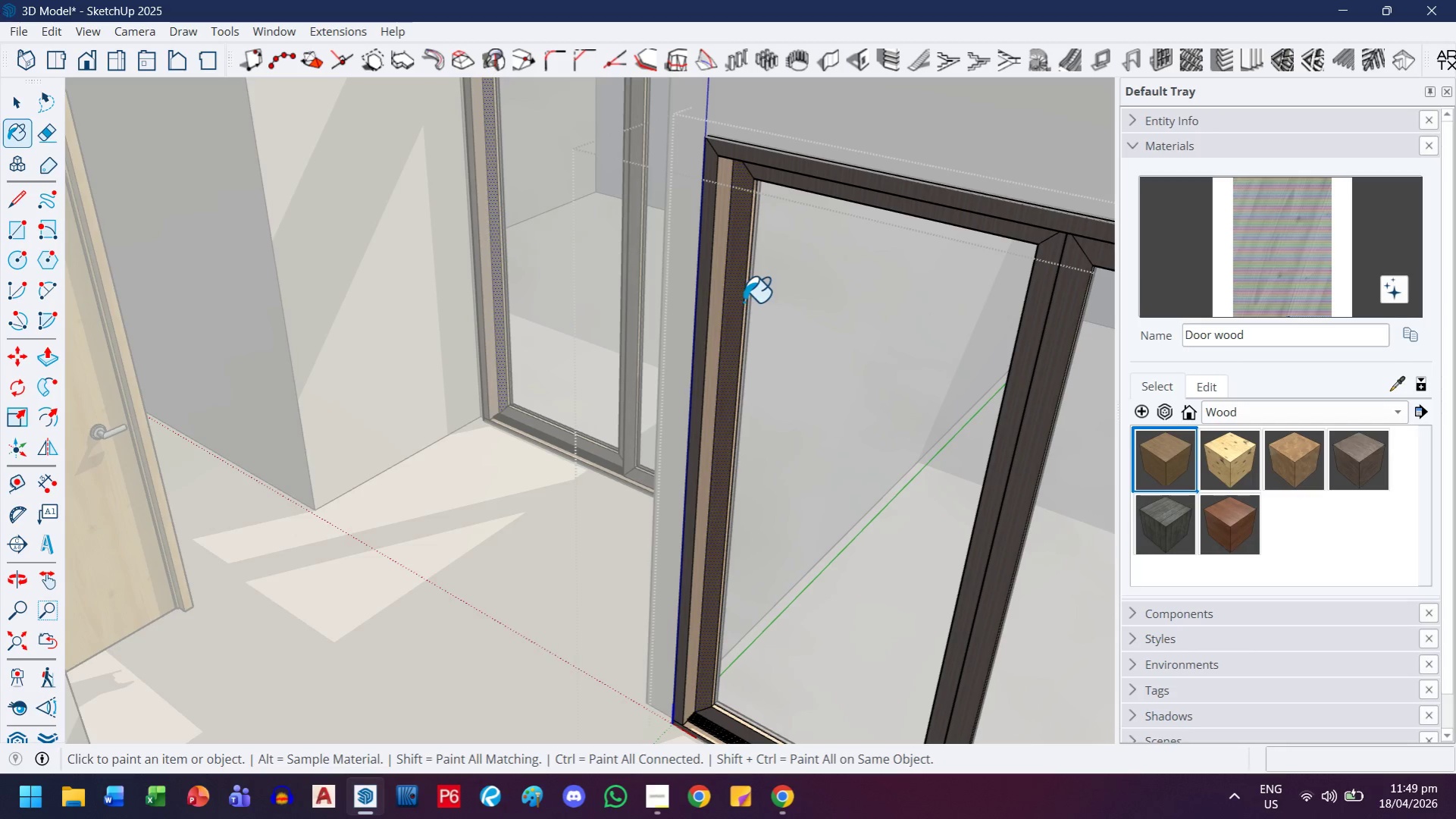 
scroll: coordinate [739, 303], scroll_direction: up, amount: 12.0
 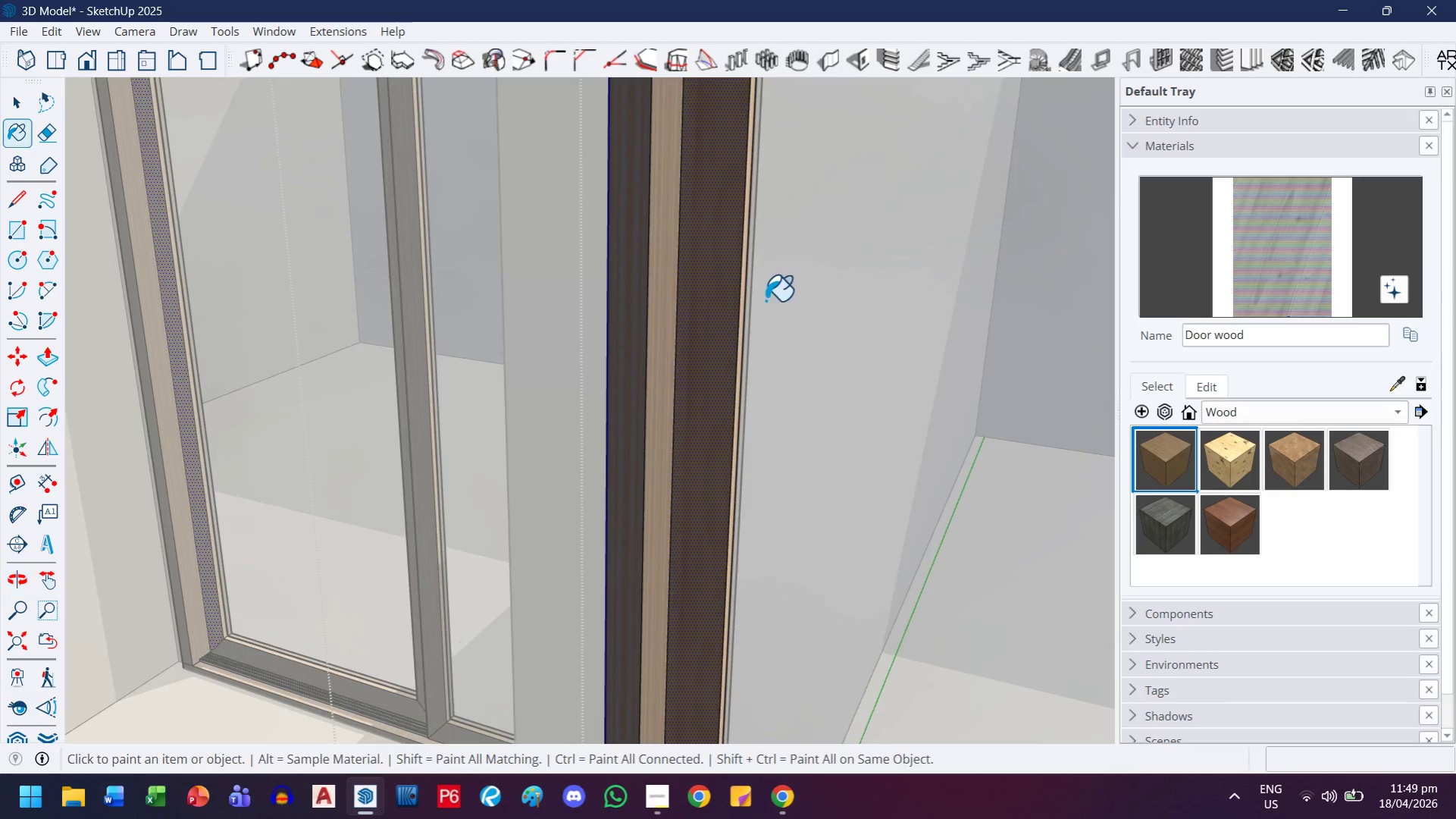 
left_click([647, 357])
 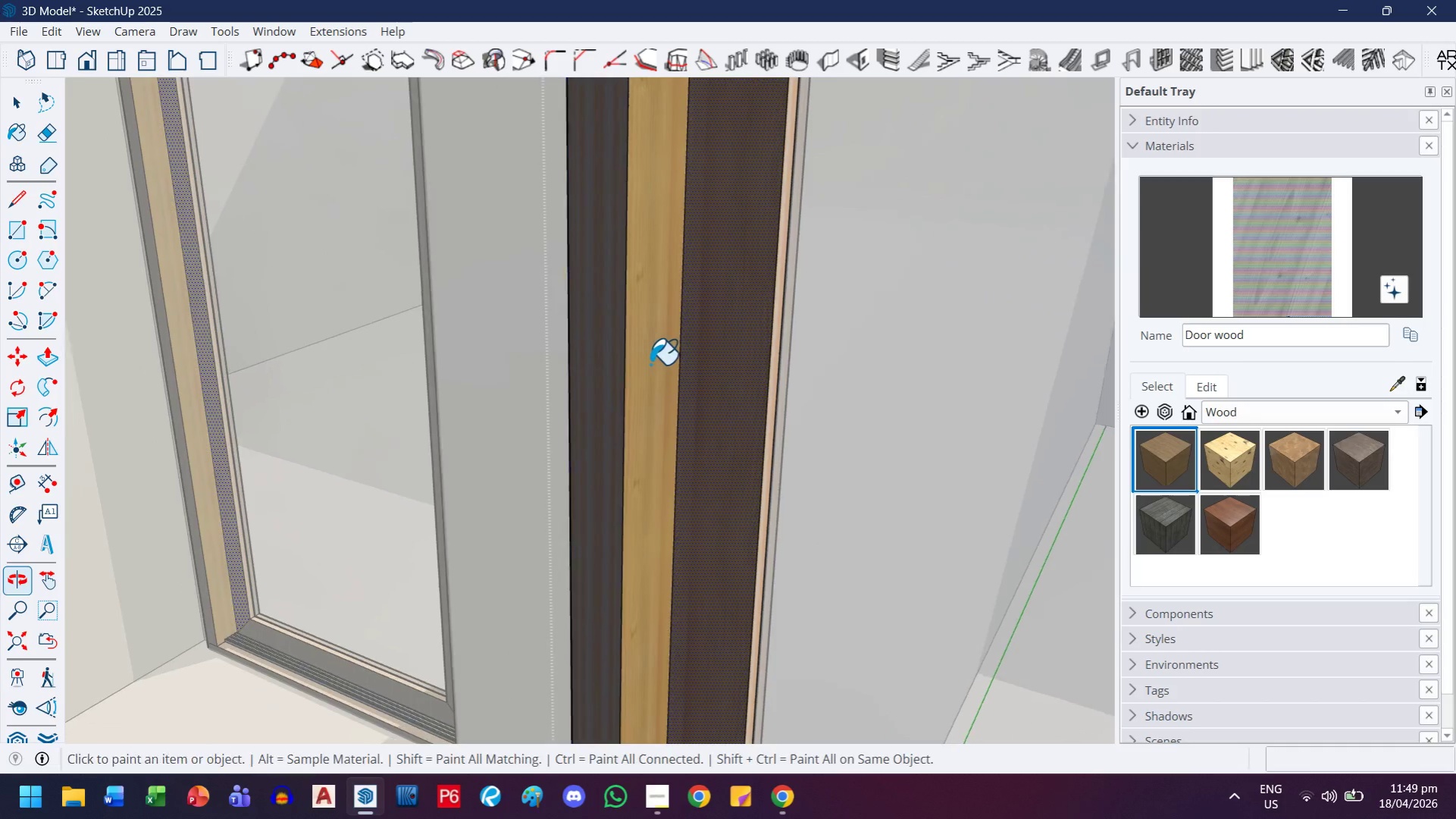 
scroll: coordinate [647, 382], scroll_direction: up, amount: 4.0
 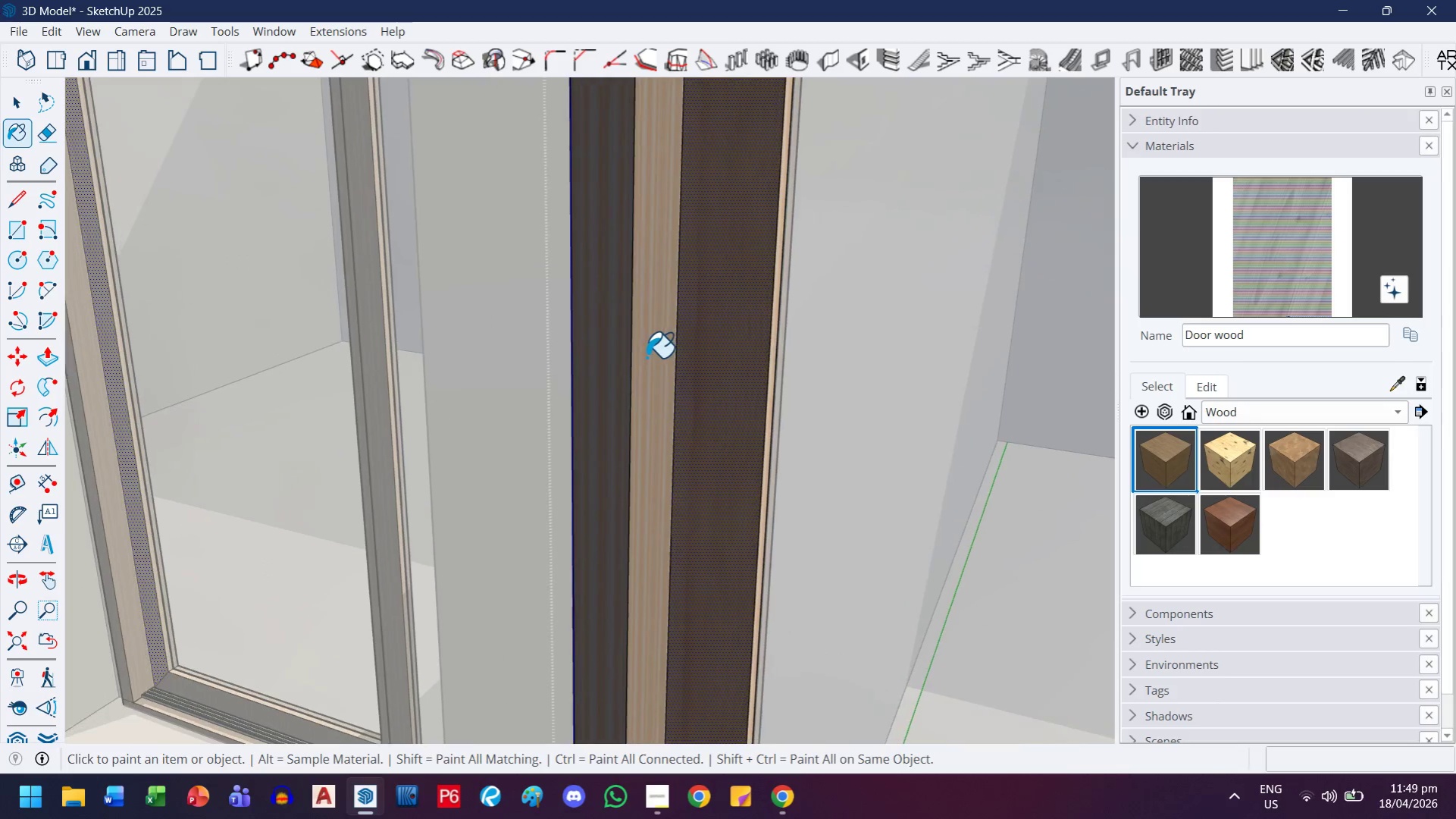 
key(Control+ControlLeft)
 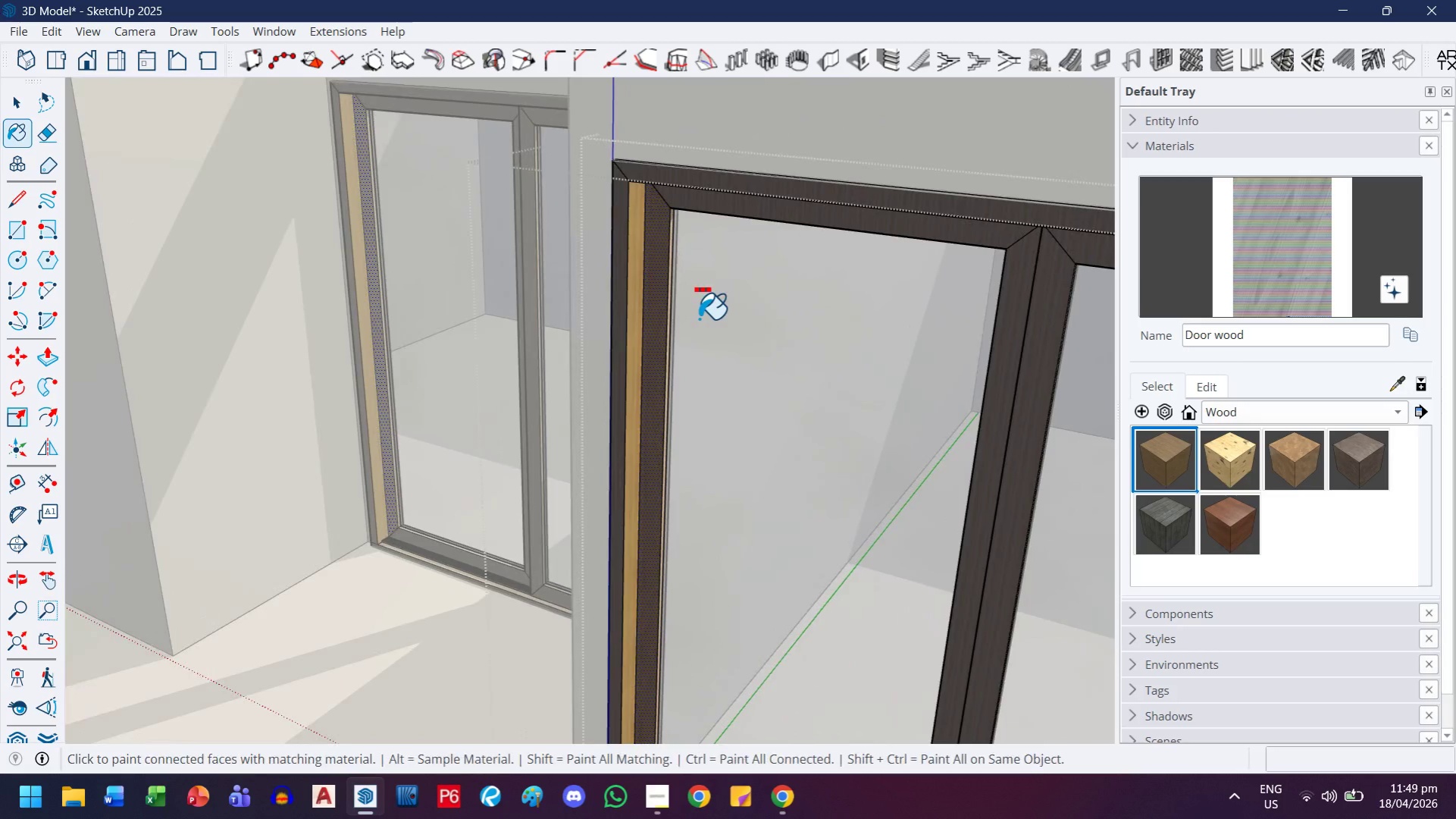 
key(Control+A)
 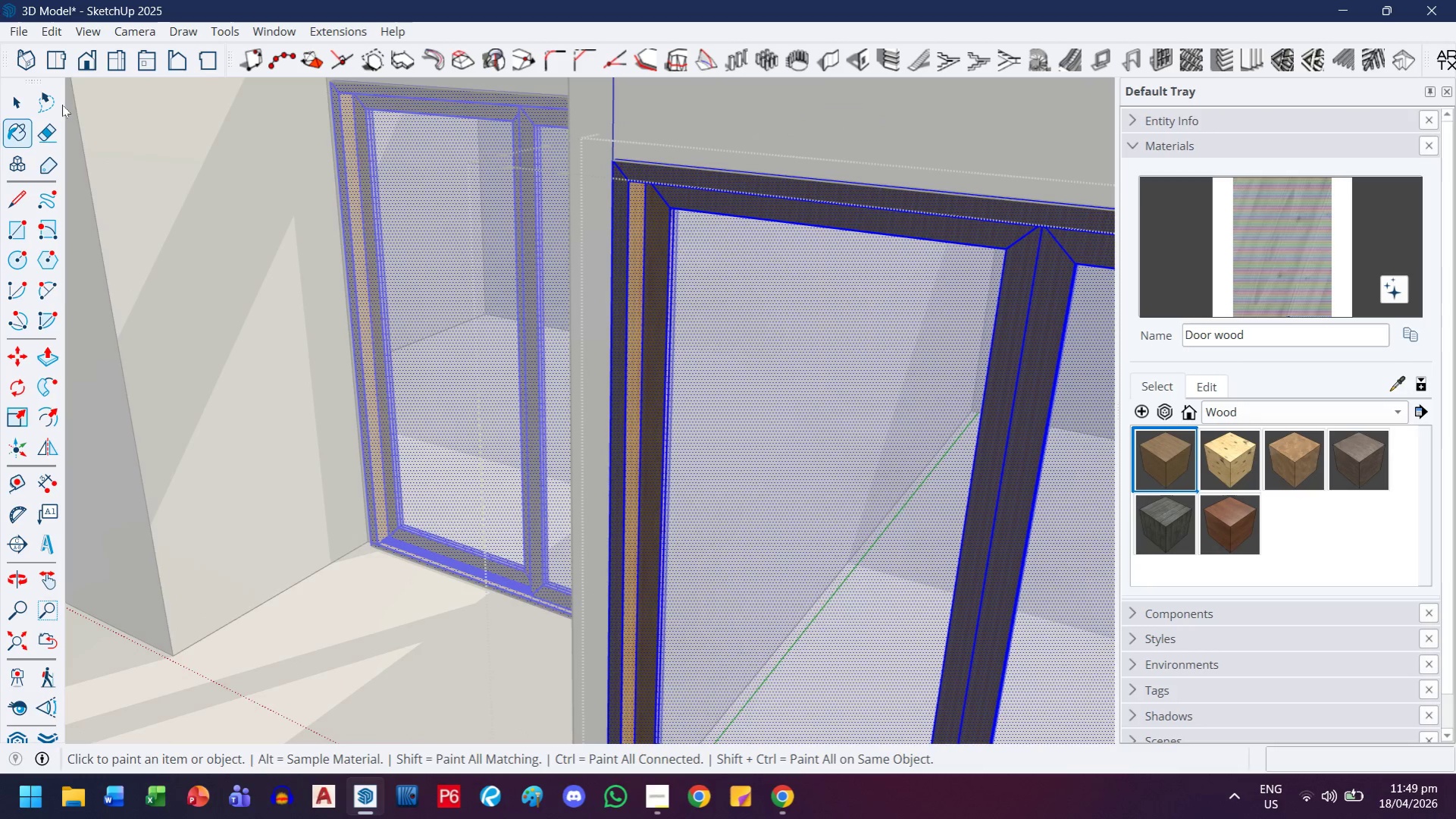 
scroll: coordinate [750, 325], scroll_direction: down, amount: 30.0
 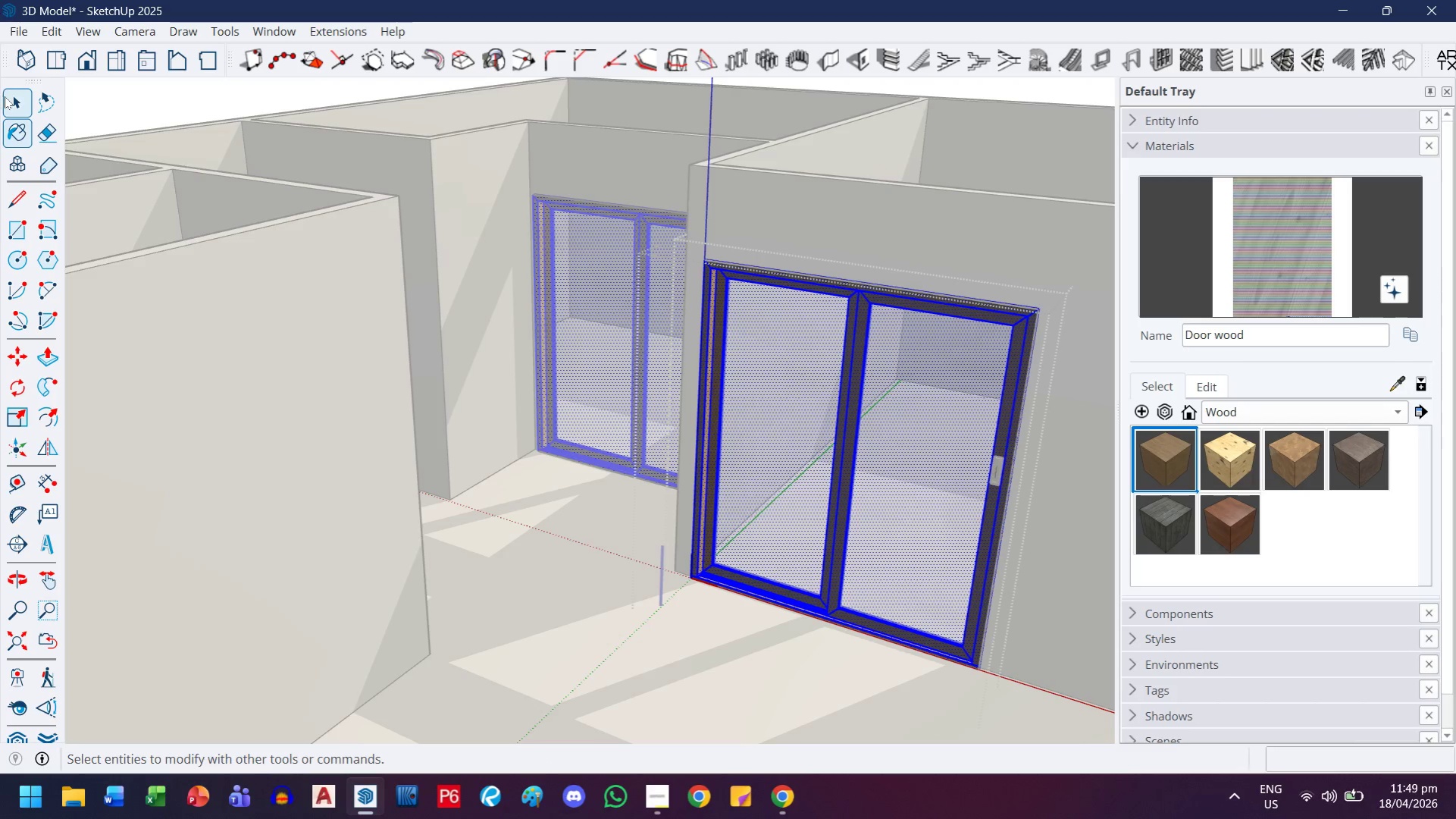 
left_click([10, 99])
 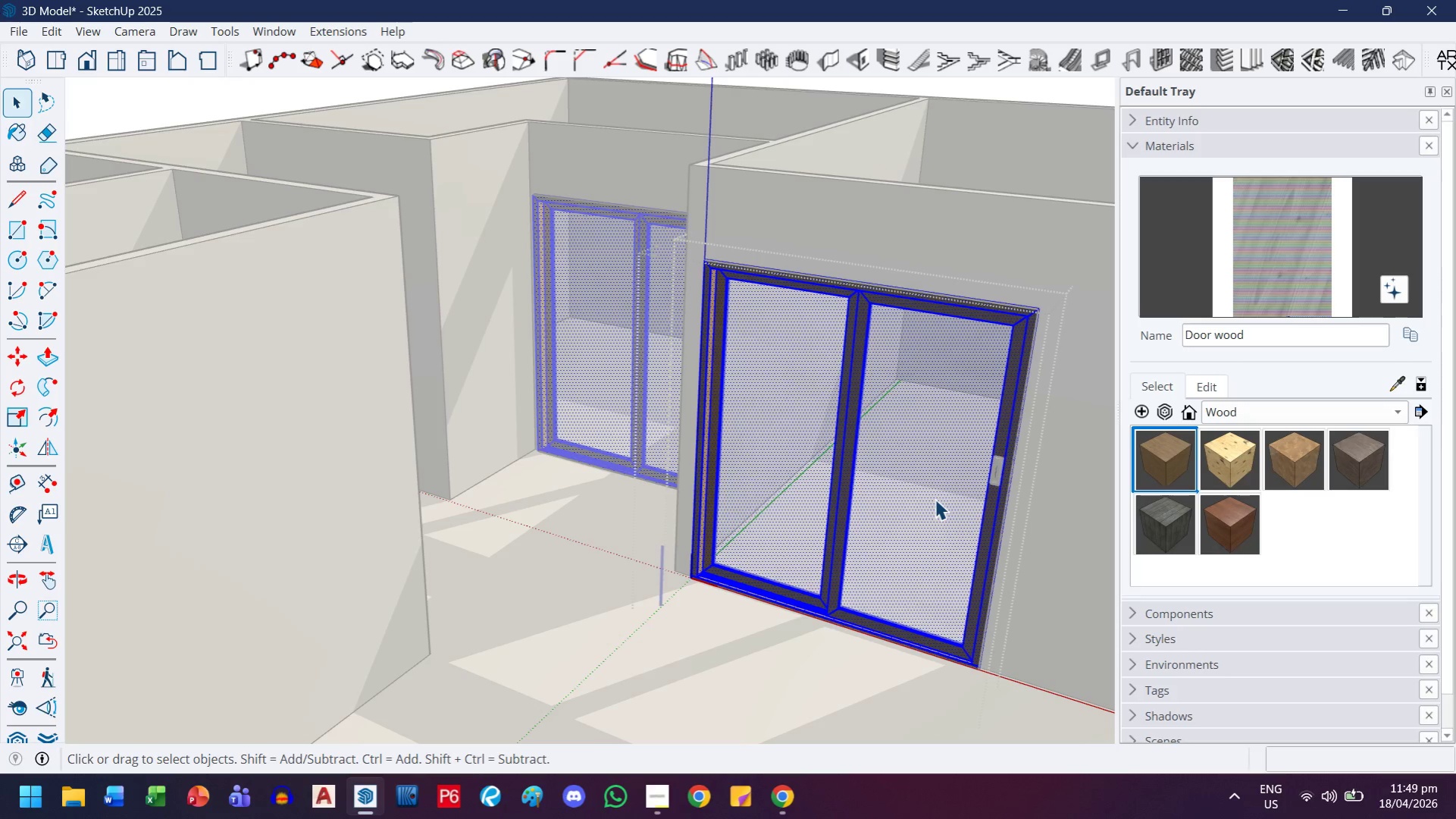 
key(Escape)
 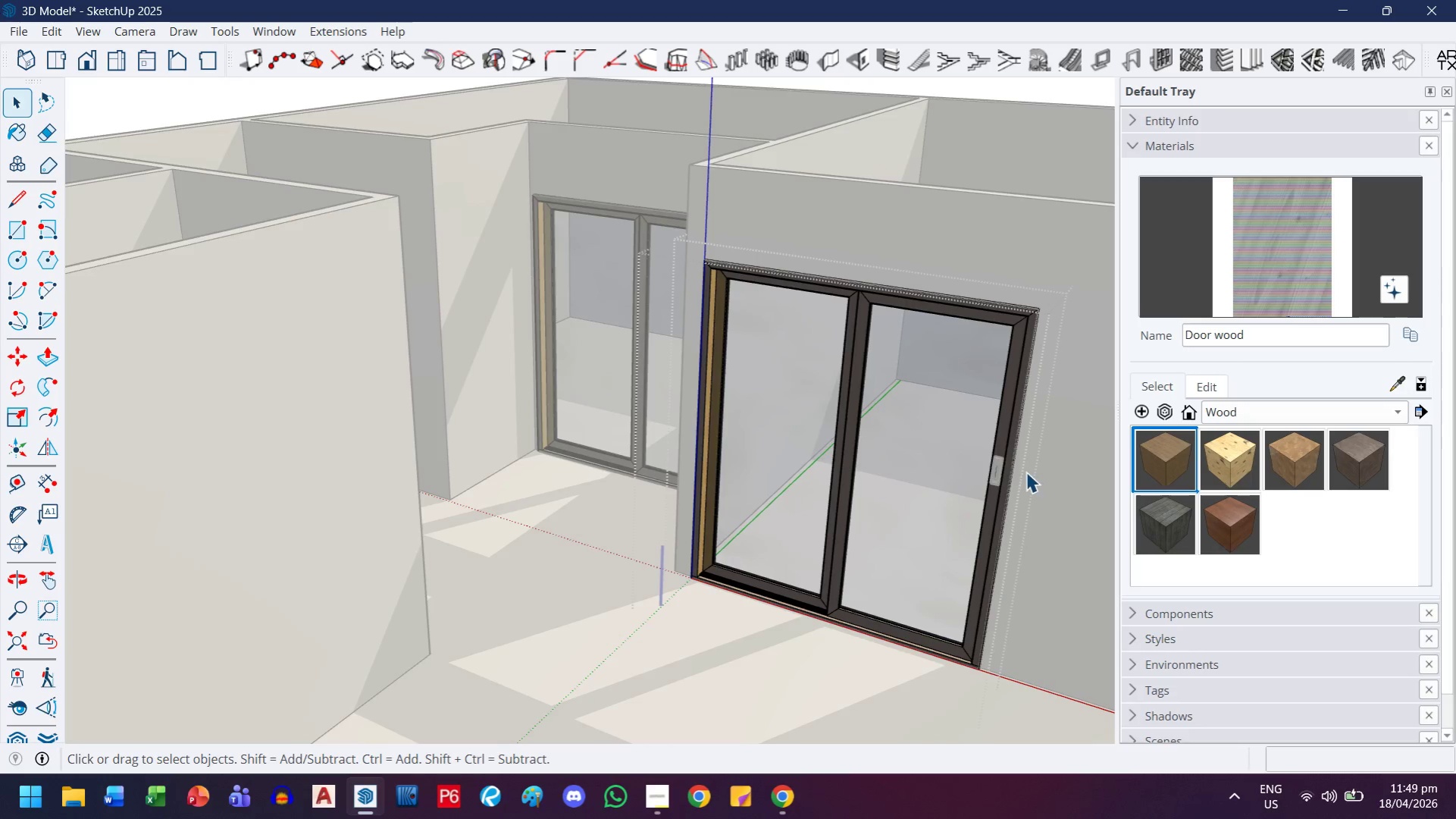 
scroll: coordinate [715, 441], scroll_direction: up, amount: 9.0
 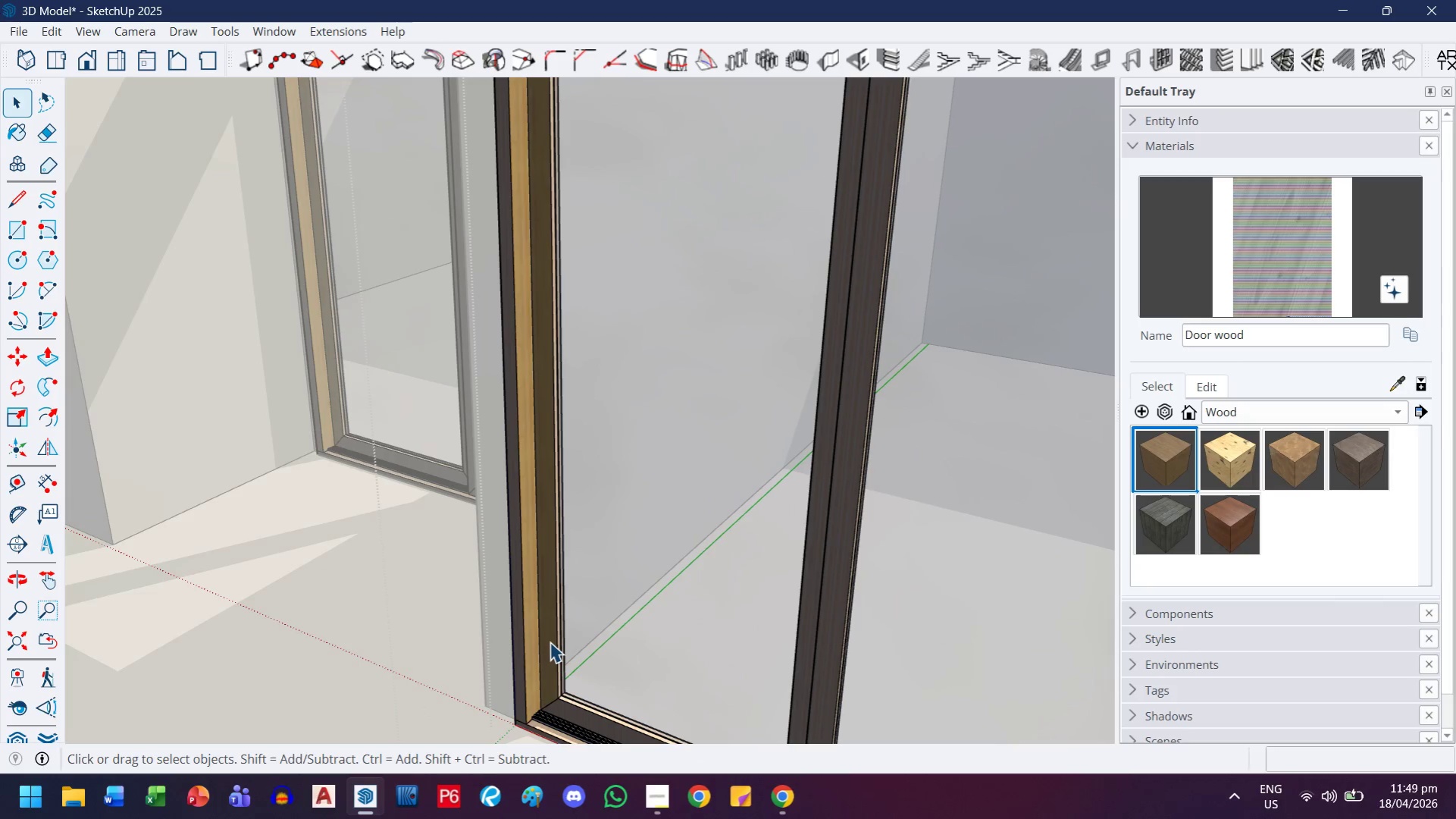 
double_click([550, 642])
 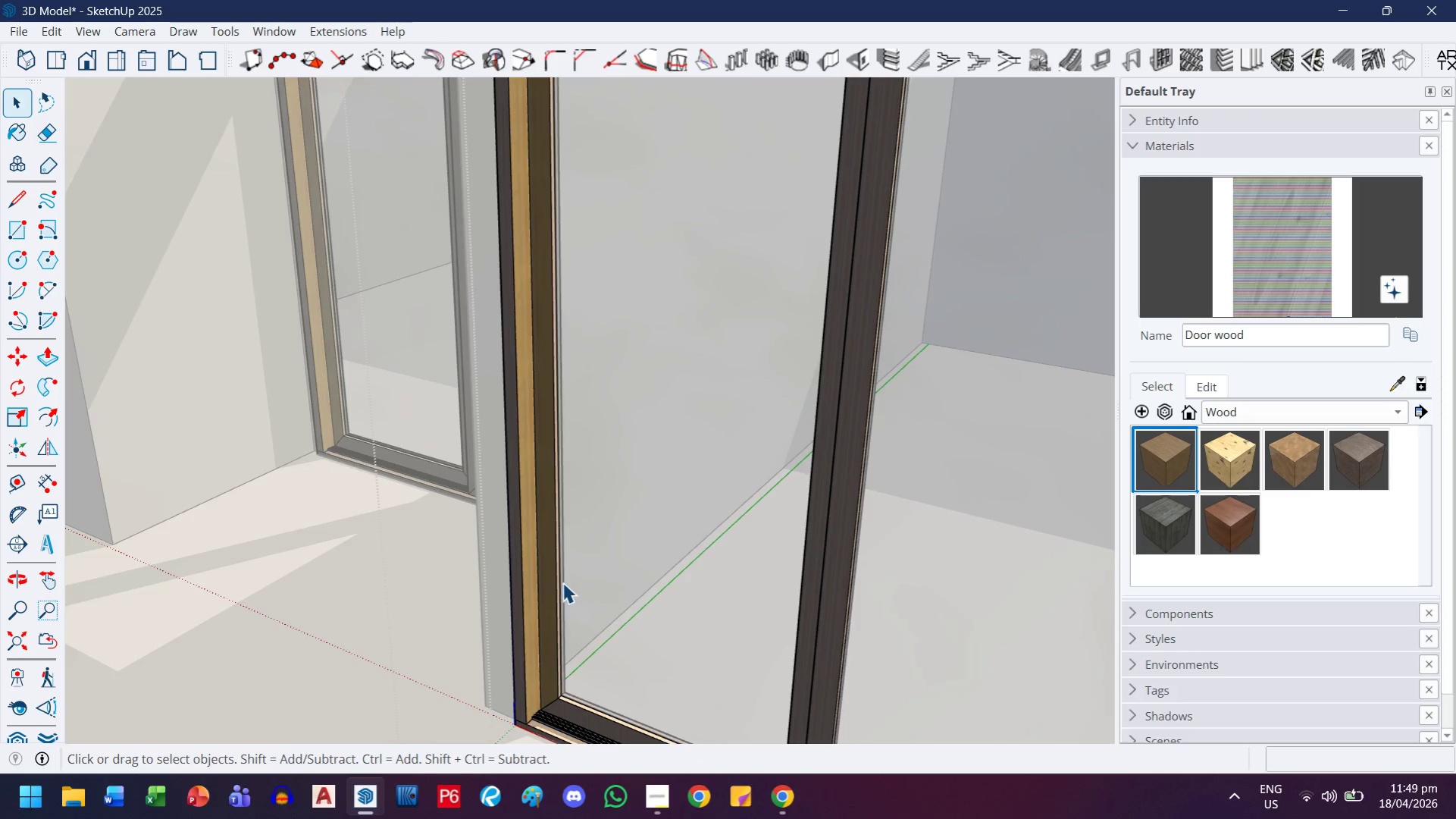 
scroll: coordinate [555, 579], scroll_direction: up, amount: 4.0
 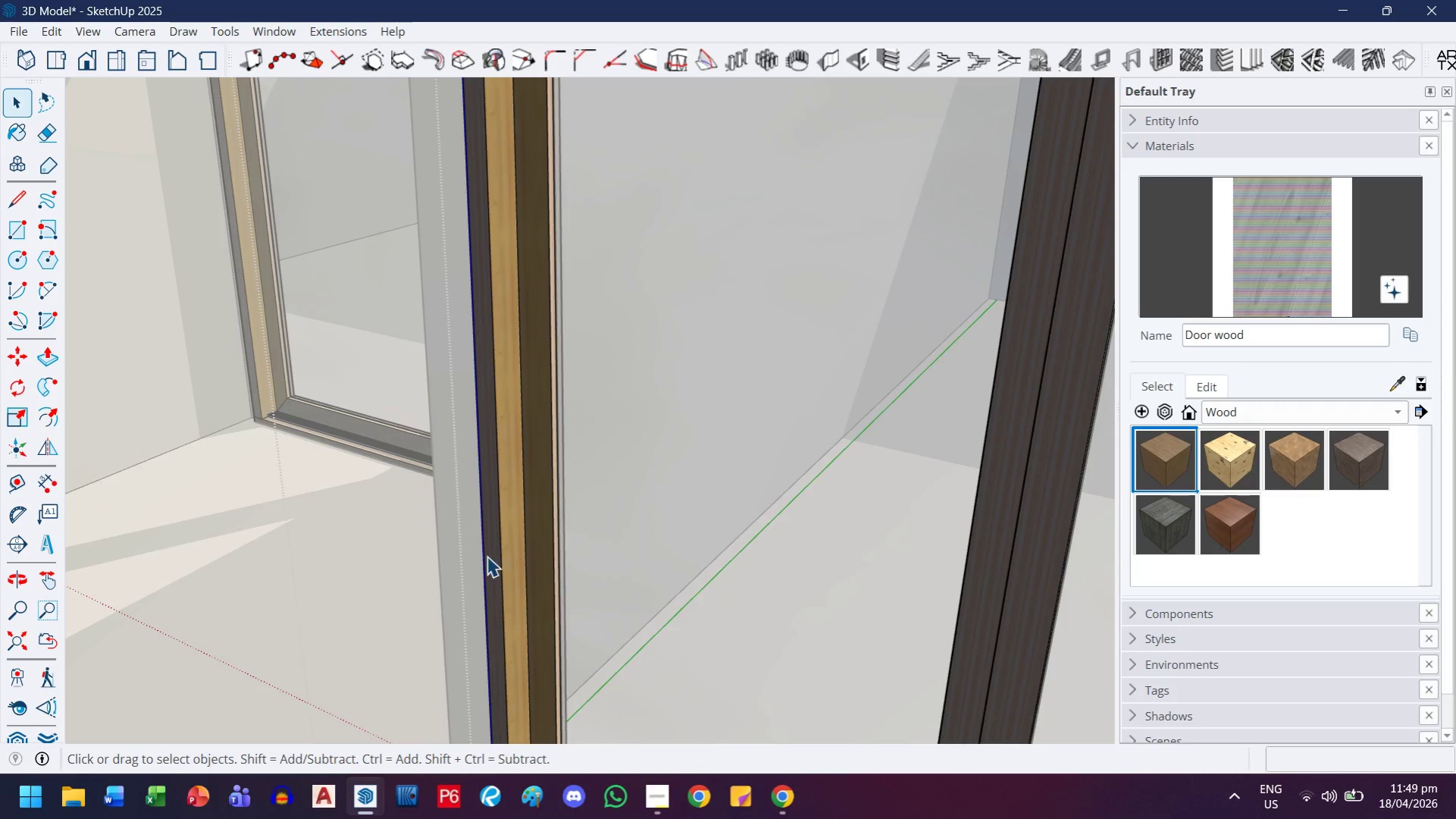 
key(H)
 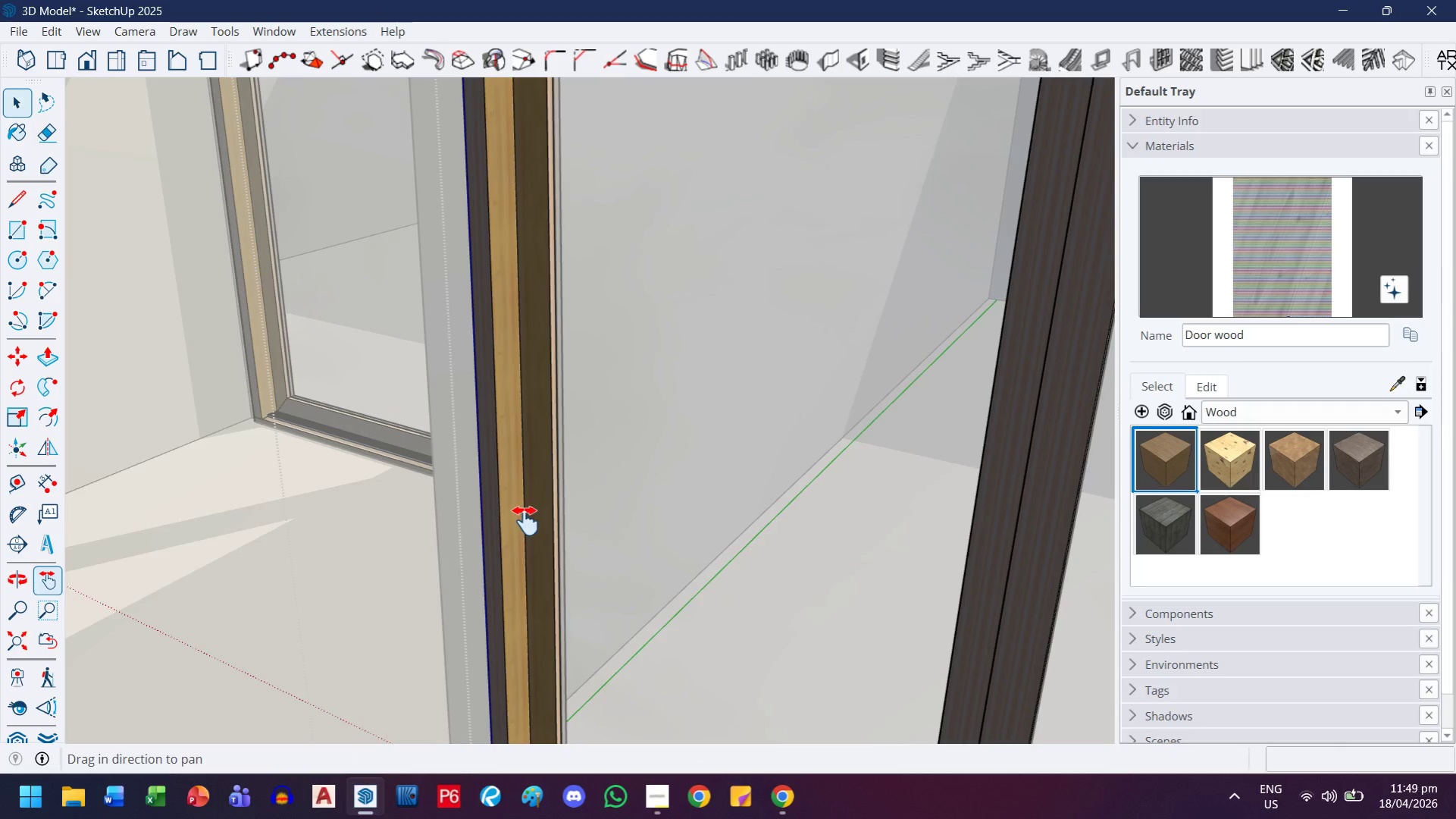 
left_click_drag(start_coordinate=[510, 553], to_coordinate=[559, 438])
 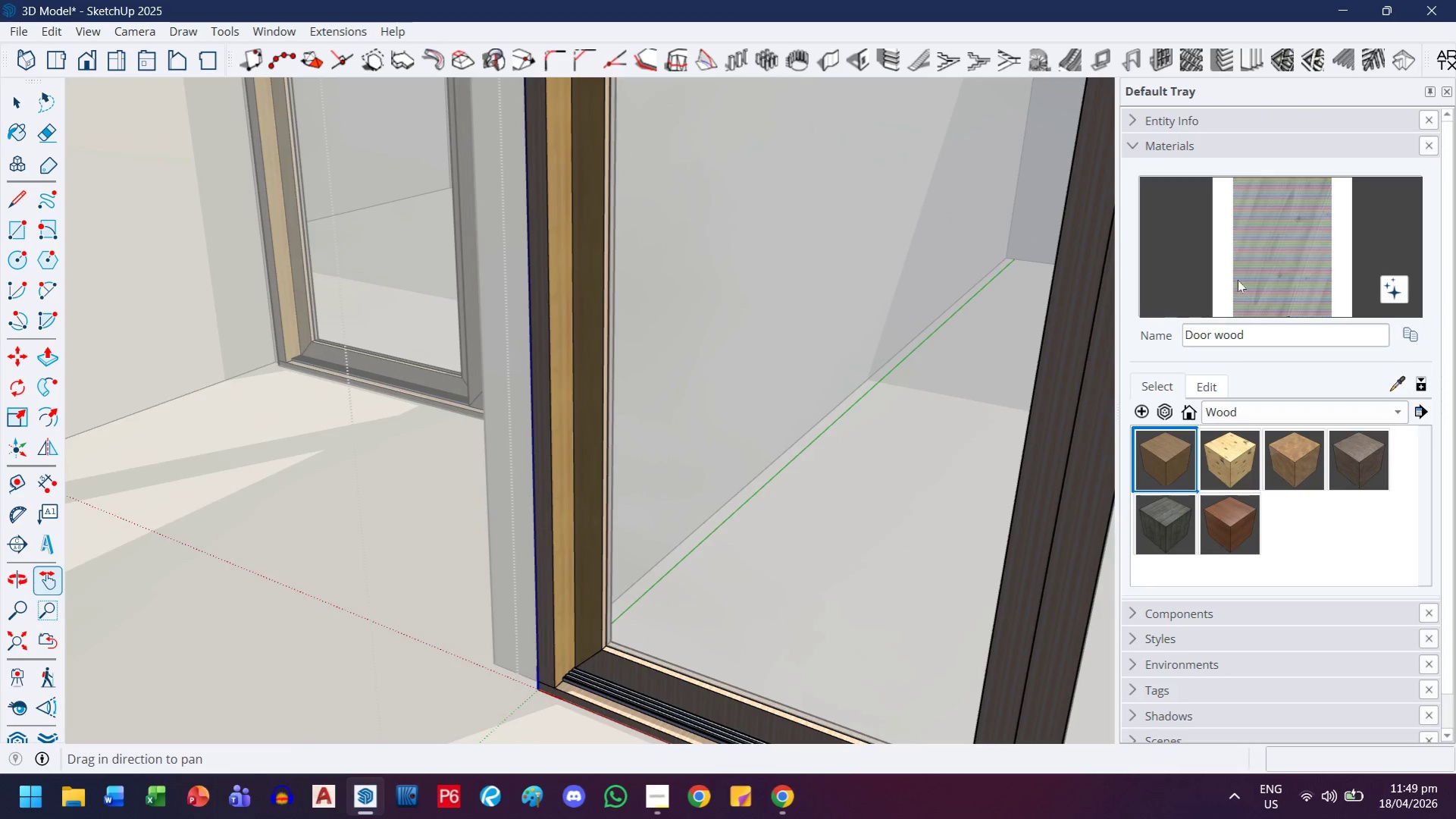 
left_click([1242, 274])
 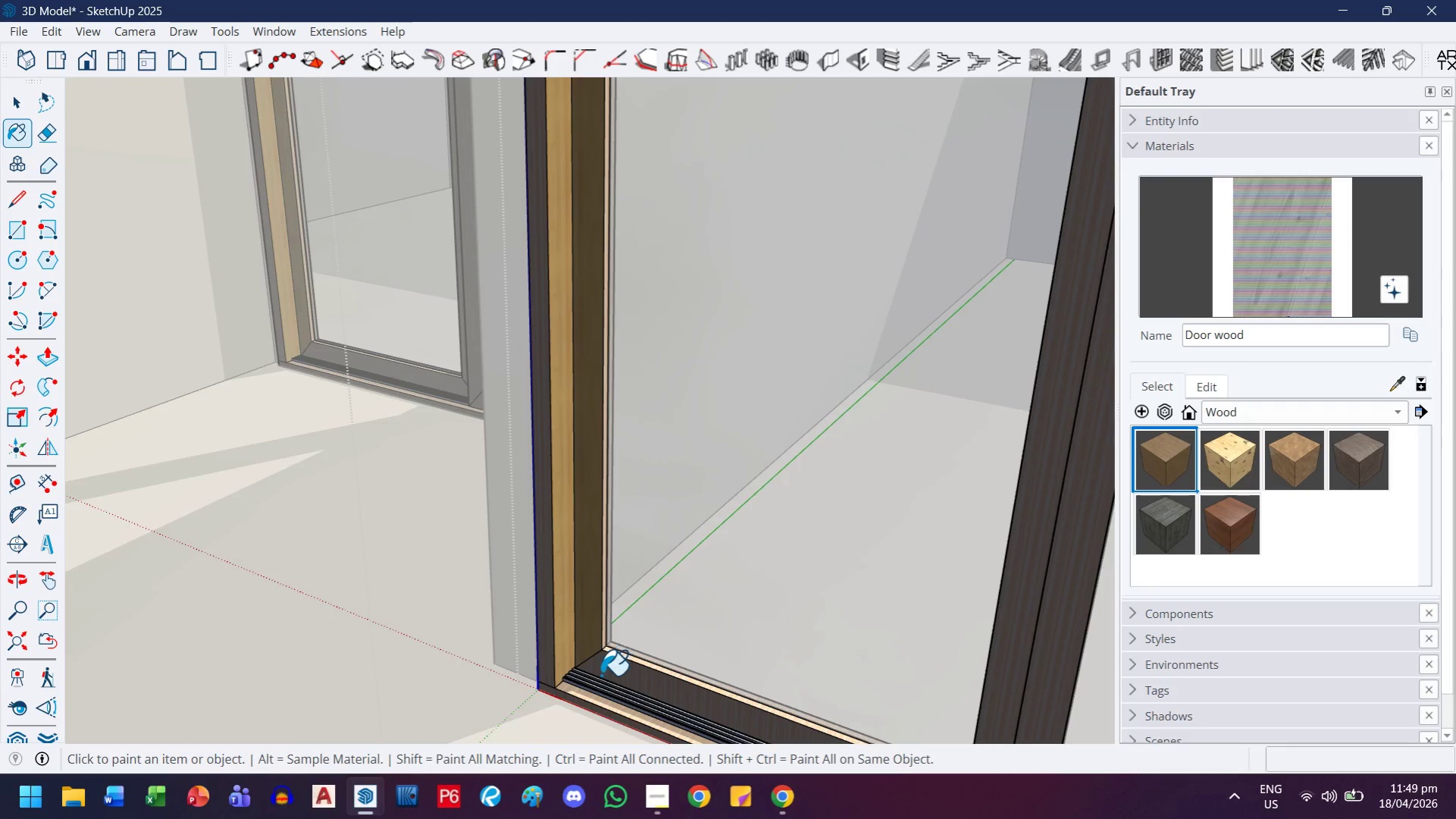 
scroll: coordinate [568, 670], scroll_direction: up, amount: 7.0
 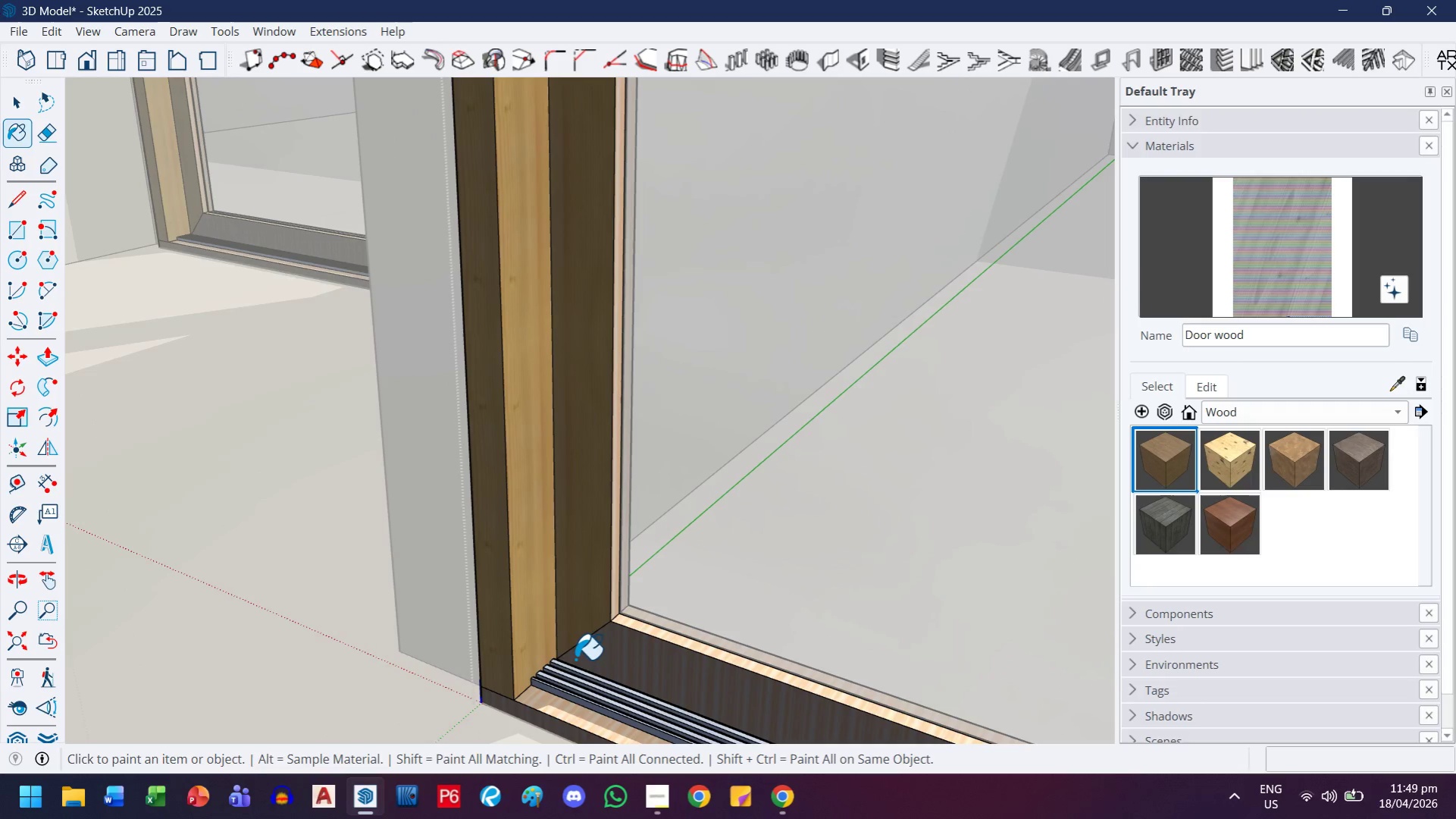 
double_click([596, 655])
 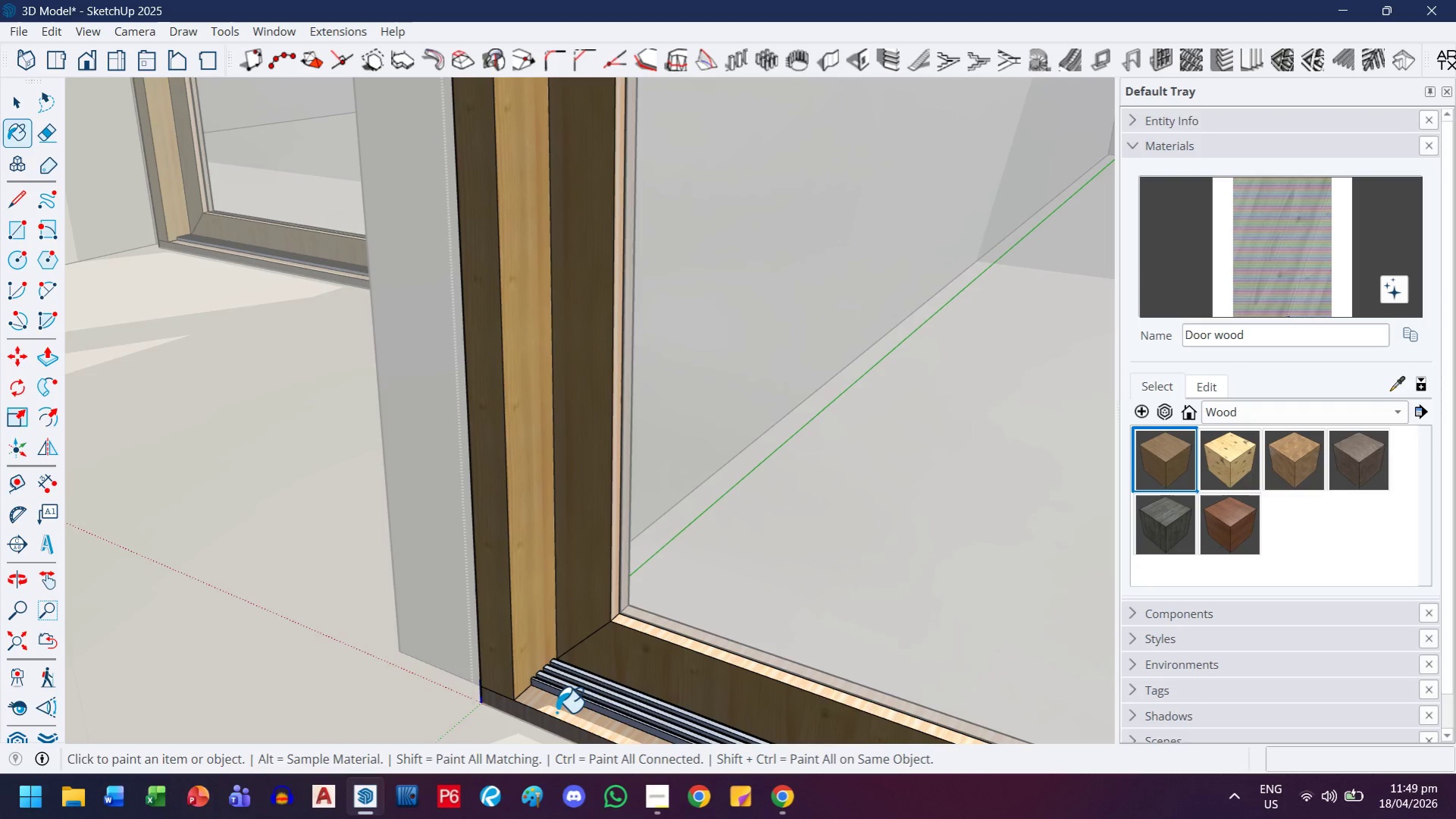 
left_click([556, 712])
 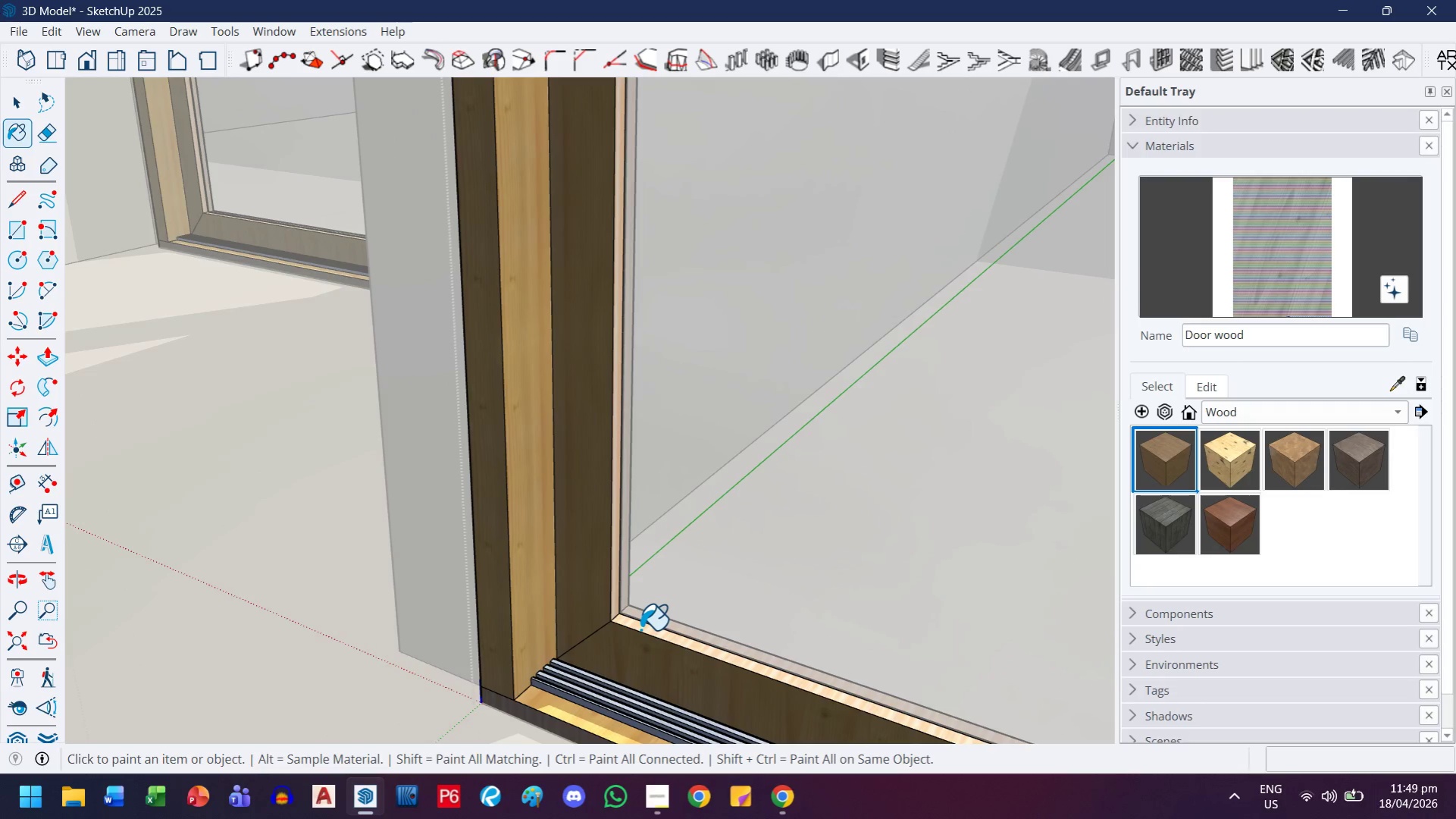 
left_click([640, 629])
 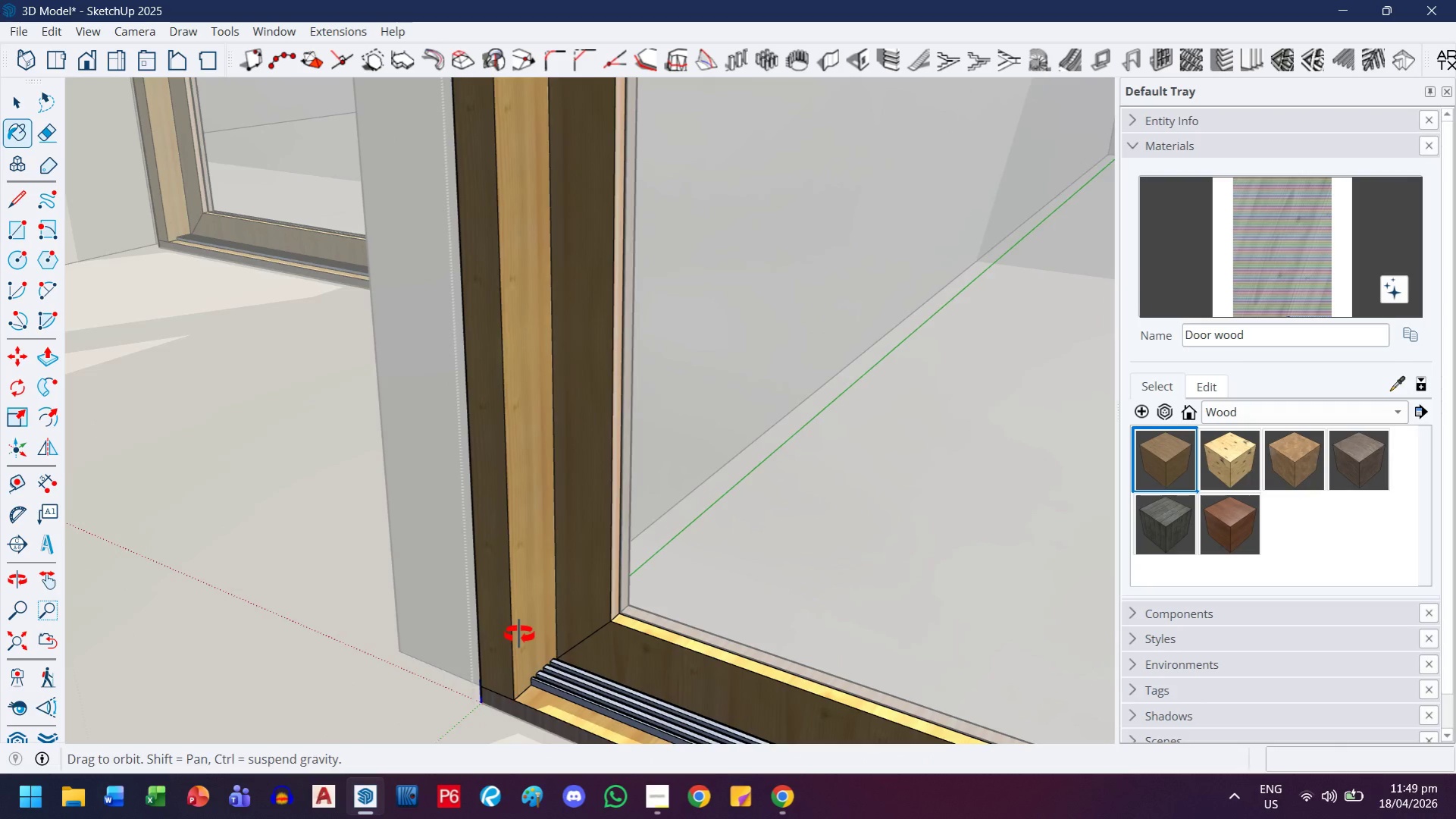 
scroll: coordinate [536, 591], scroll_direction: up, amount: 6.0
 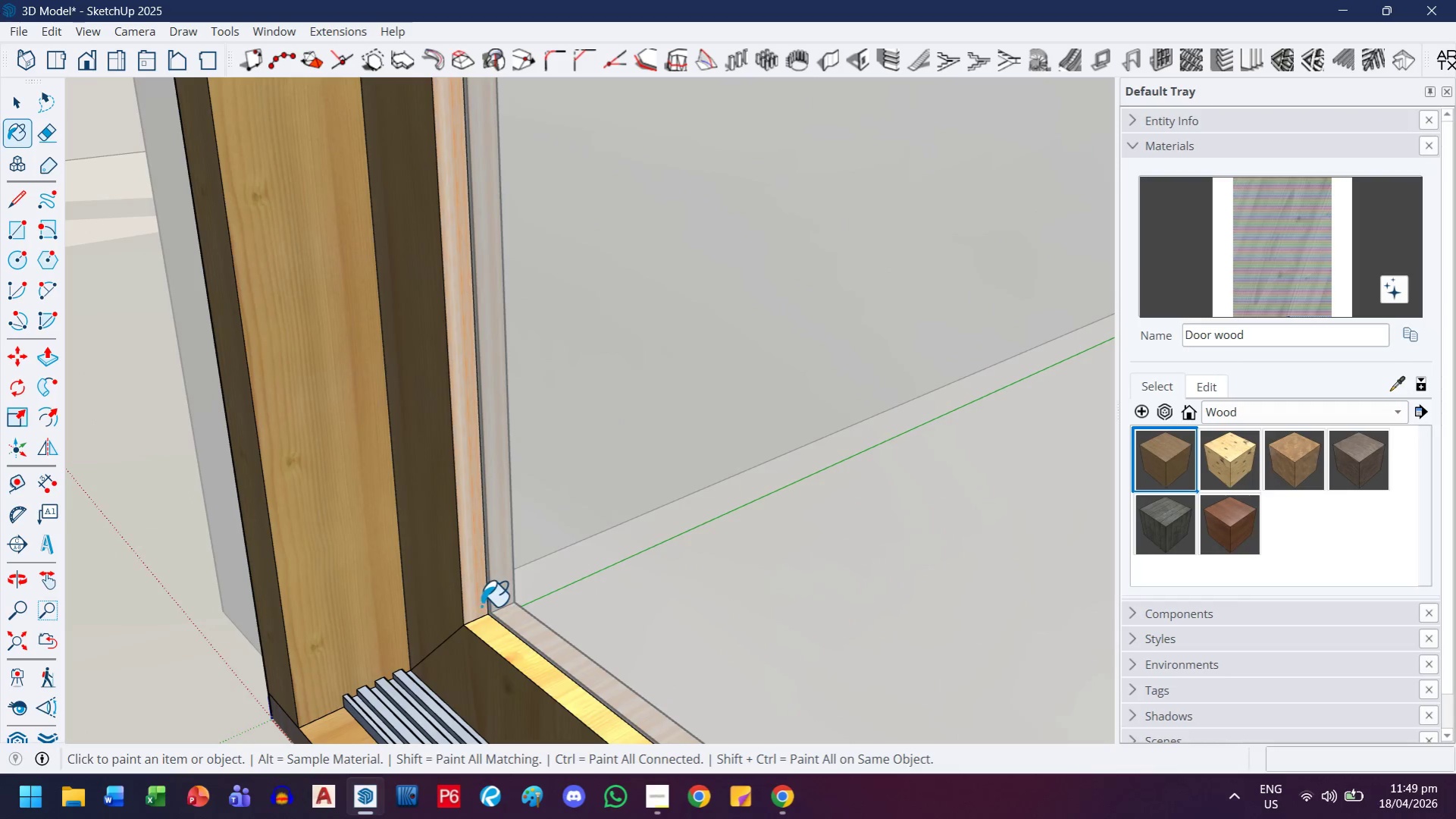 
left_click([484, 604])
 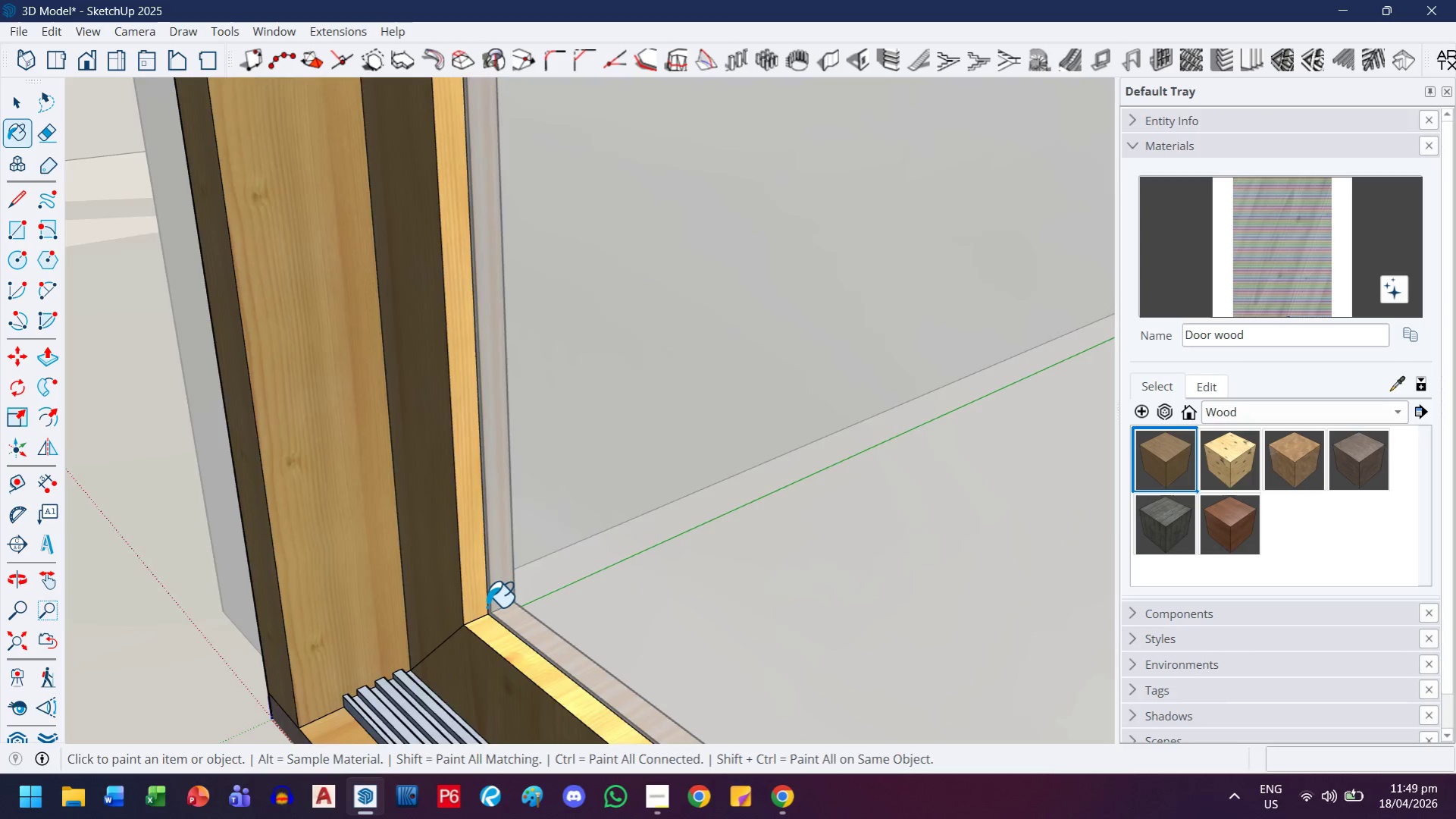 
key(H)
 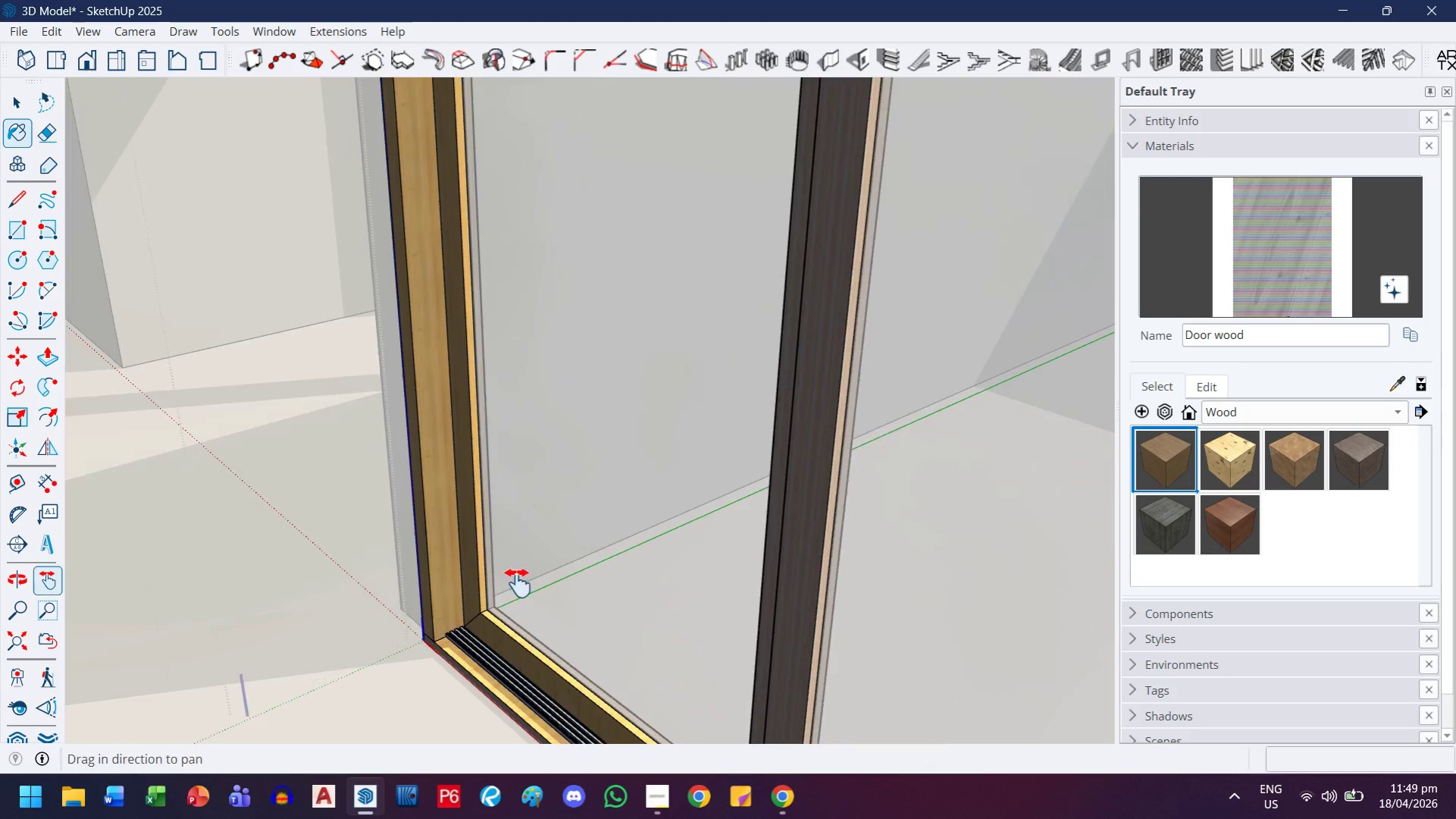 
left_click_drag(start_coordinate=[514, 648], to_coordinate=[498, 400])
 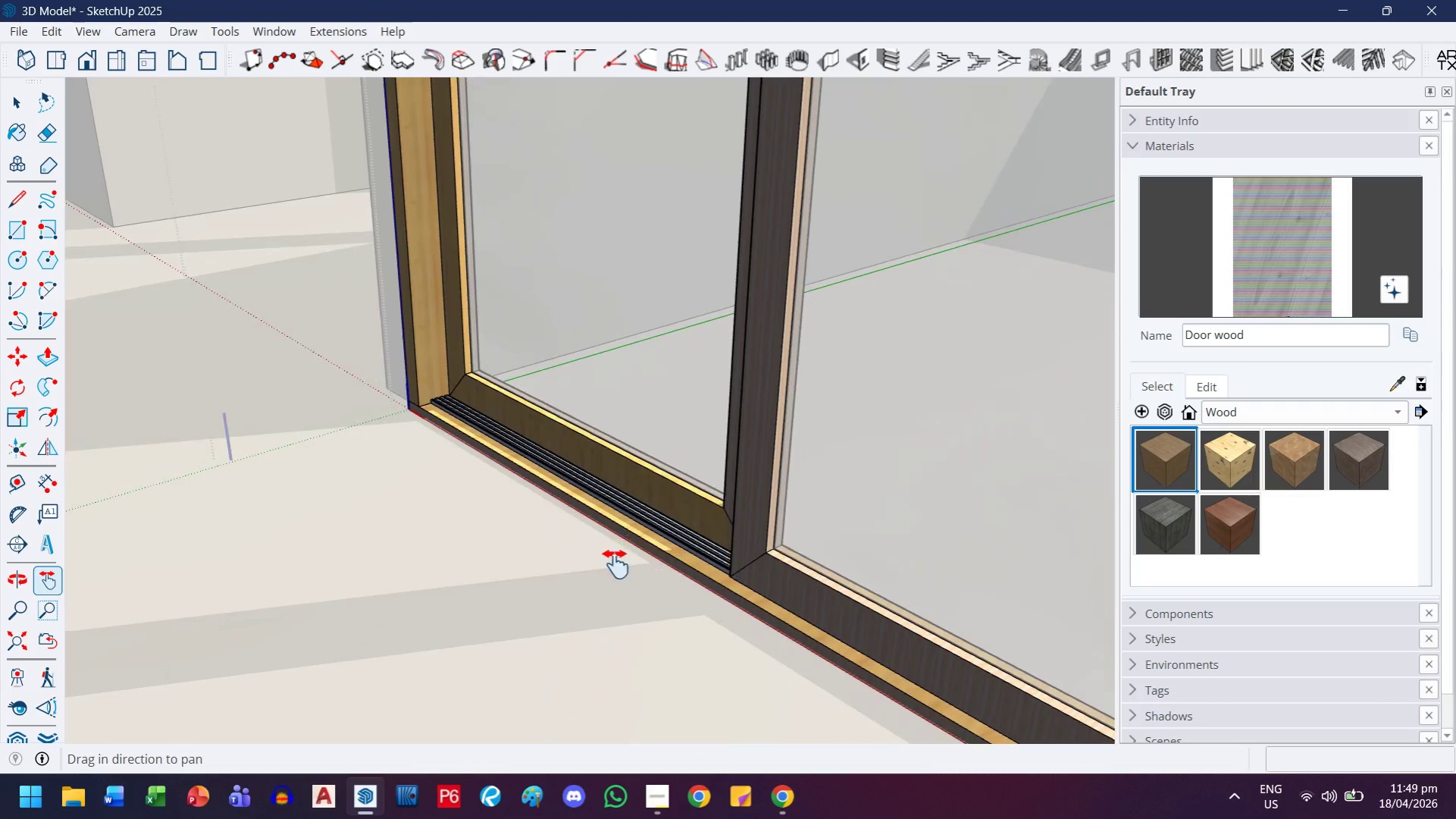 
scroll: coordinate [487, 605], scroll_direction: down, amount: 19.0
 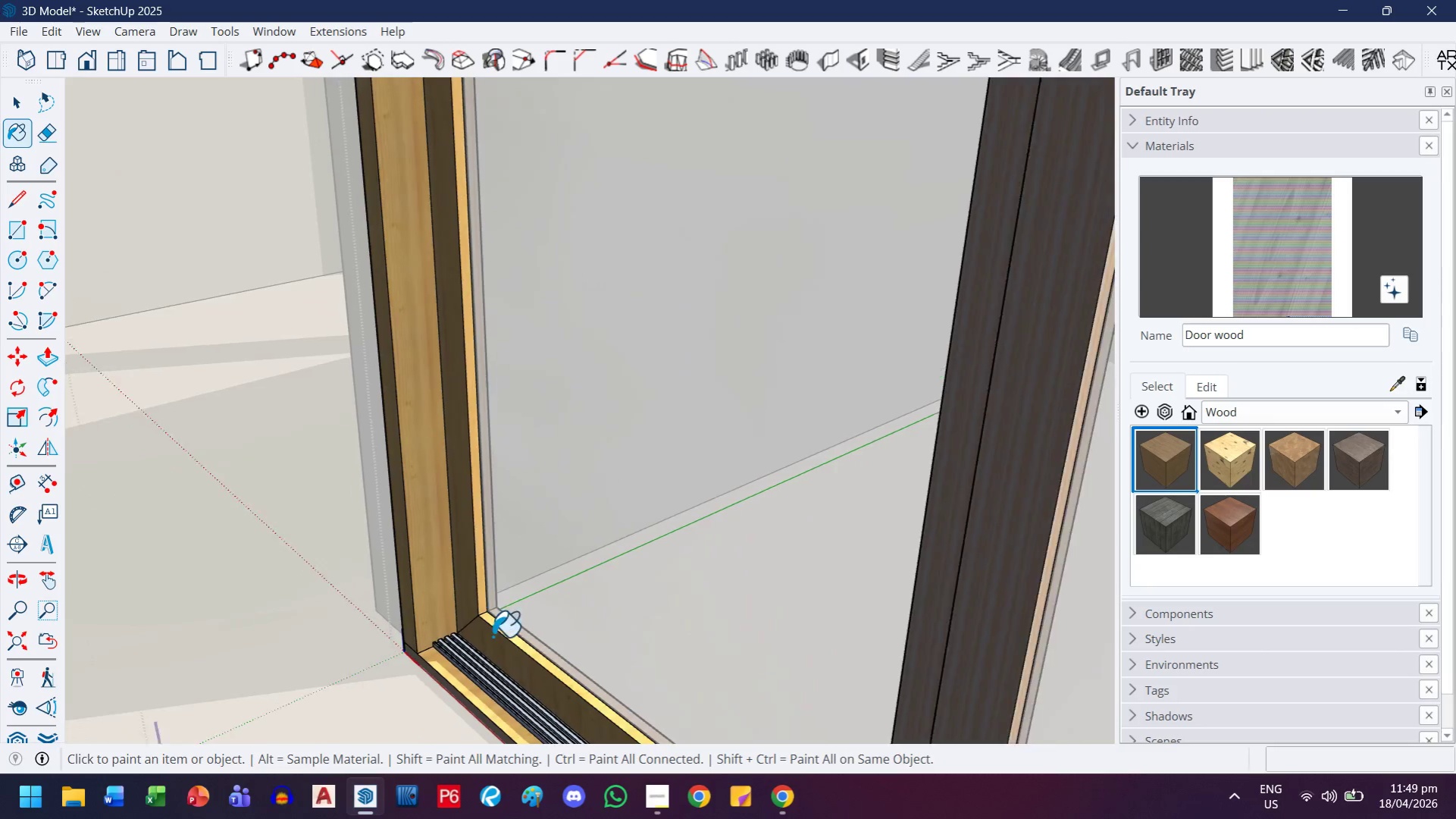 
left_click_drag(start_coordinate=[617, 564], to_coordinate=[585, 501])
 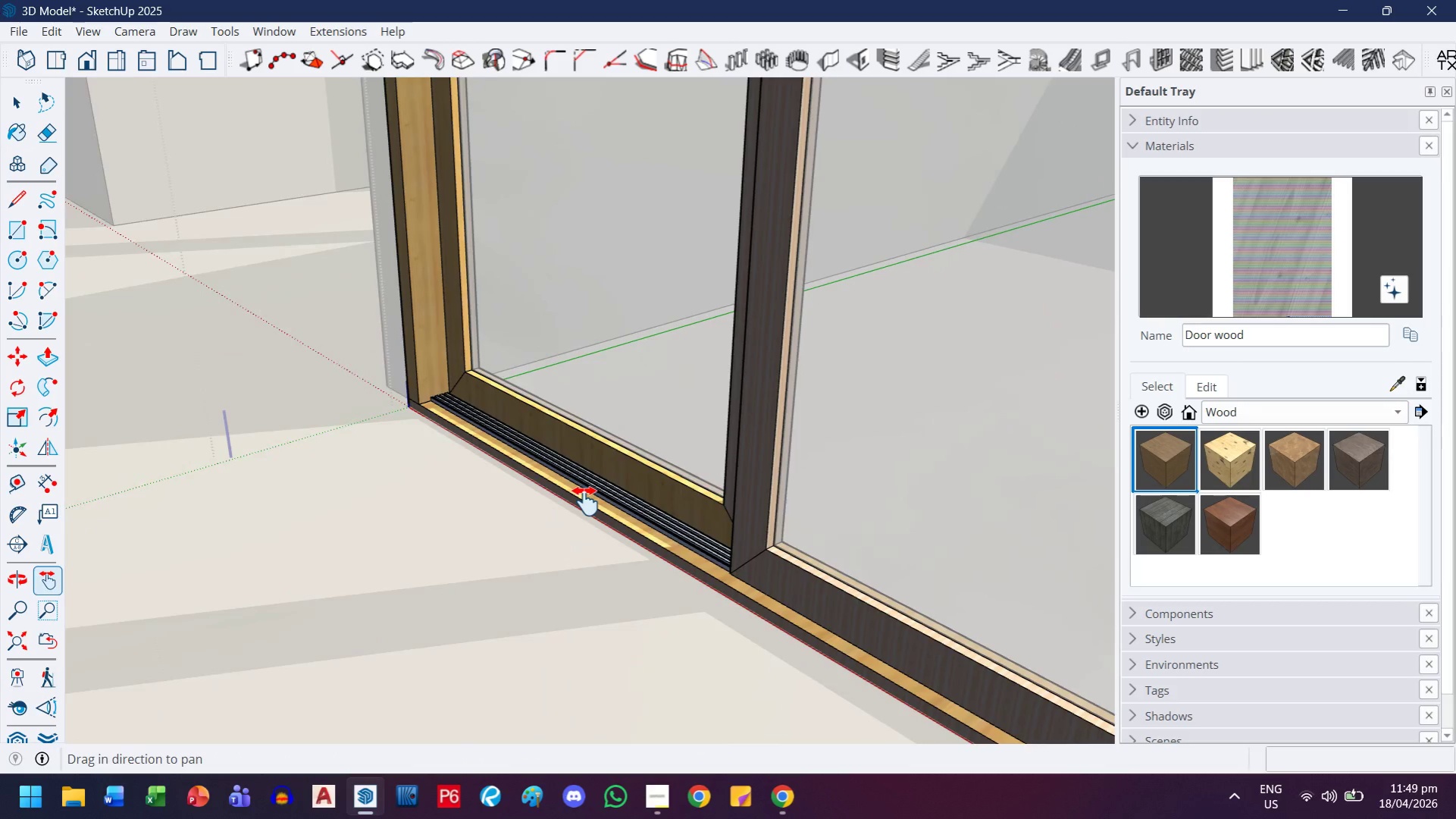 
key(Escape)
 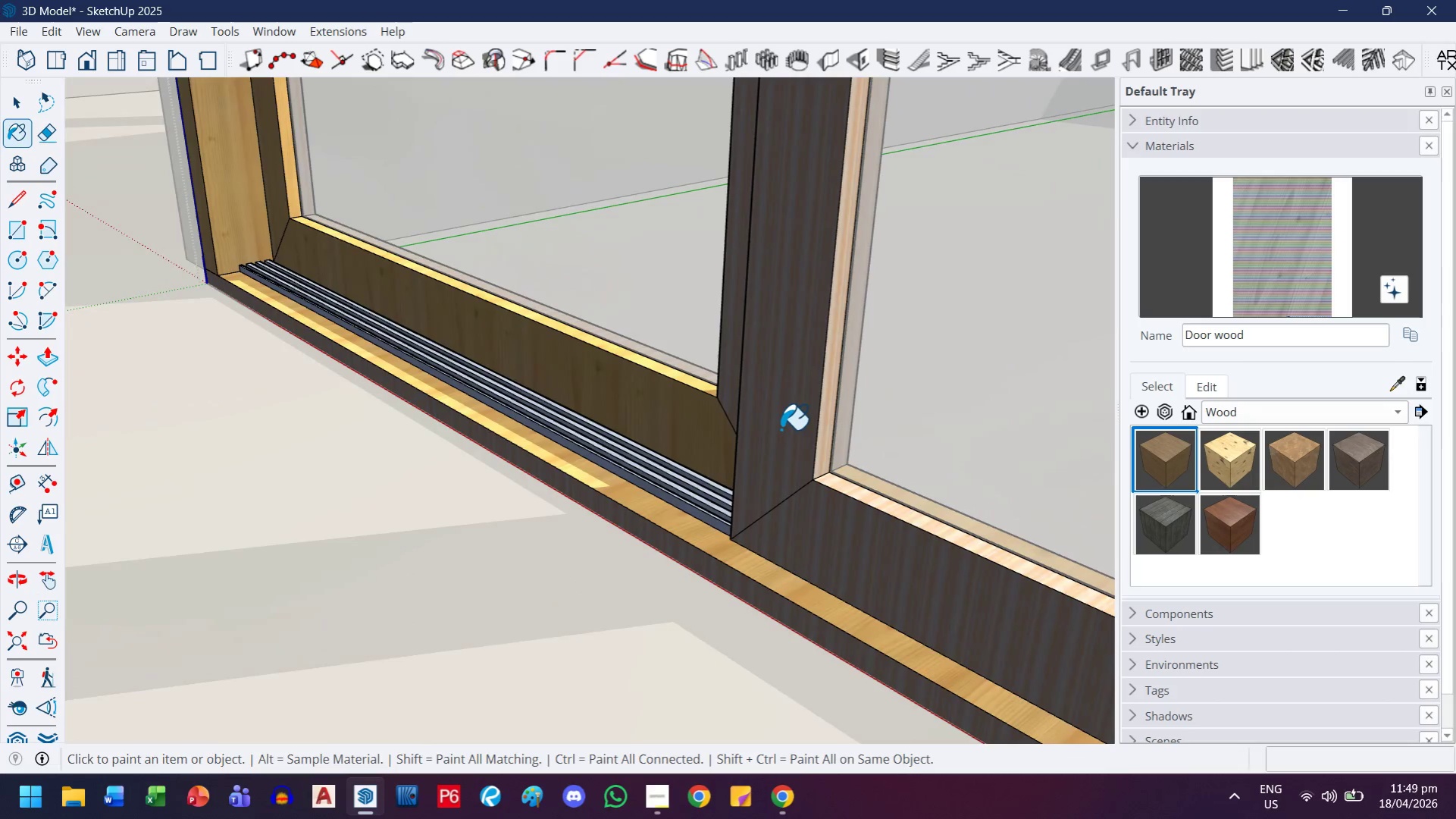 
scroll: coordinate [718, 498], scroll_direction: up, amount: 7.0
 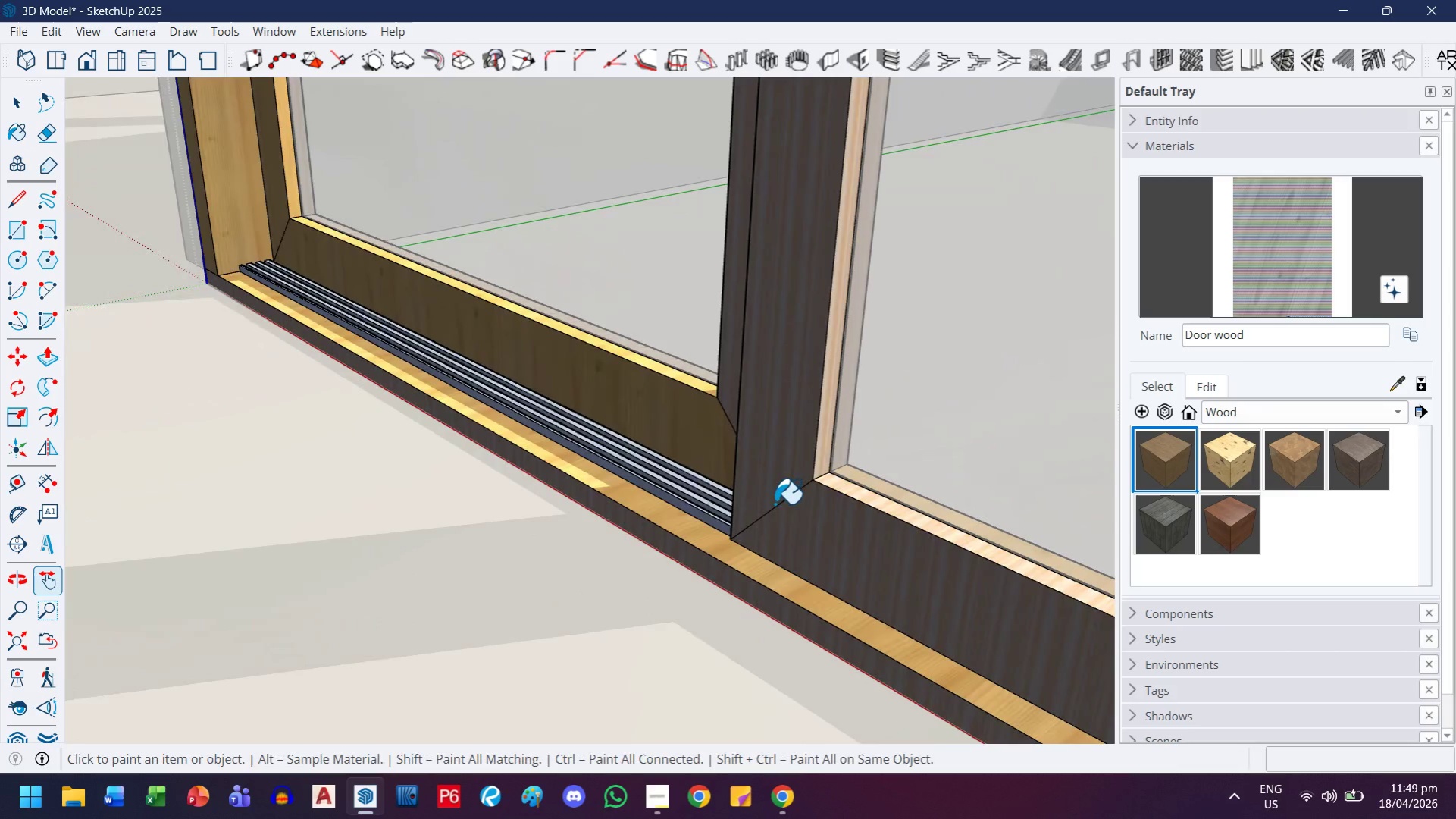 
double_click([781, 428])
 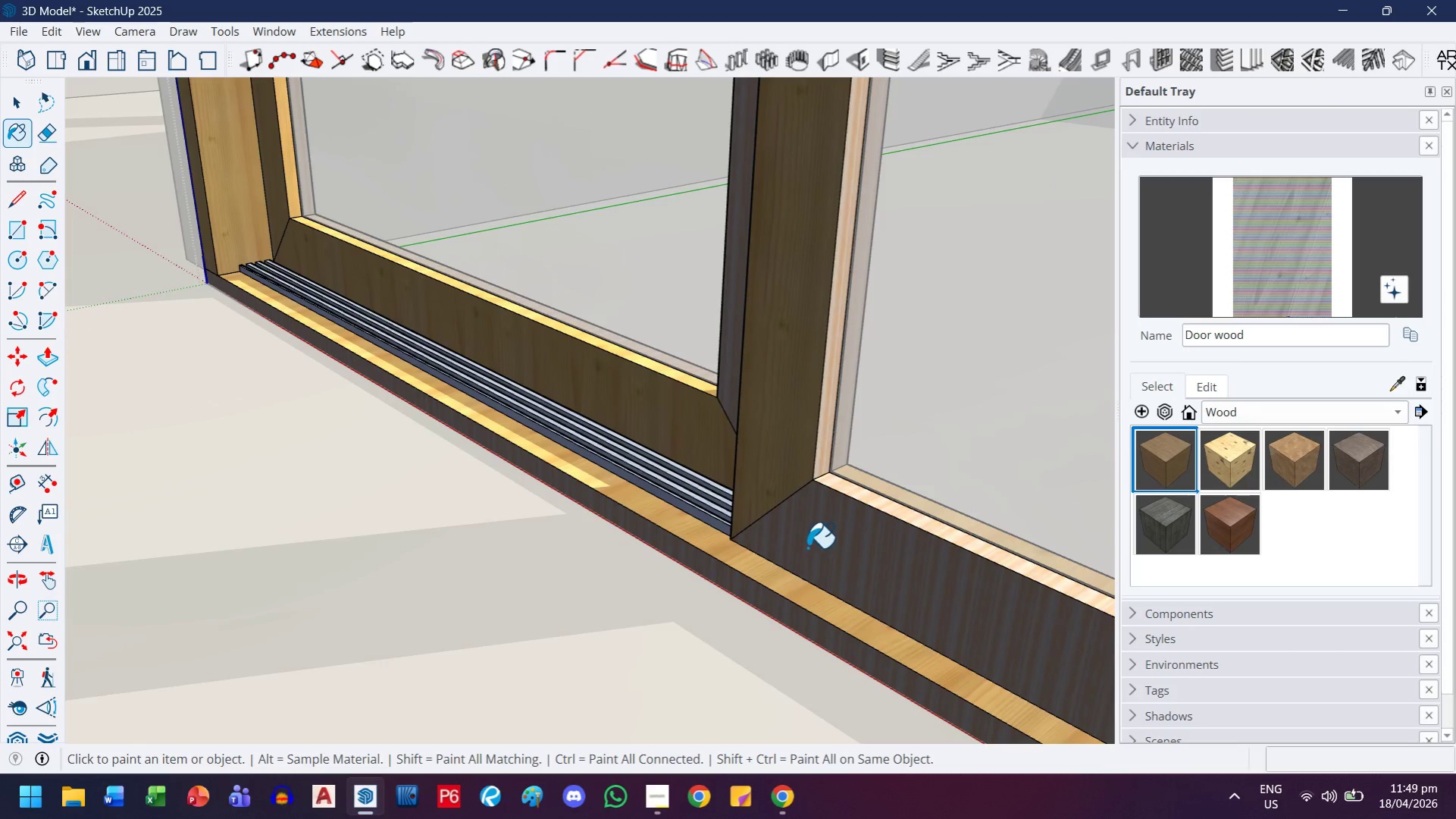 
left_click_drag(start_coordinate=[823, 519], to_coordinate=[818, 532])
 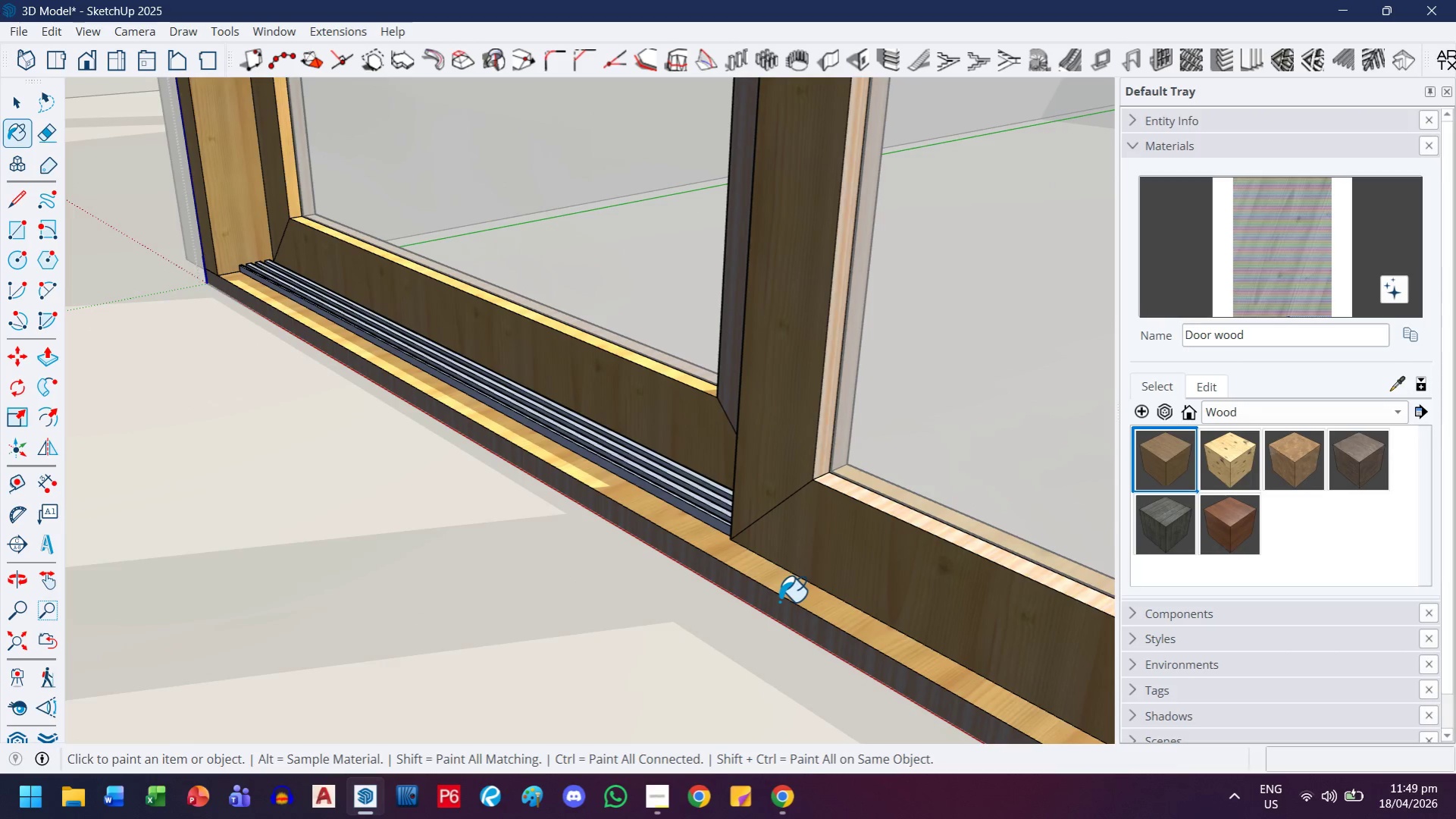 
left_click([778, 604])
 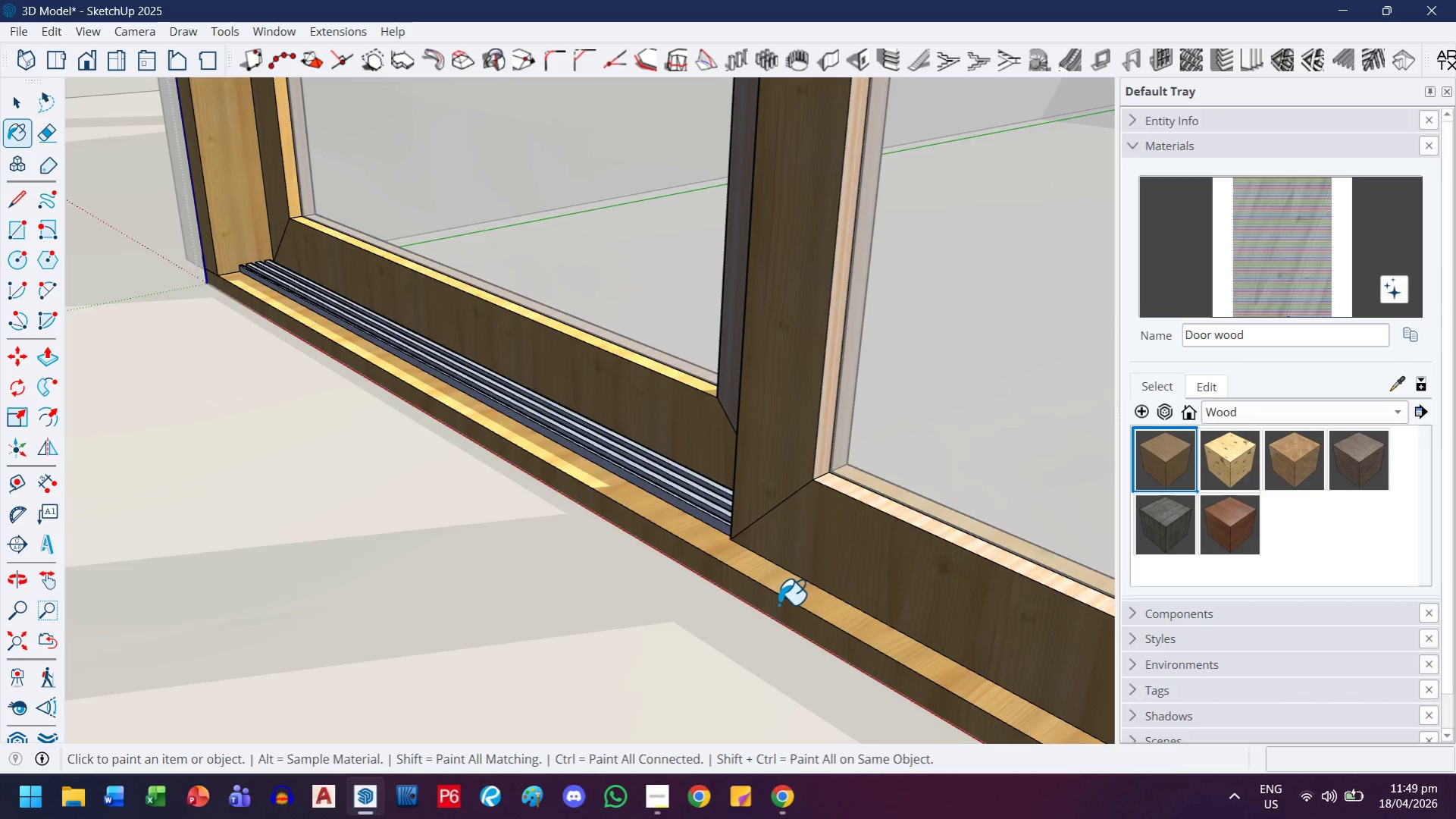 
key(H)
 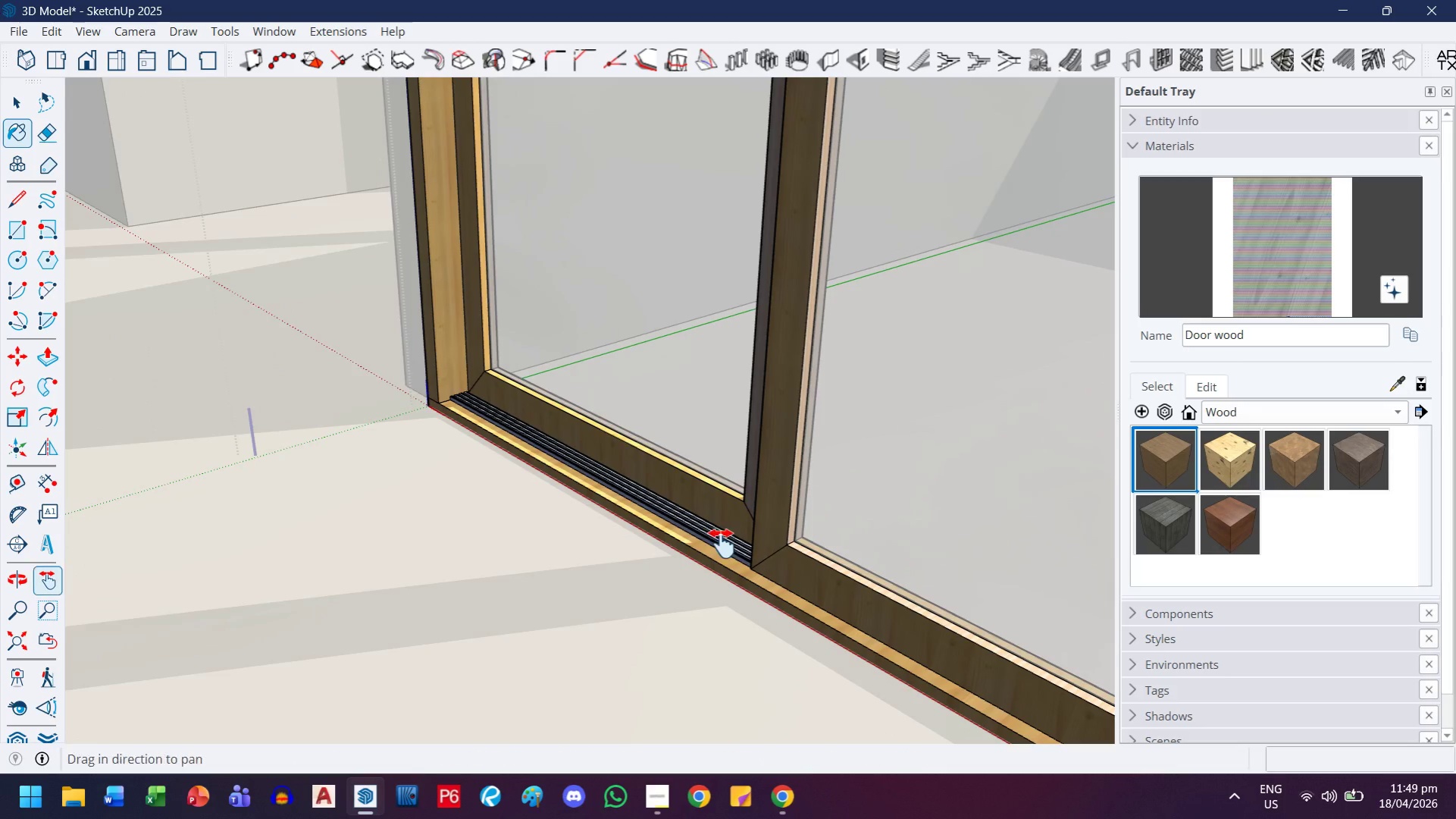 
left_click_drag(start_coordinate=[752, 554], to_coordinate=[459, 466])
 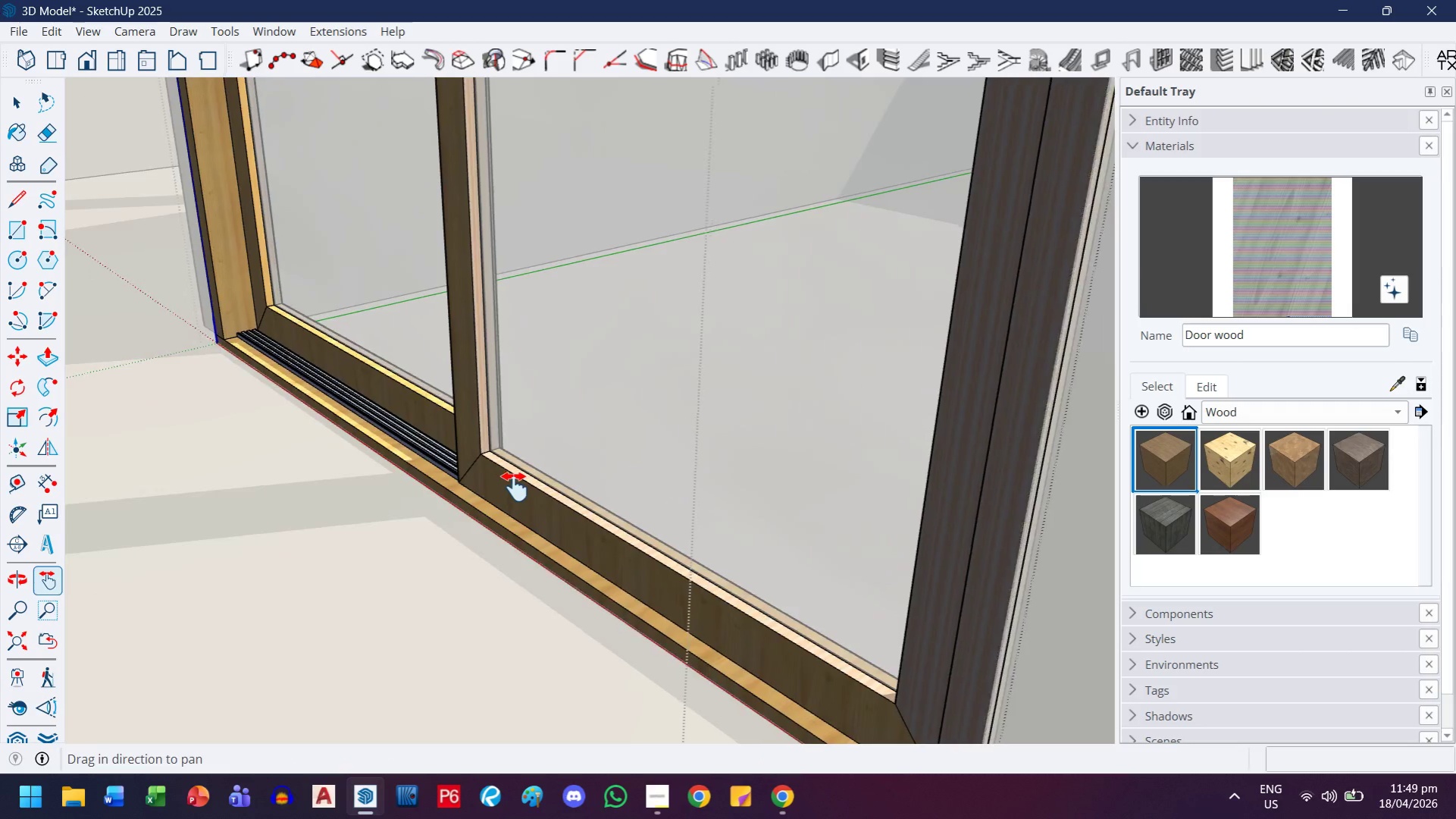 
scroll: coordinate [763, 588], scroll_direction: down, amount: 9.0
 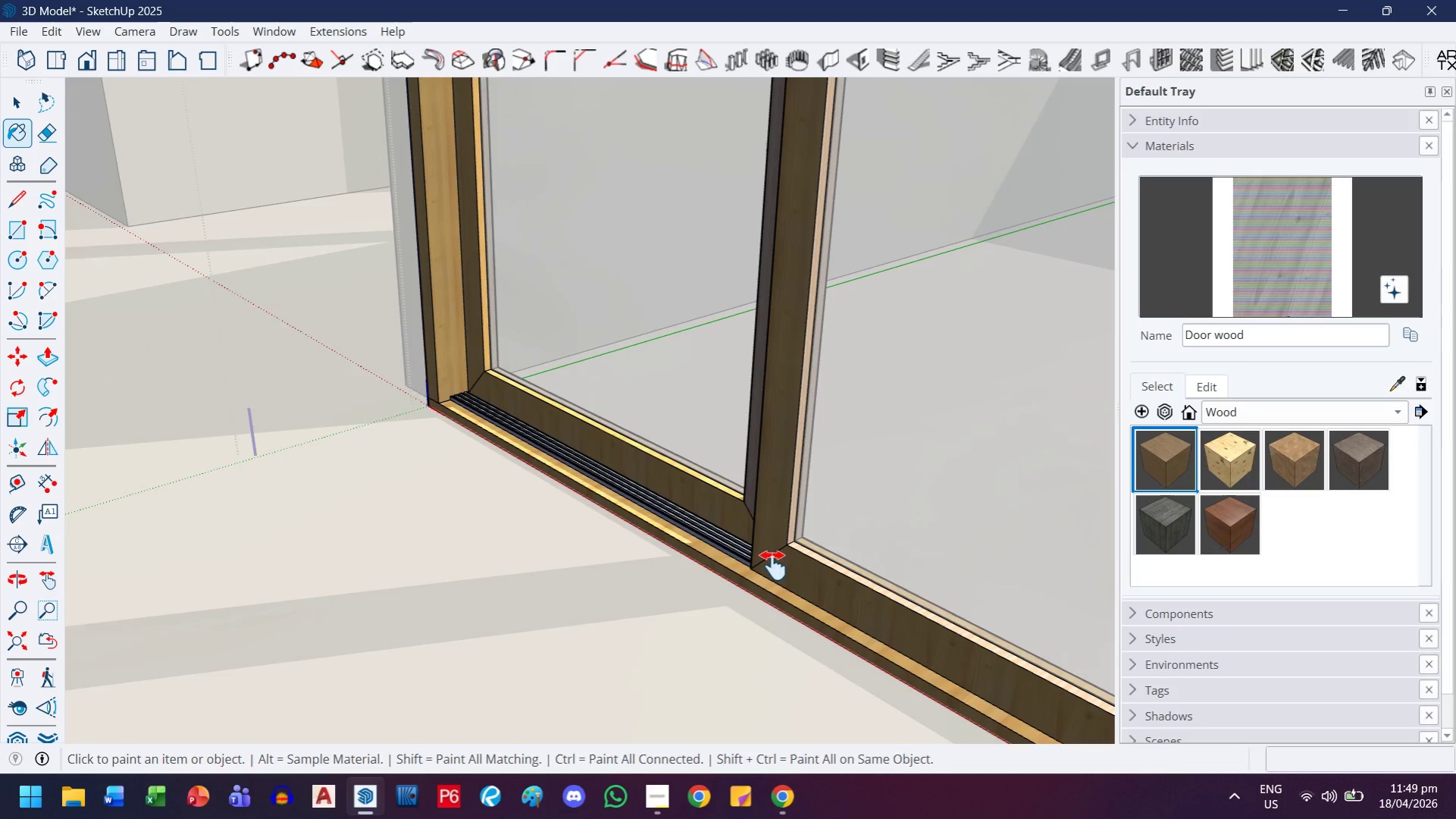 
left_click_drag(start_coordinate=[589, 494], to_coordinate=[537, 460])
 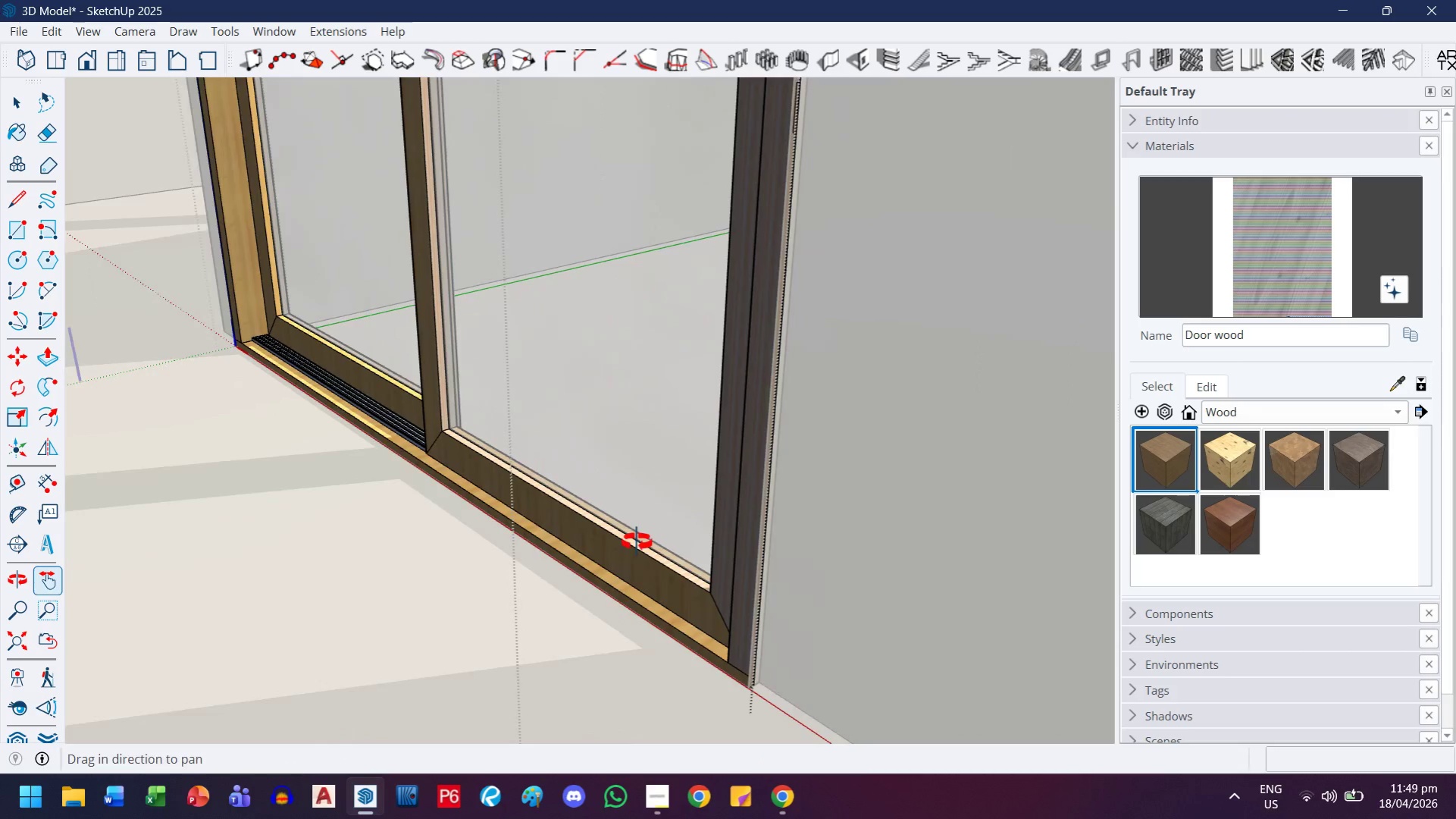 
scroll: coordinate [515, 487], scroll_direction: down, amount: 4.0
 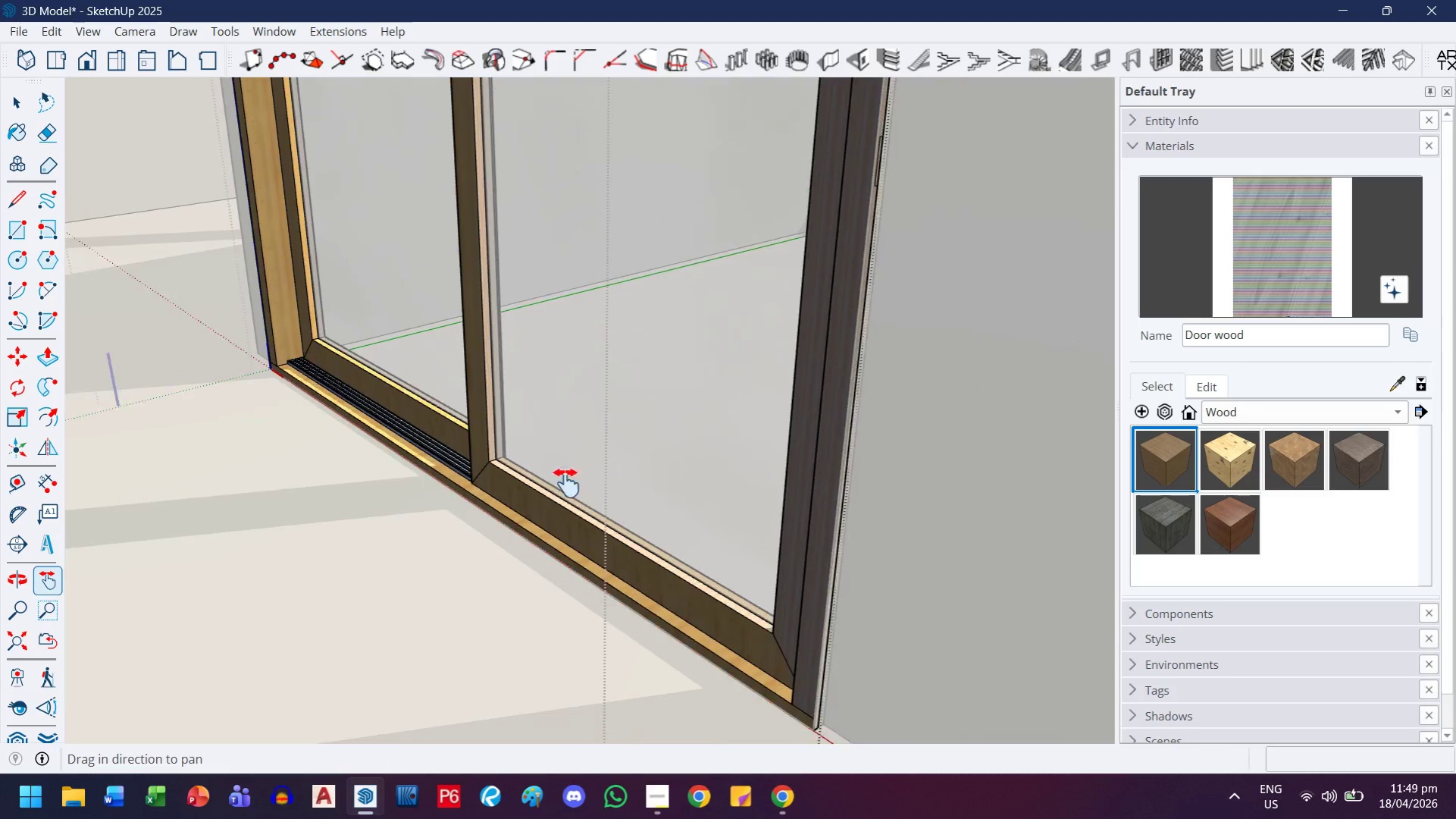 
key(Escape)
 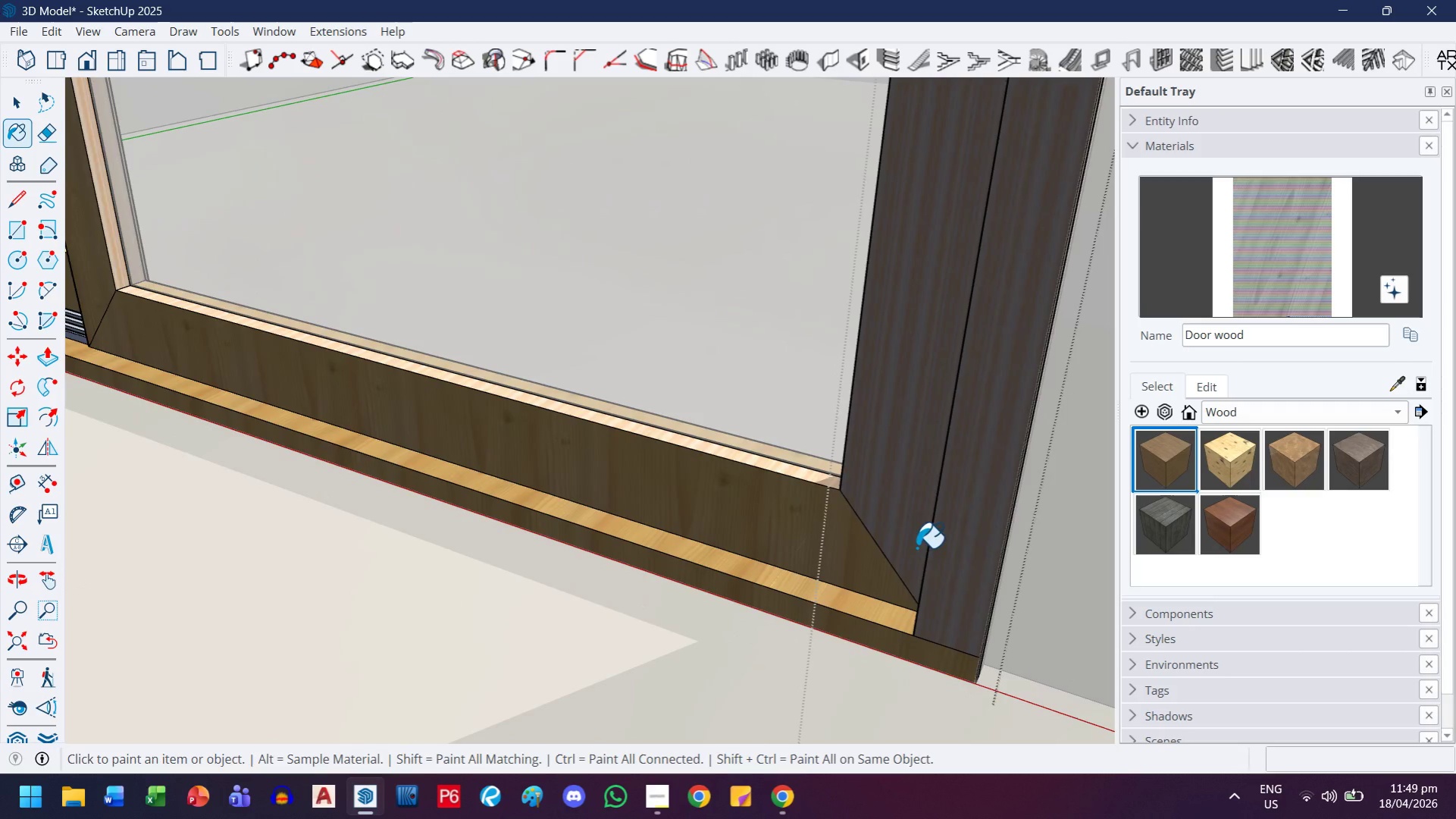 
scroll: coordinate [912, 626], scroll_direction: up, amount: 9.0
 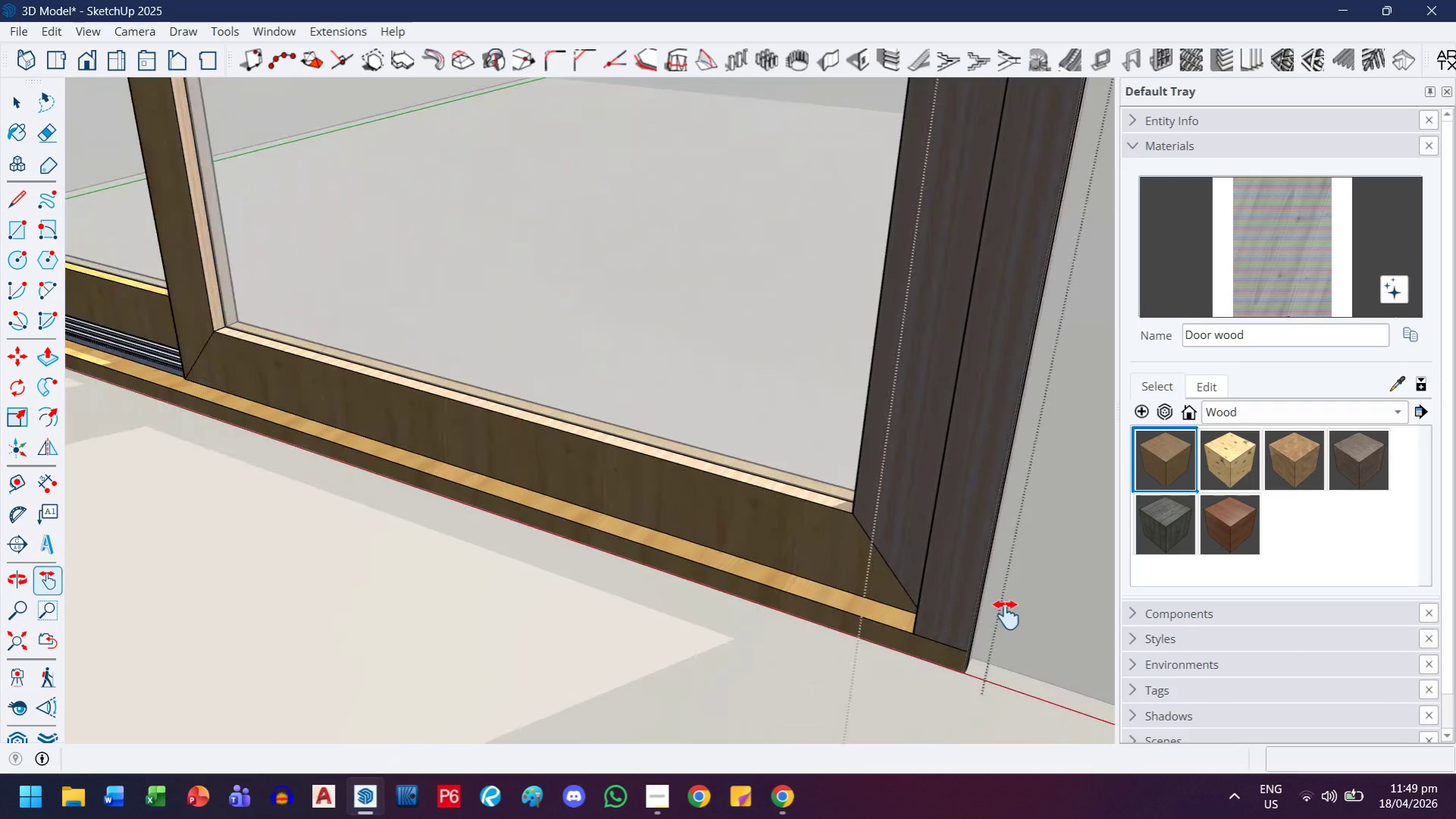 
double_click([897, 531])
 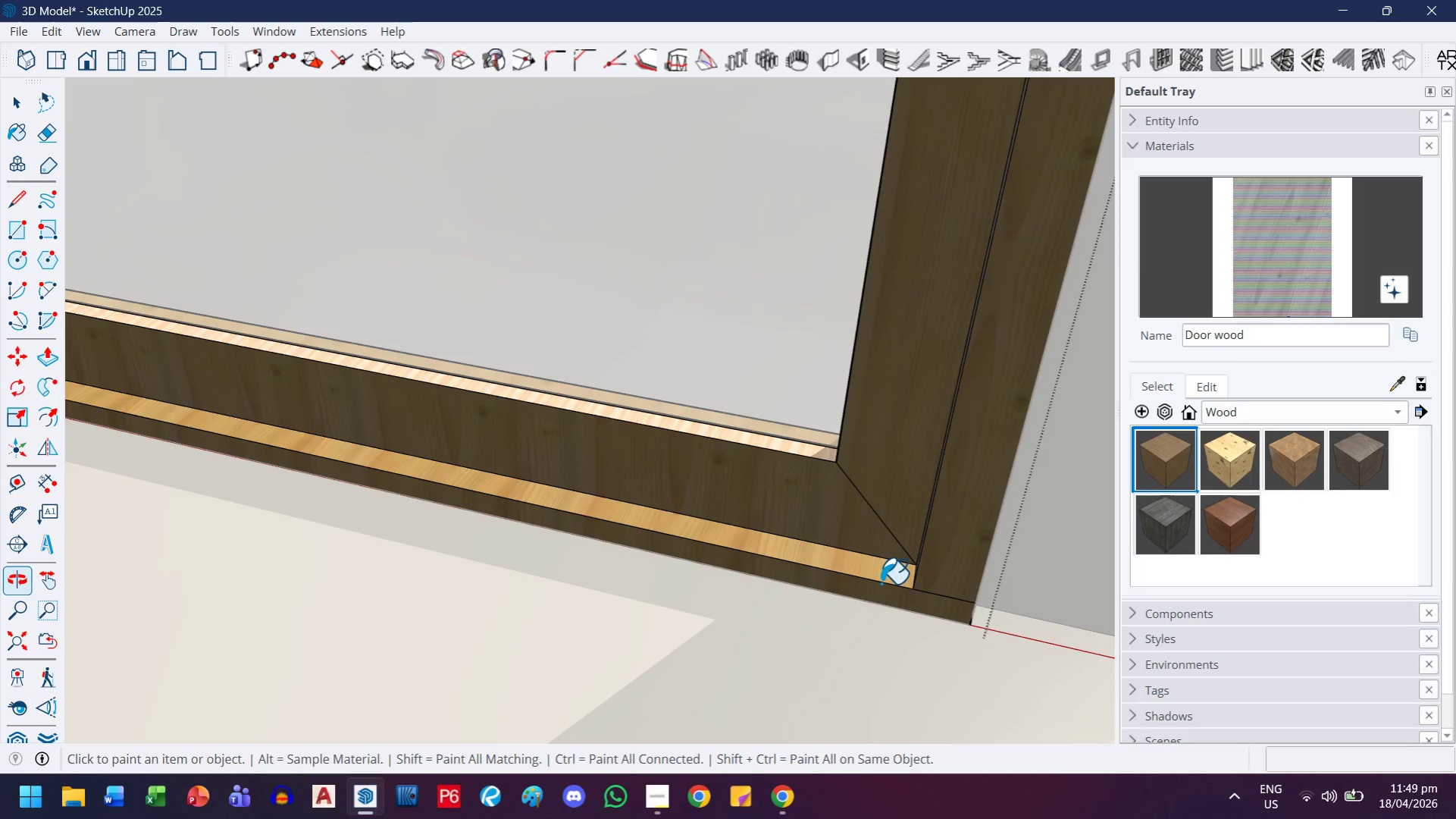 
scroll: coordinate [993, 510], scroll_direction: up, amount: 8.0
 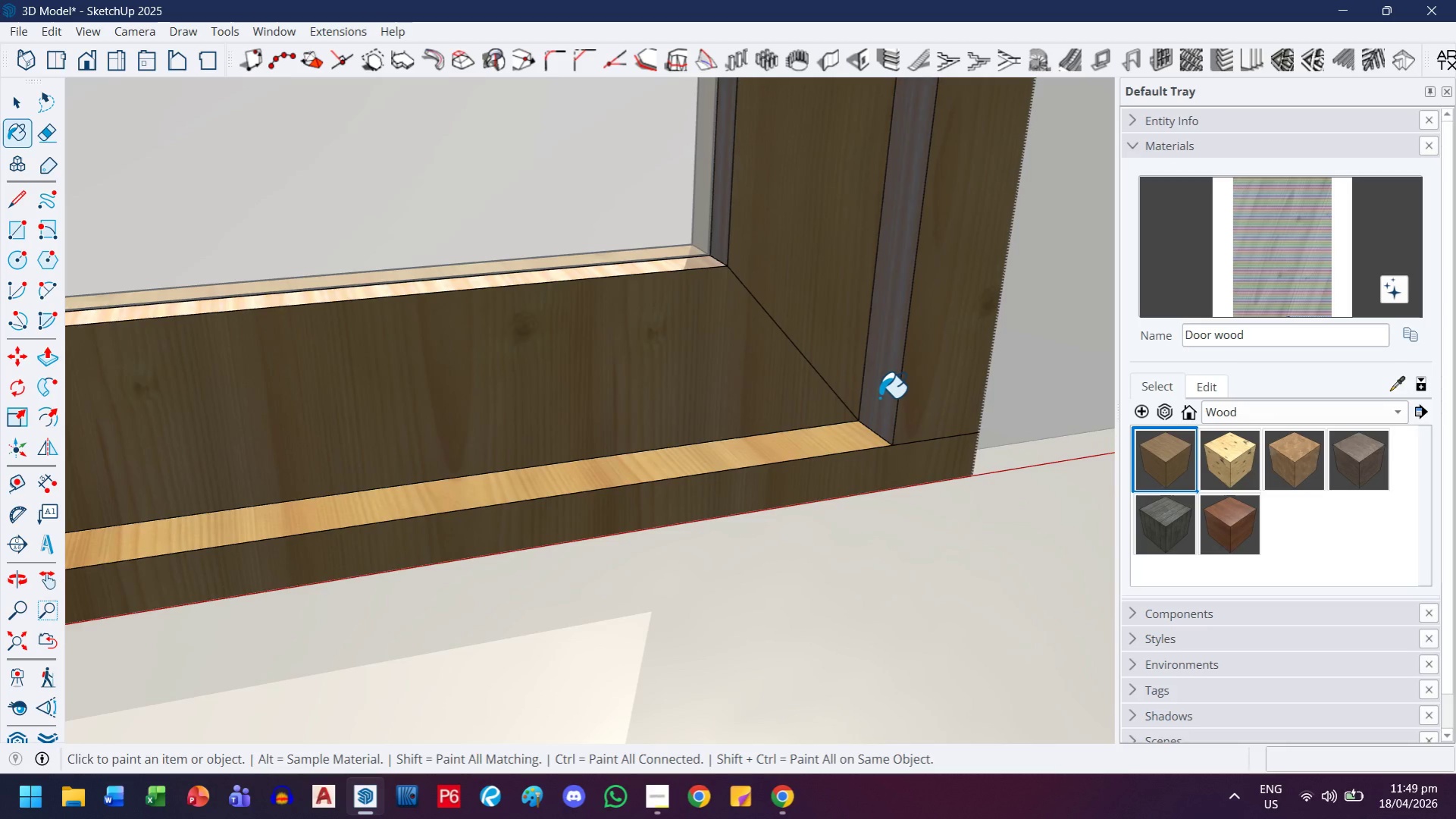 
key(H)
 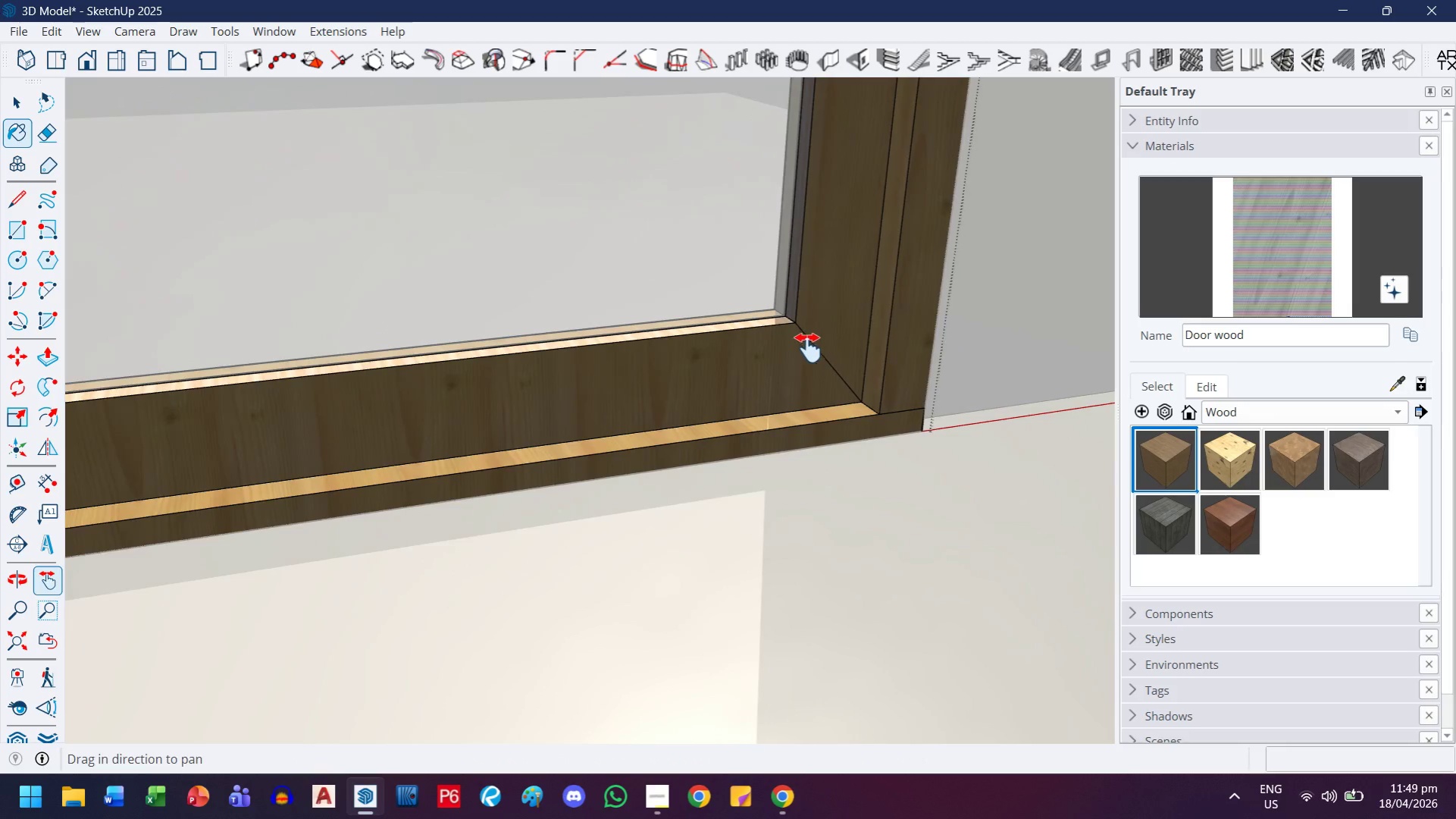 
left_click_drag(start_coordinate=[808, 347], to_coordinate=[836, 475])
 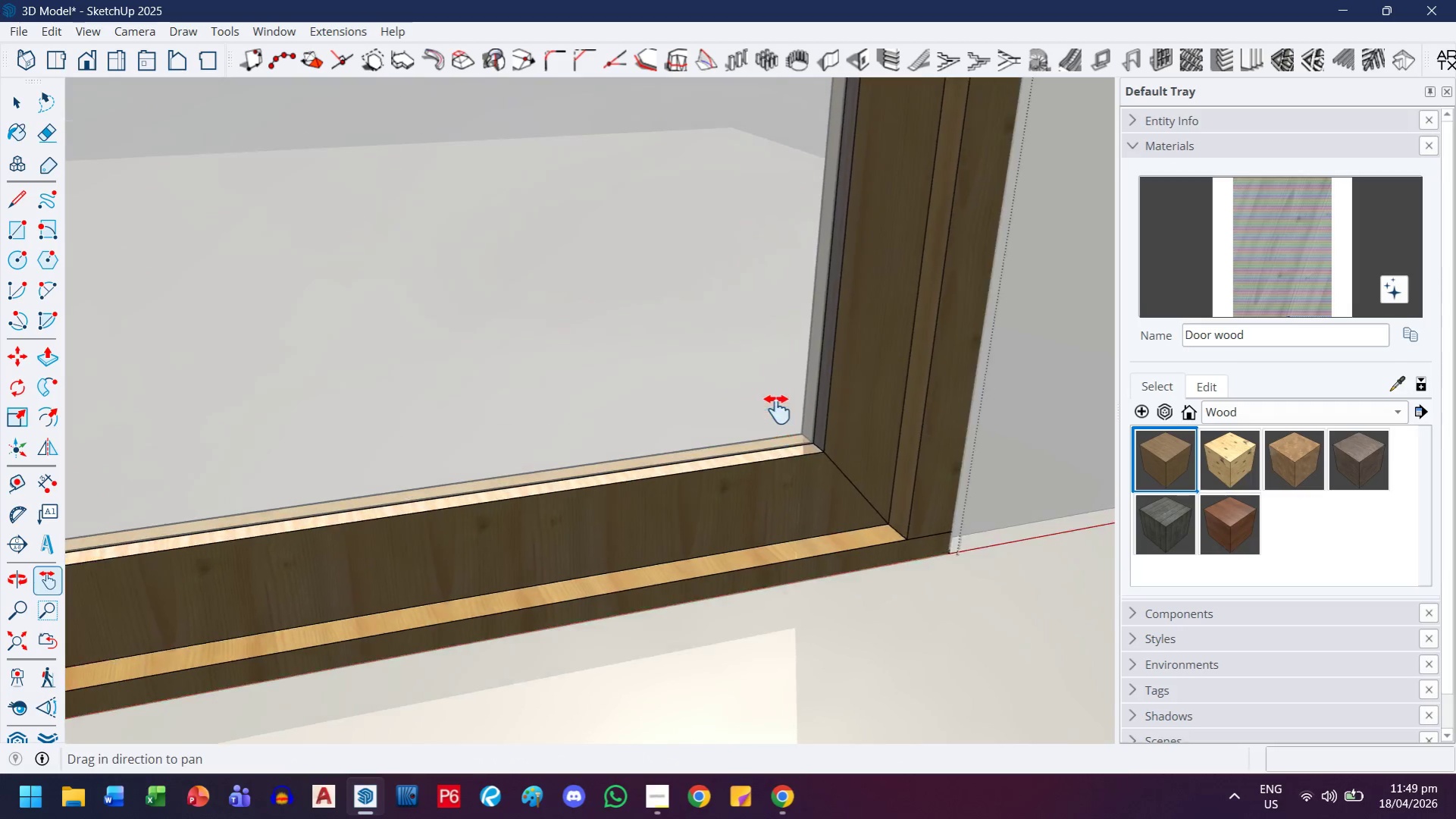 
scroll: coordinate [853, 366], scroll_direction: down, amount: 7.0
 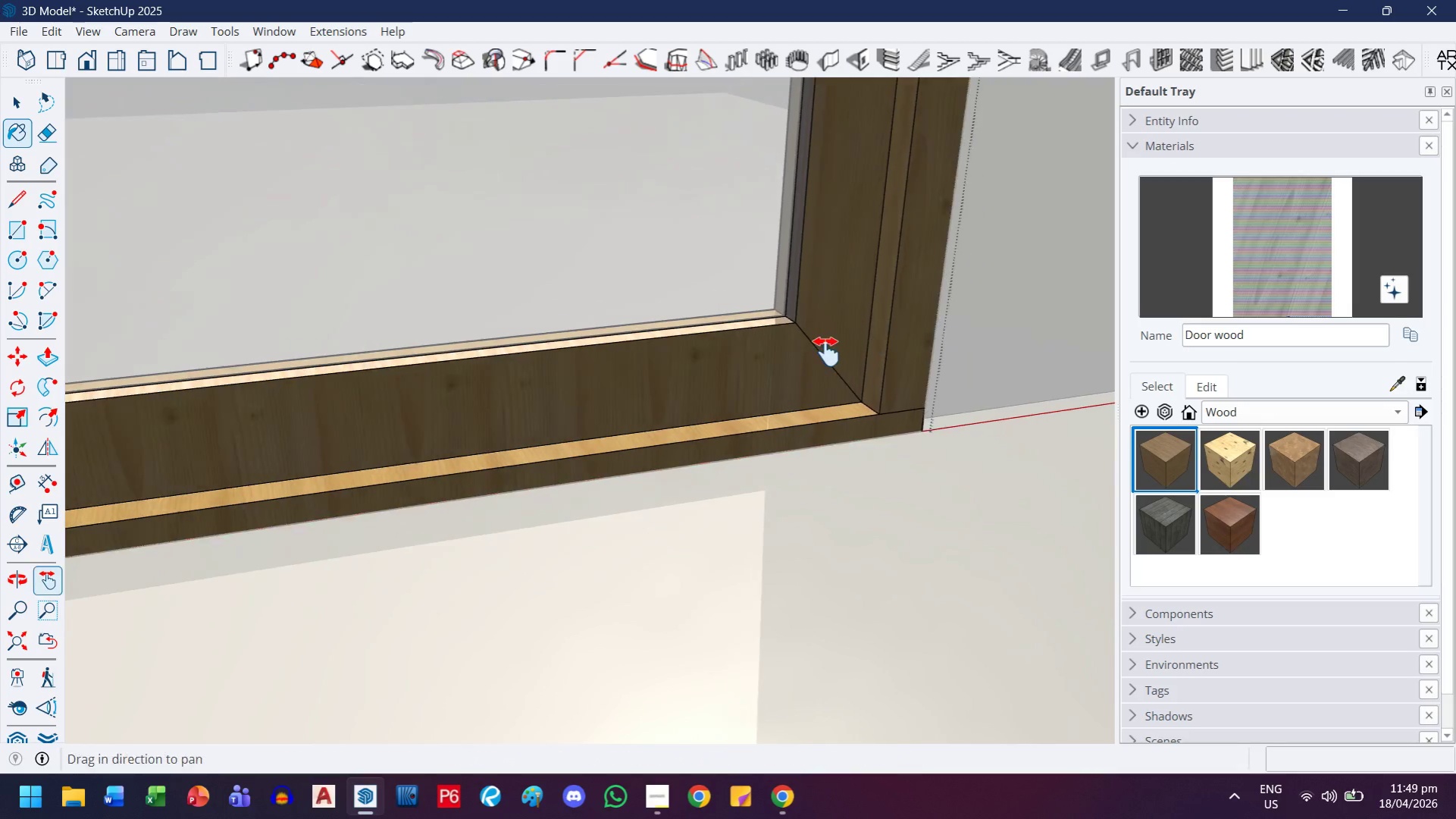 
key(Escape)
 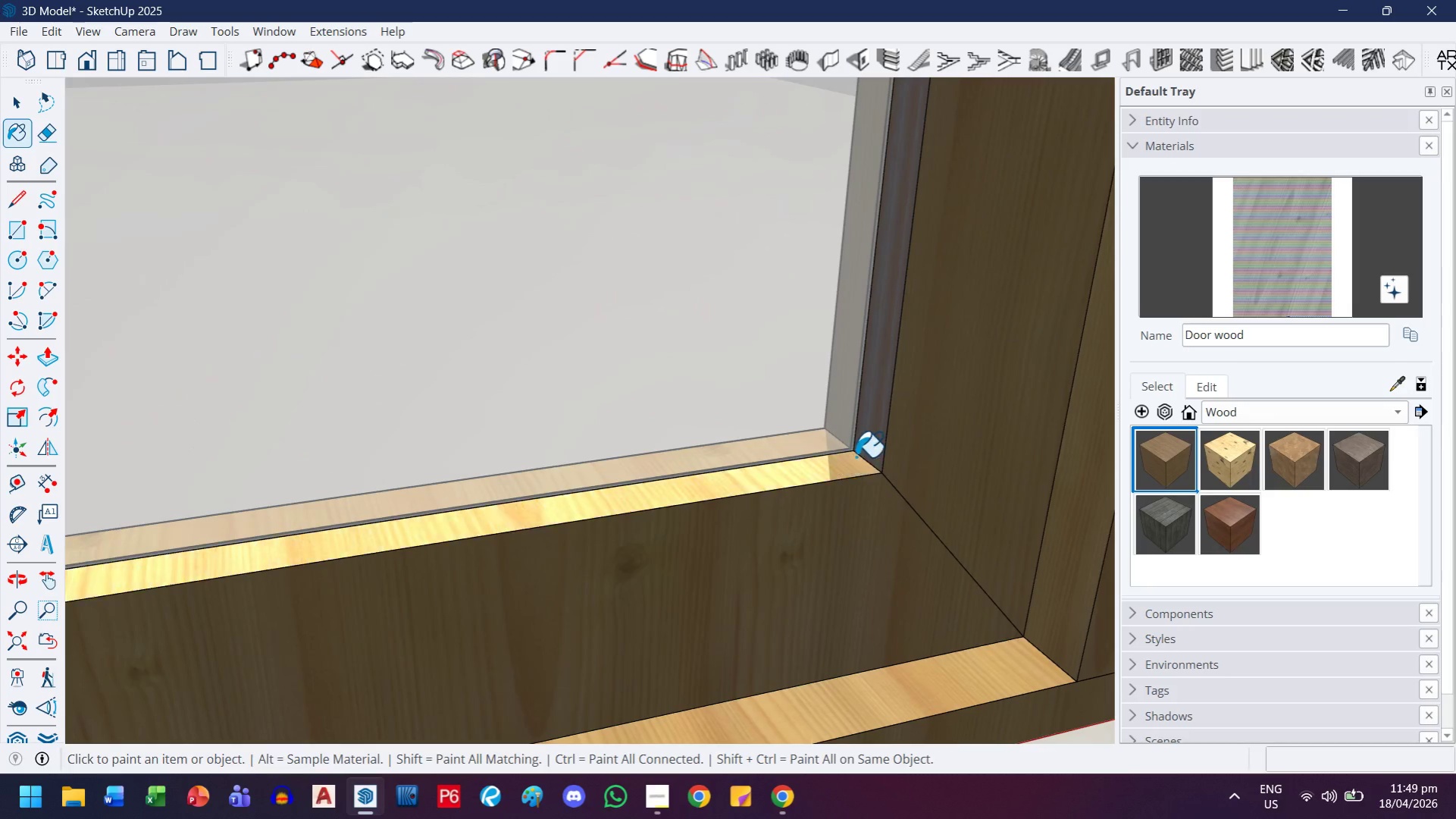 
scroll: coordinate [803, 487], scroll_direction: up, amount: 13.0
 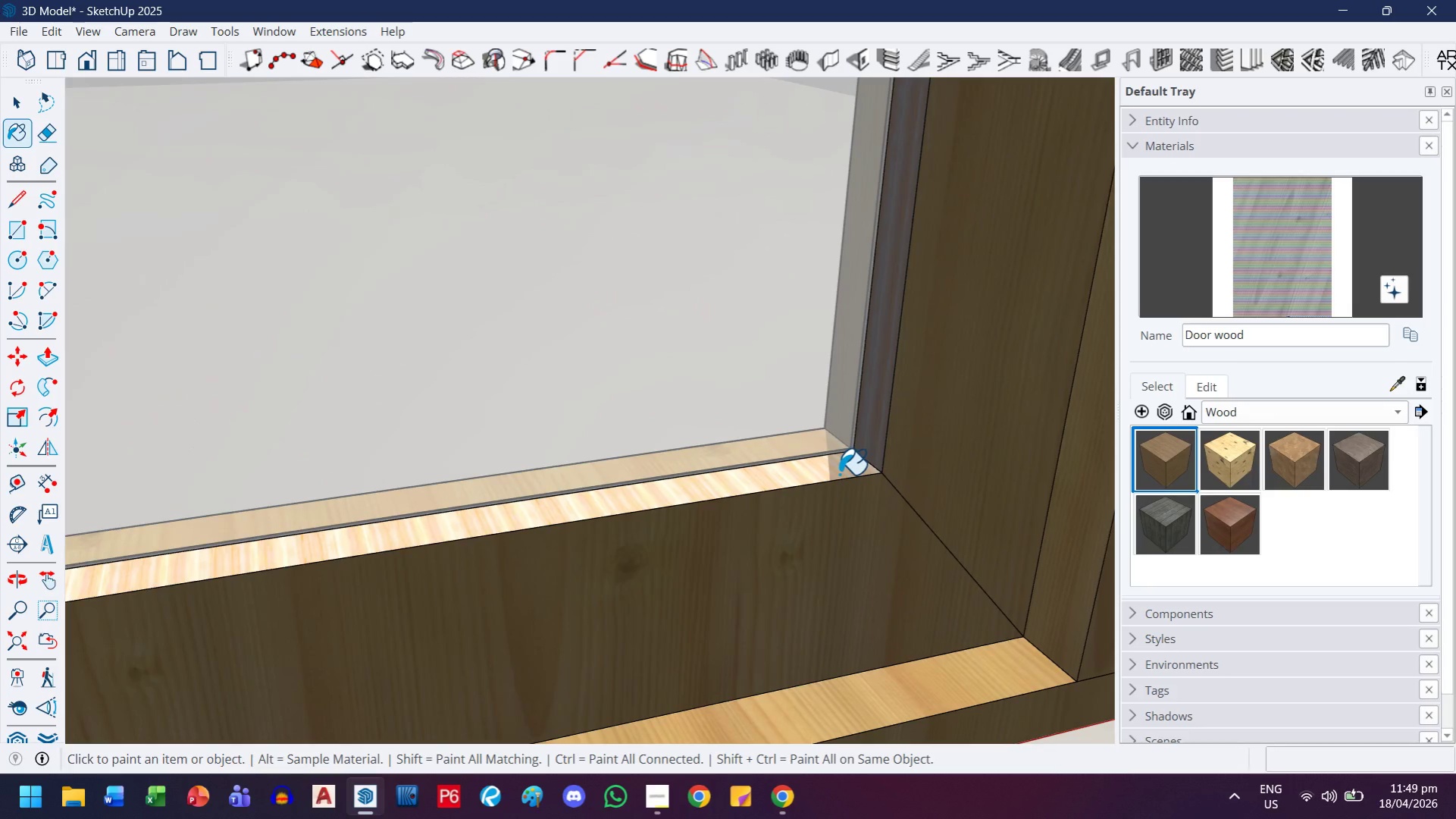 
double_click([860, 446])
 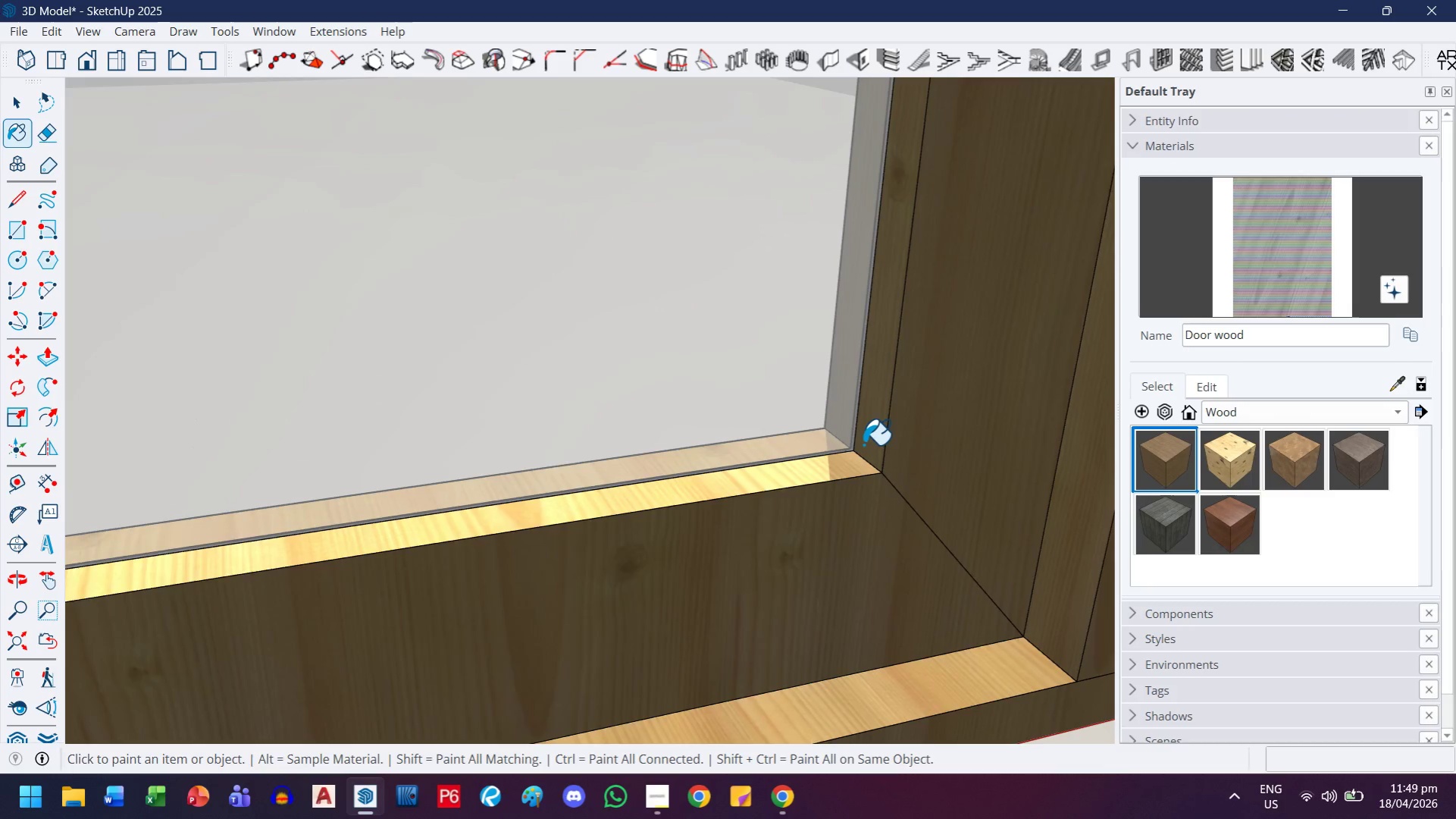 
key(H)
 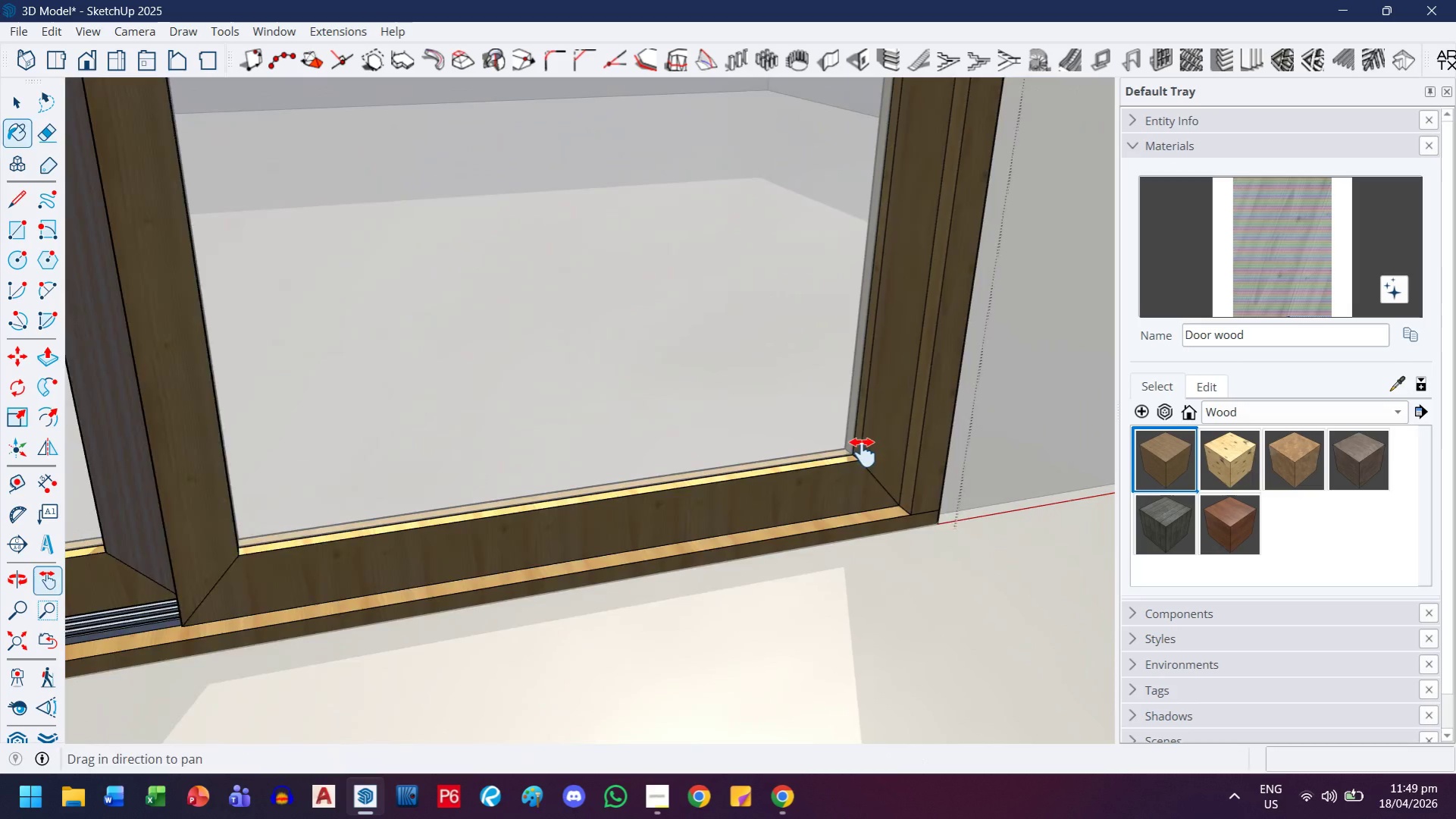 
left_click_drag(start_coordinate=[863, 453], to_coordinate=[944, 522])
 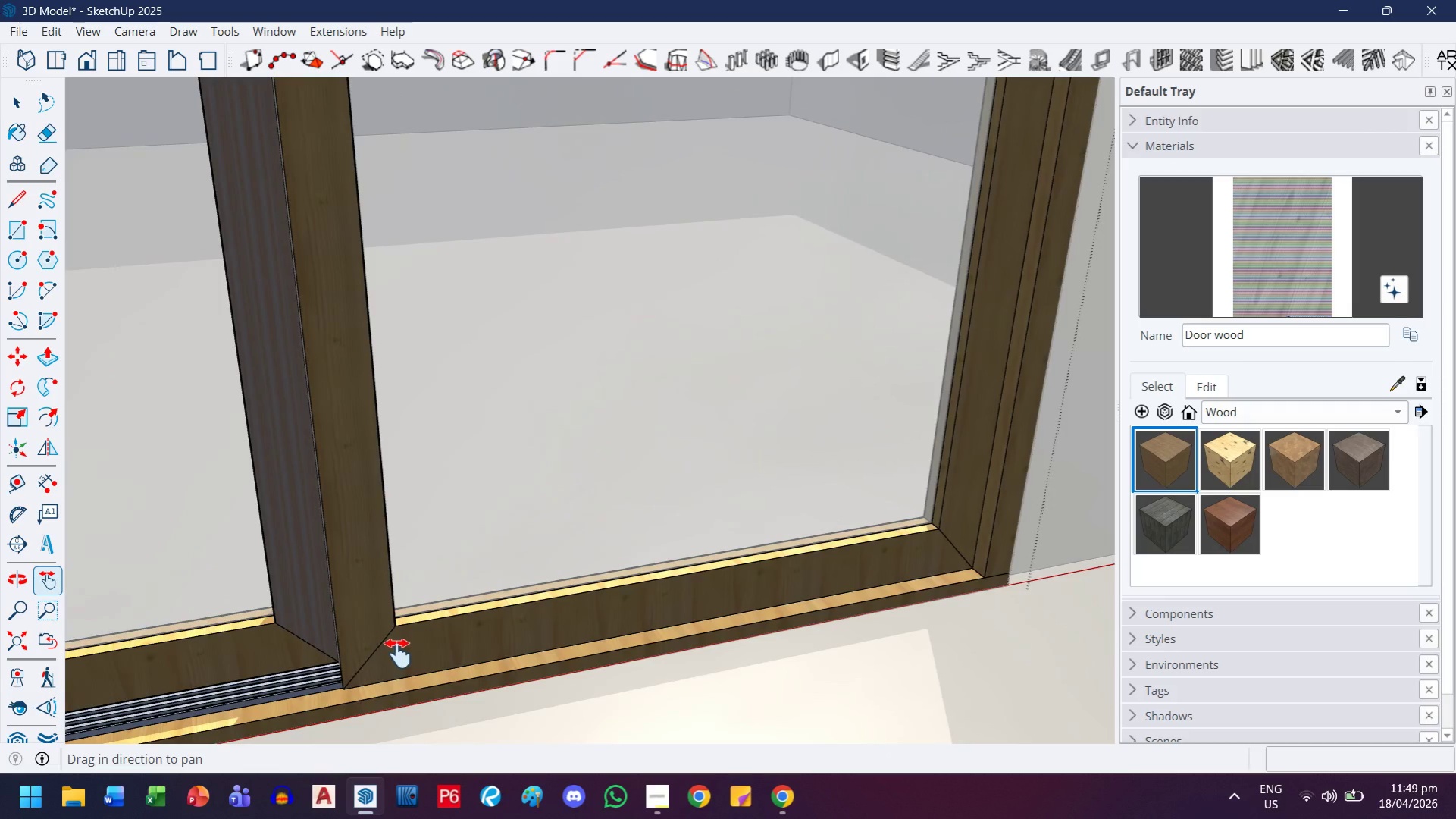 
scroll: coordinate [848, 460], scroll_direction: down, amount: 25.0
 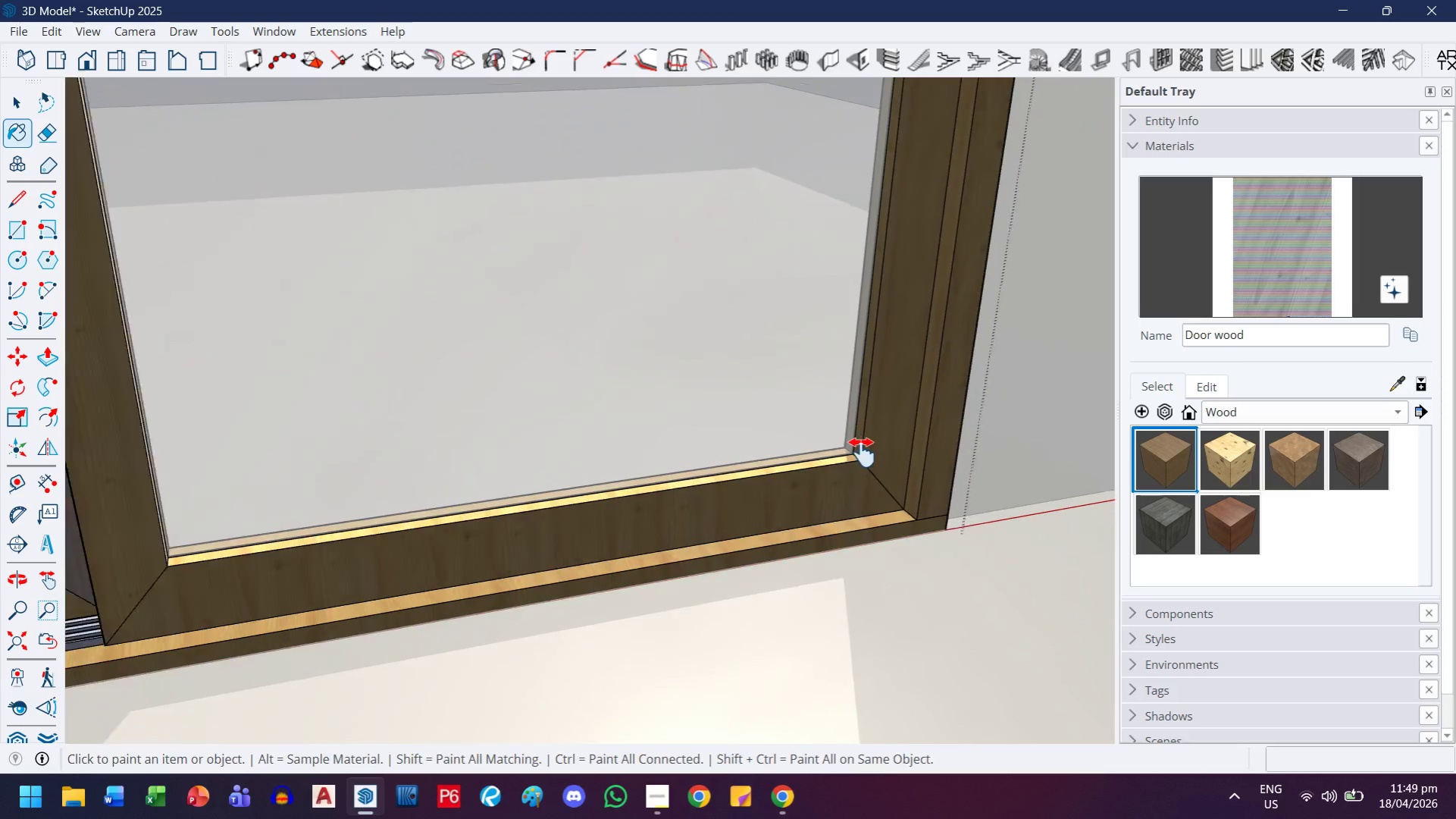 
left_click_drag(start_coordinate=[405, 636], to_coordinate=[681, 529])
 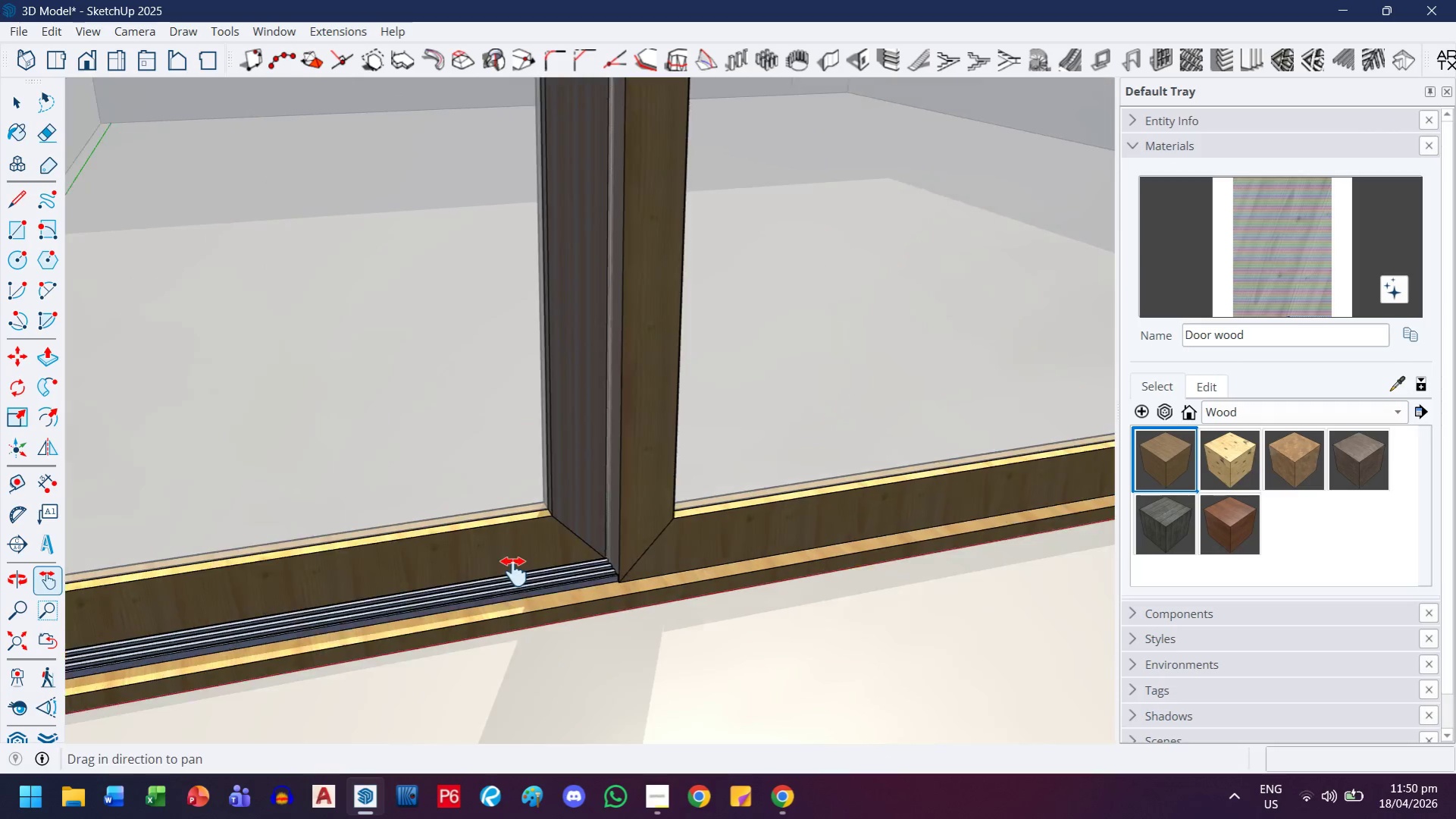 
key(Escape)
 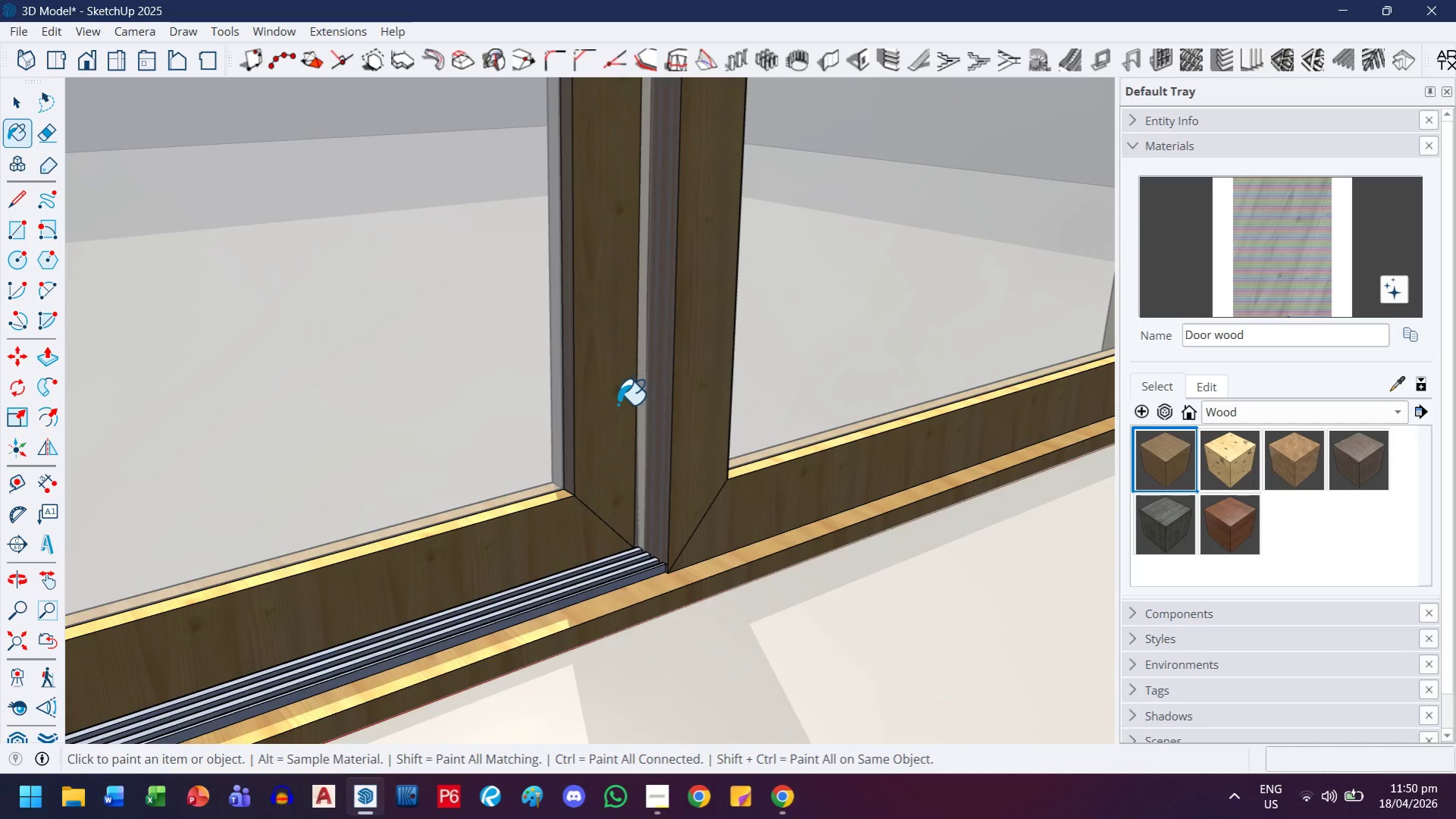 
scroll: coordinate [672, 493], scroll_direction: up, amount: 12.0
 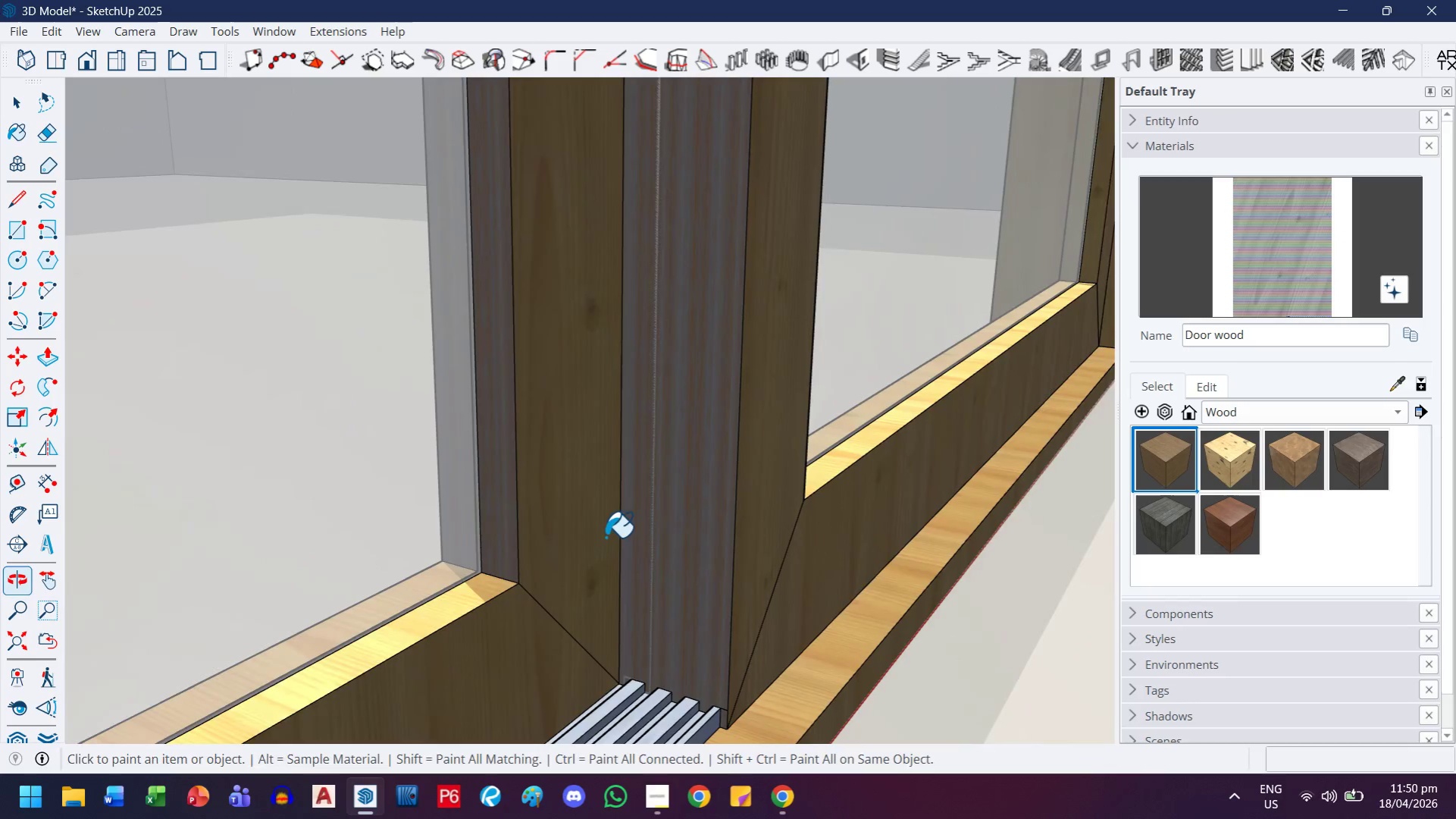 
left_click([660, 500])
 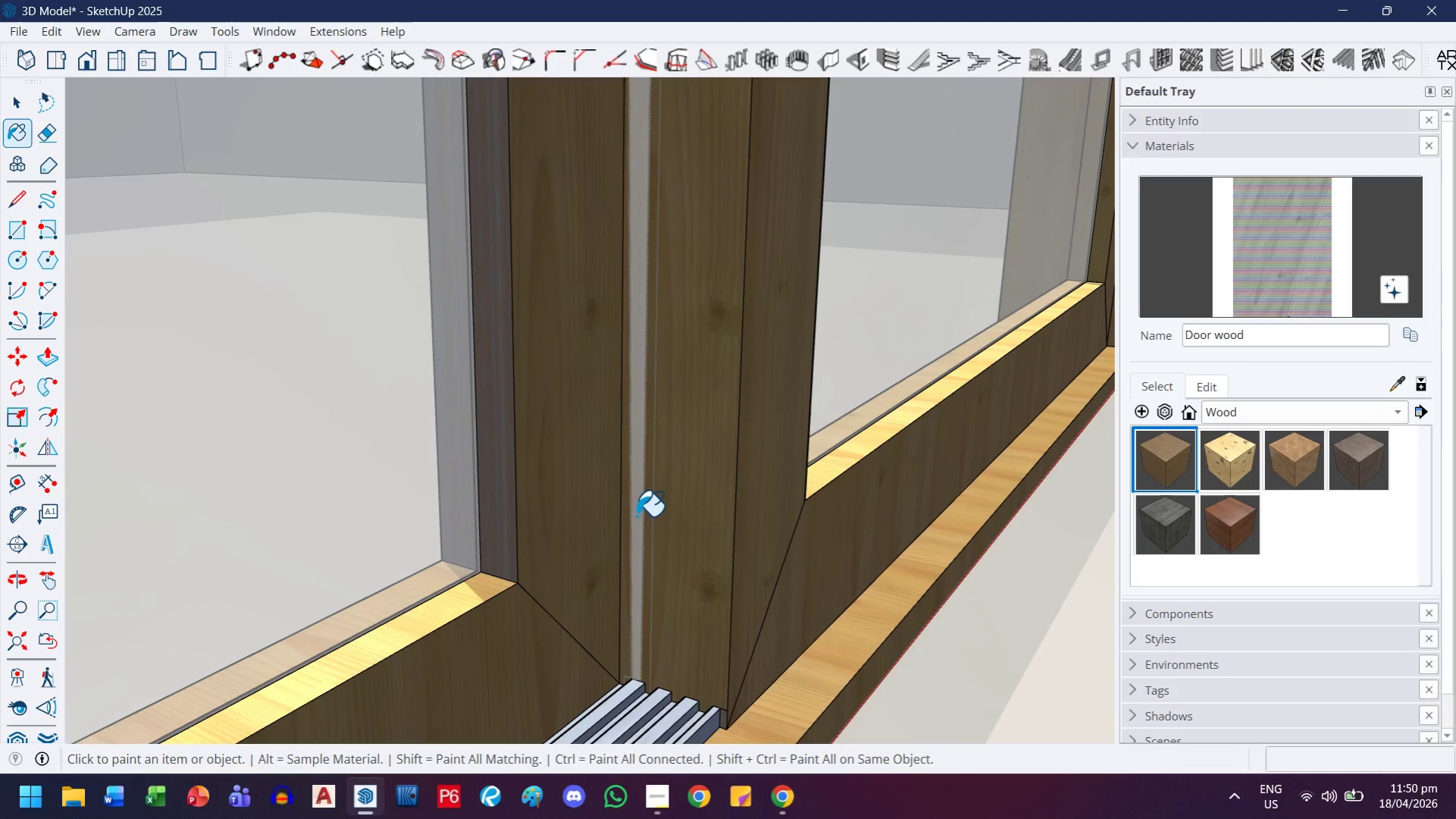 
left_click([637, 516])
 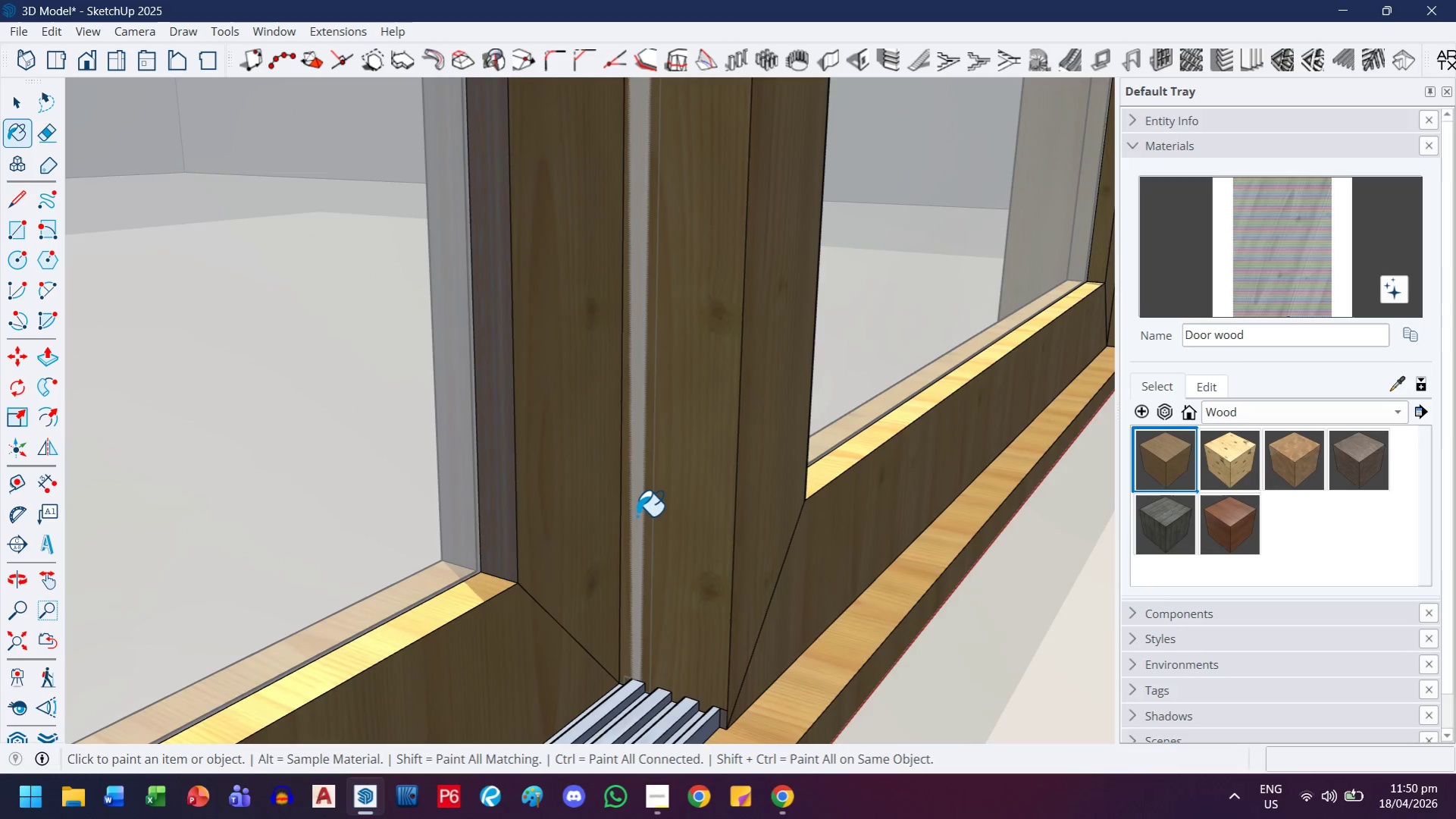 
scroll: coordinate [712, 548], scroll_direction: down, amount: 17.0
 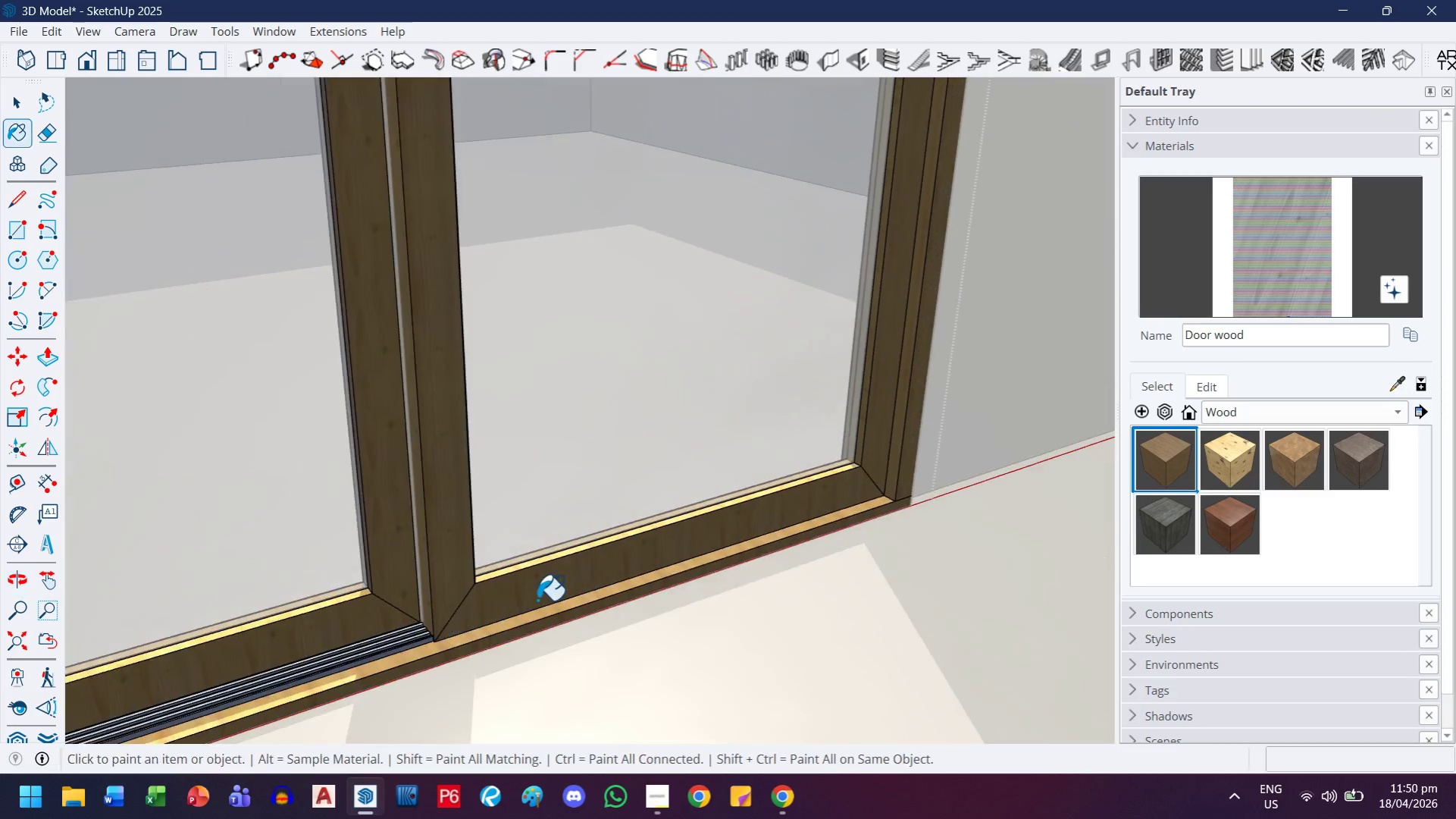 
key(H)
 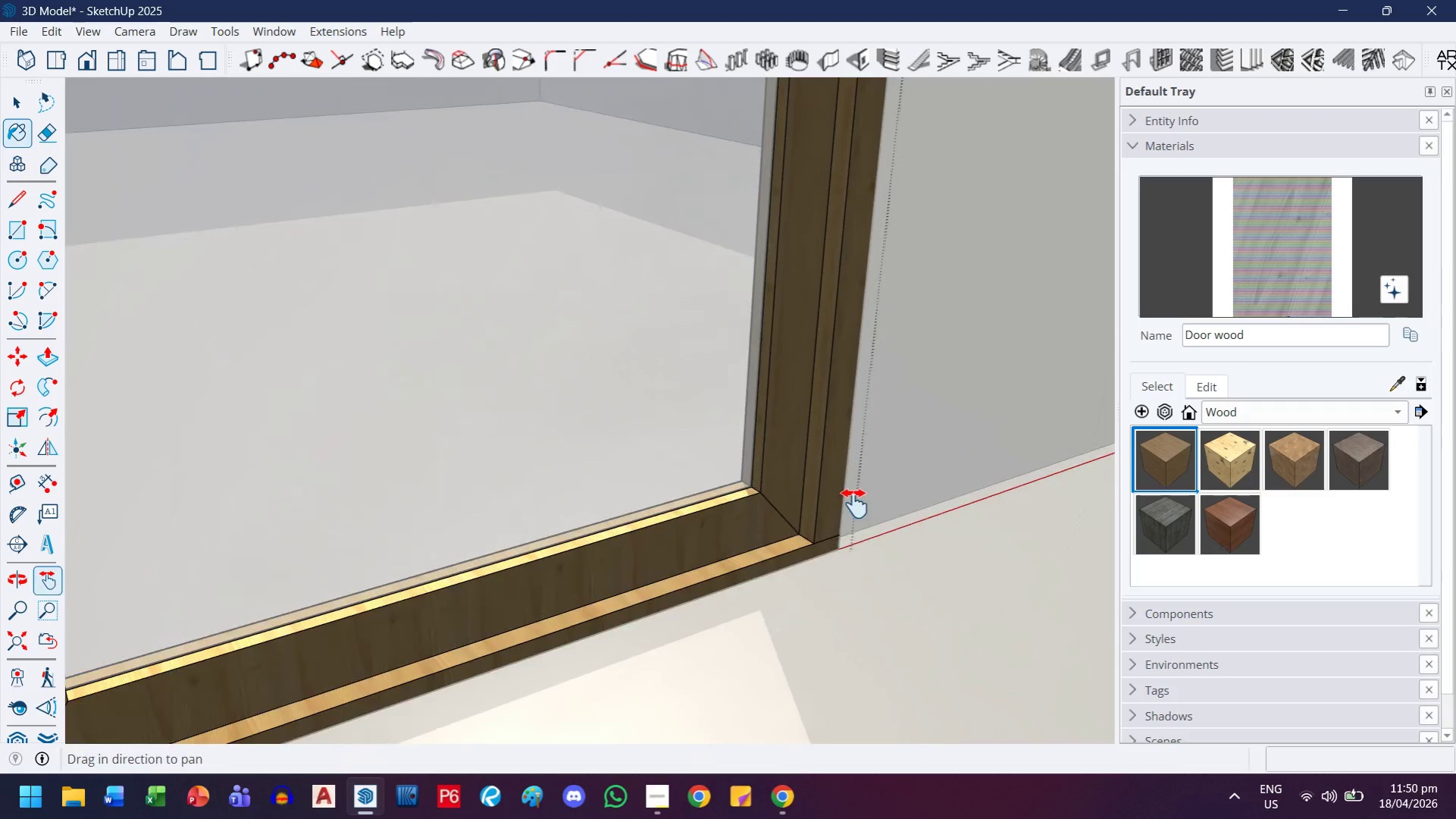 
left_click_drag(start_coordinate=[881, 484], to_coordinate=[681, 626])
 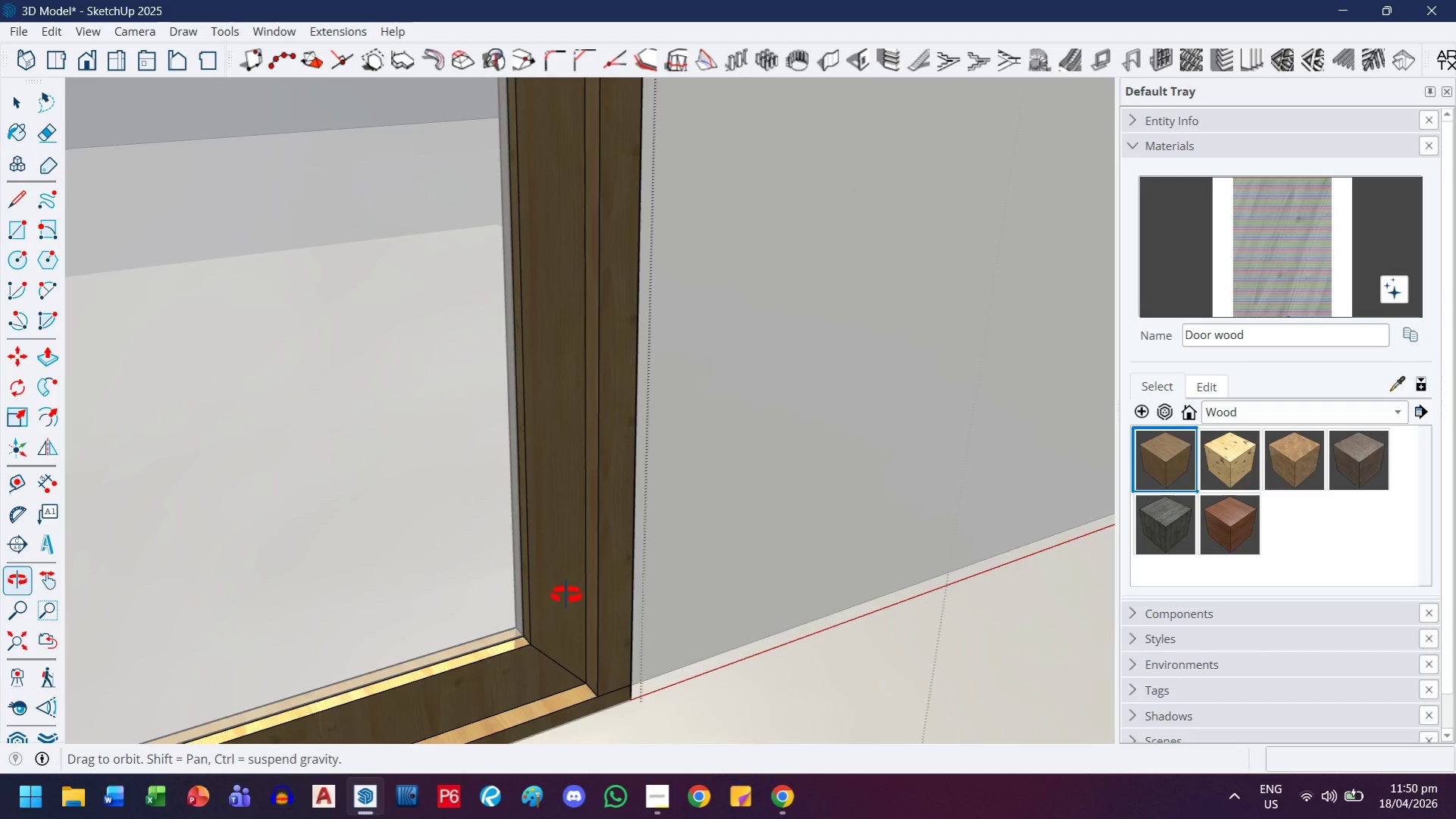 
scroll: coordinate [583, 575], scroll_direction: up, amount: 9.0
 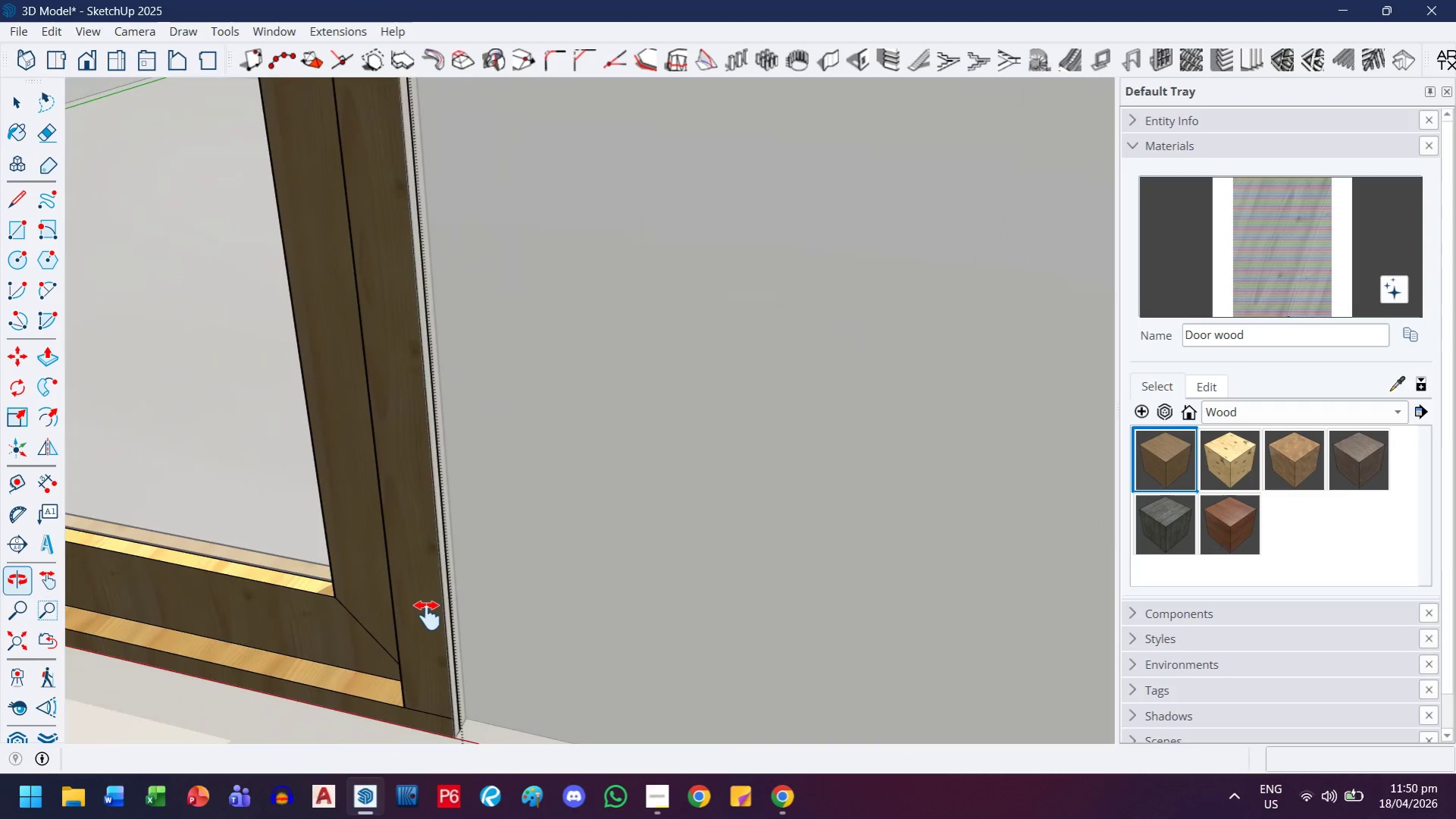 
key(Escape)
 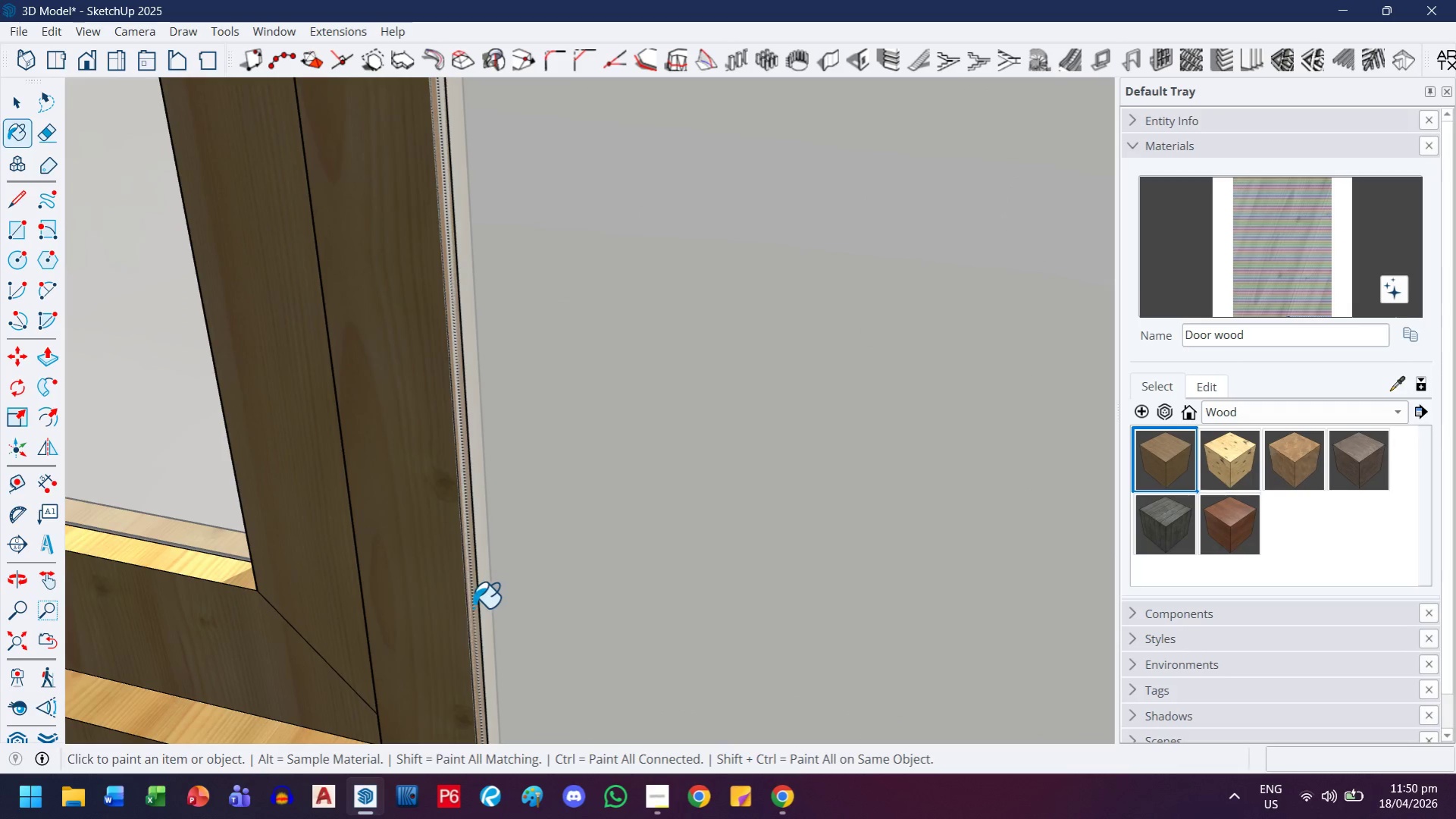 
scroll: coordinate [439, 601], scroll_direction: up, amount: 7.0
 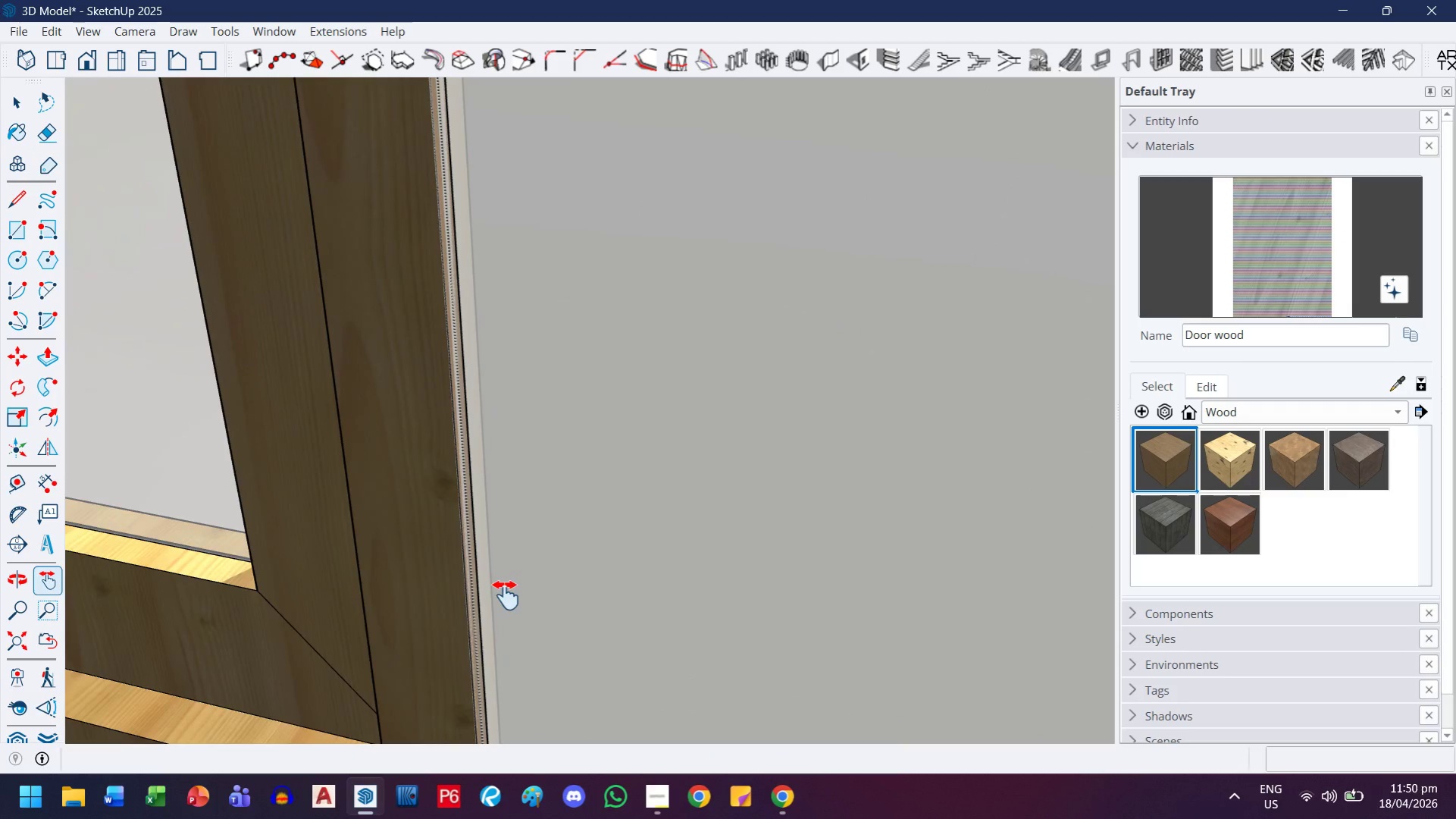 
left_click([473, 609])
 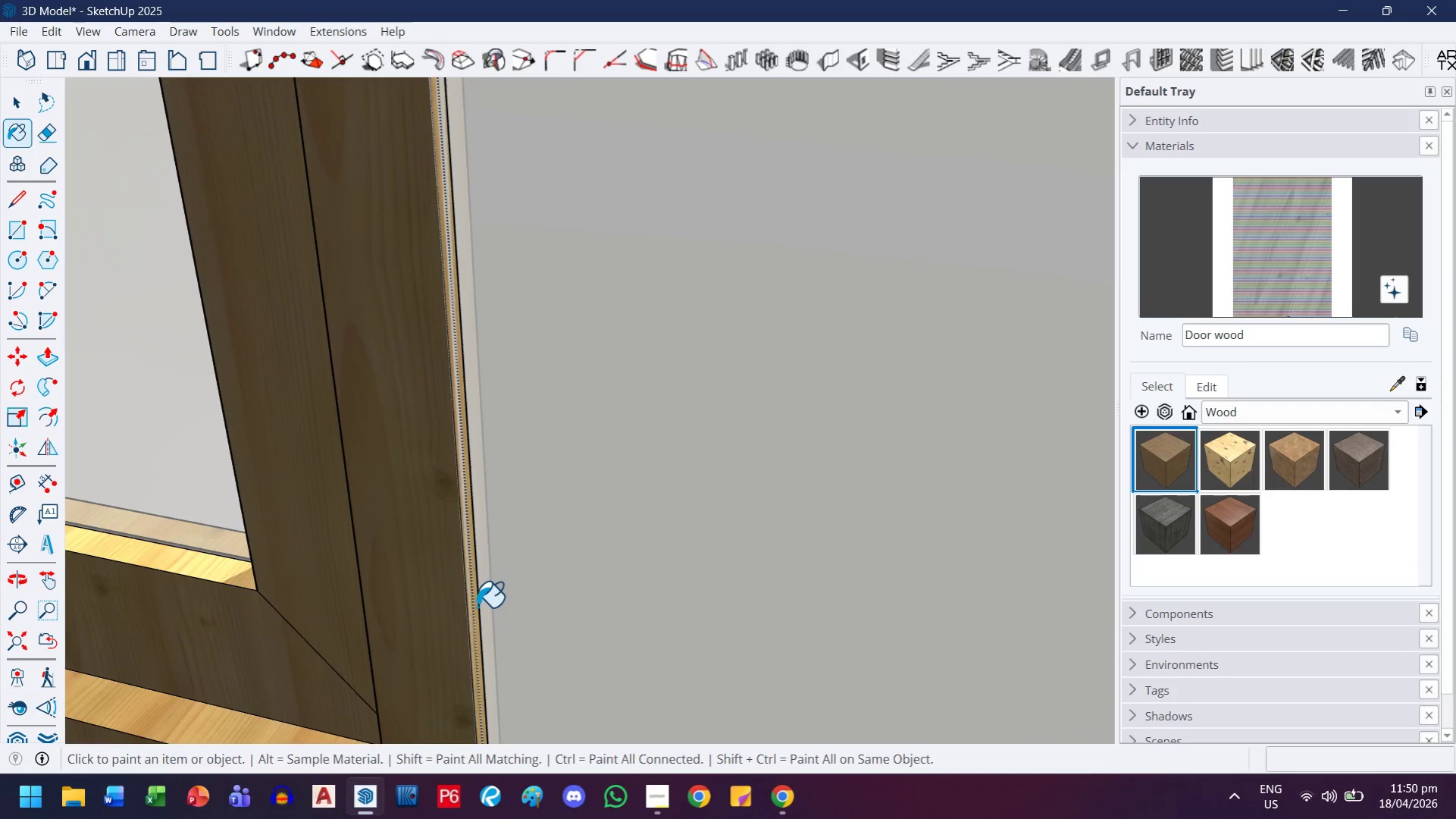 
key(Escape)
 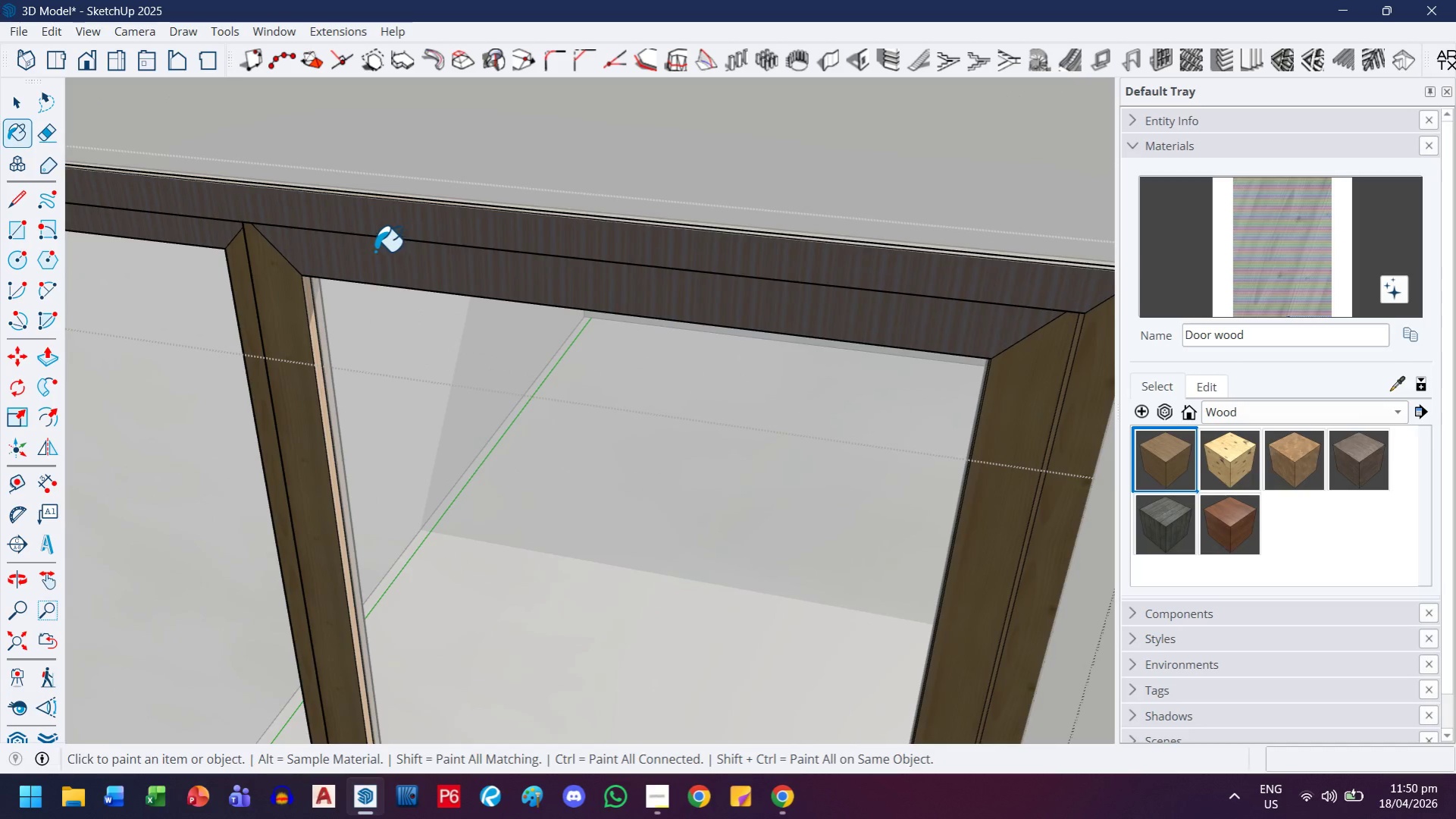 
scroll: coordinate [346, 265], scroll_direction: down, amount: 16.0
 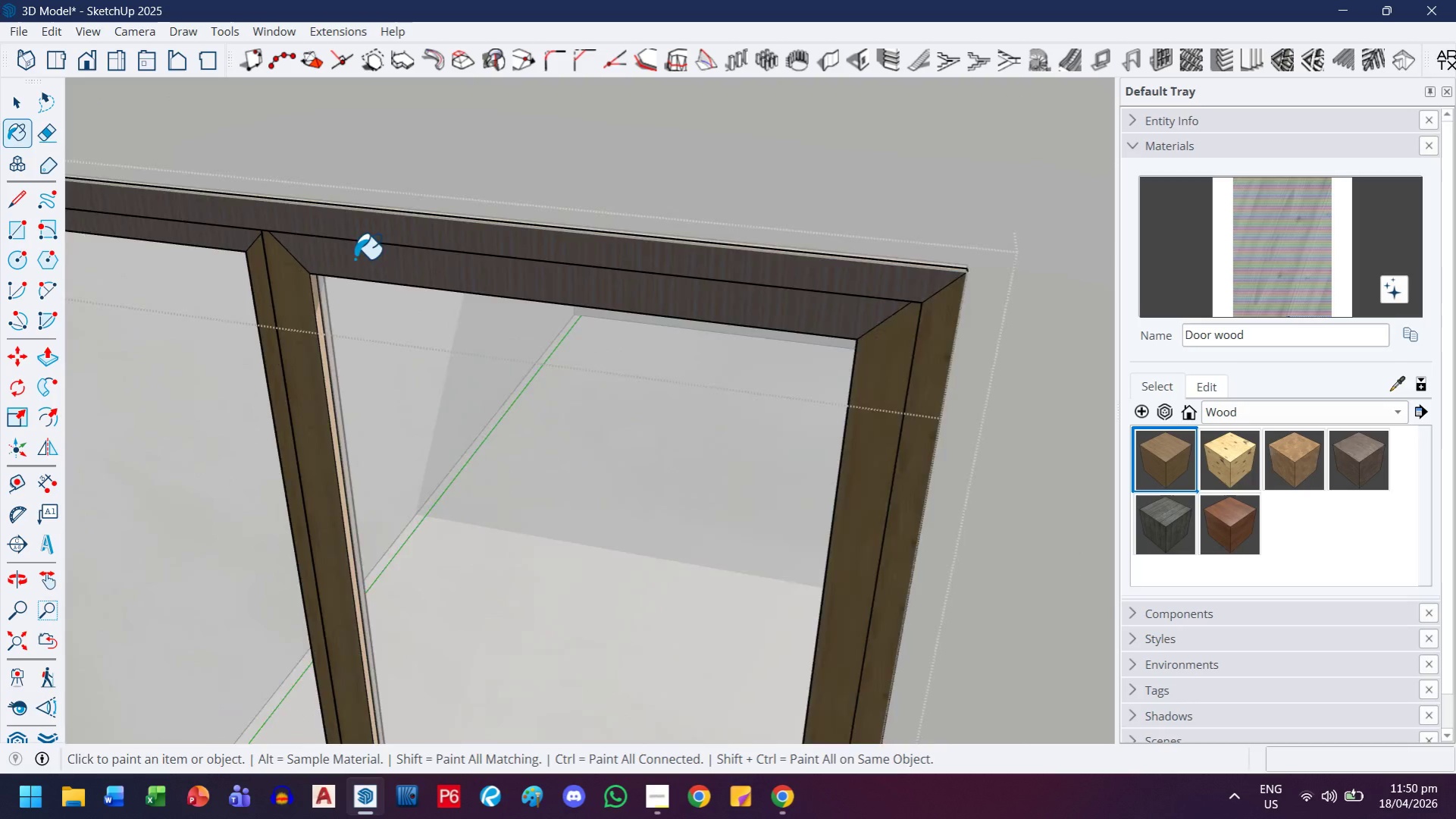 
double_click([380, 241])
 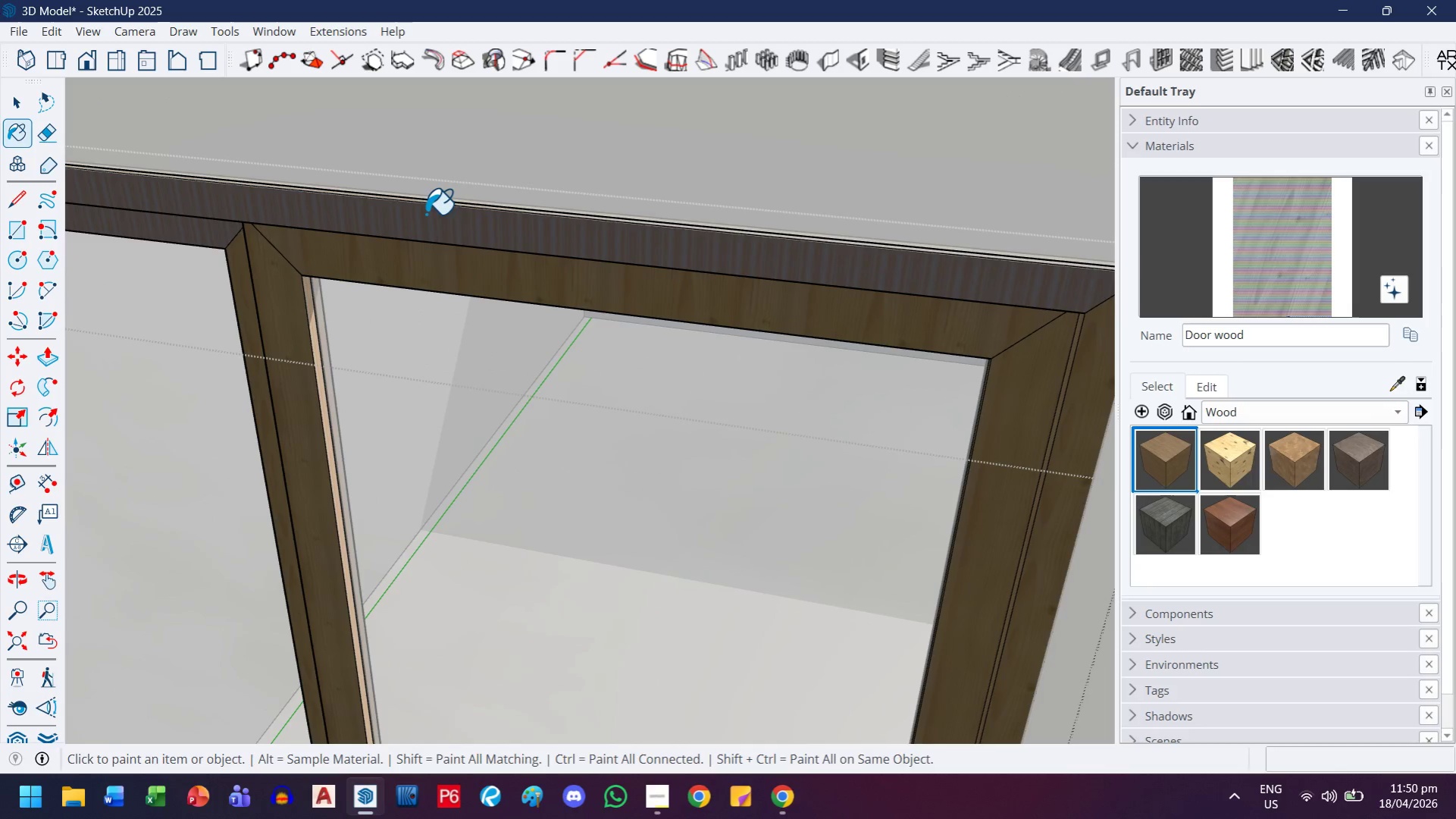 
left_click([426, 215])
 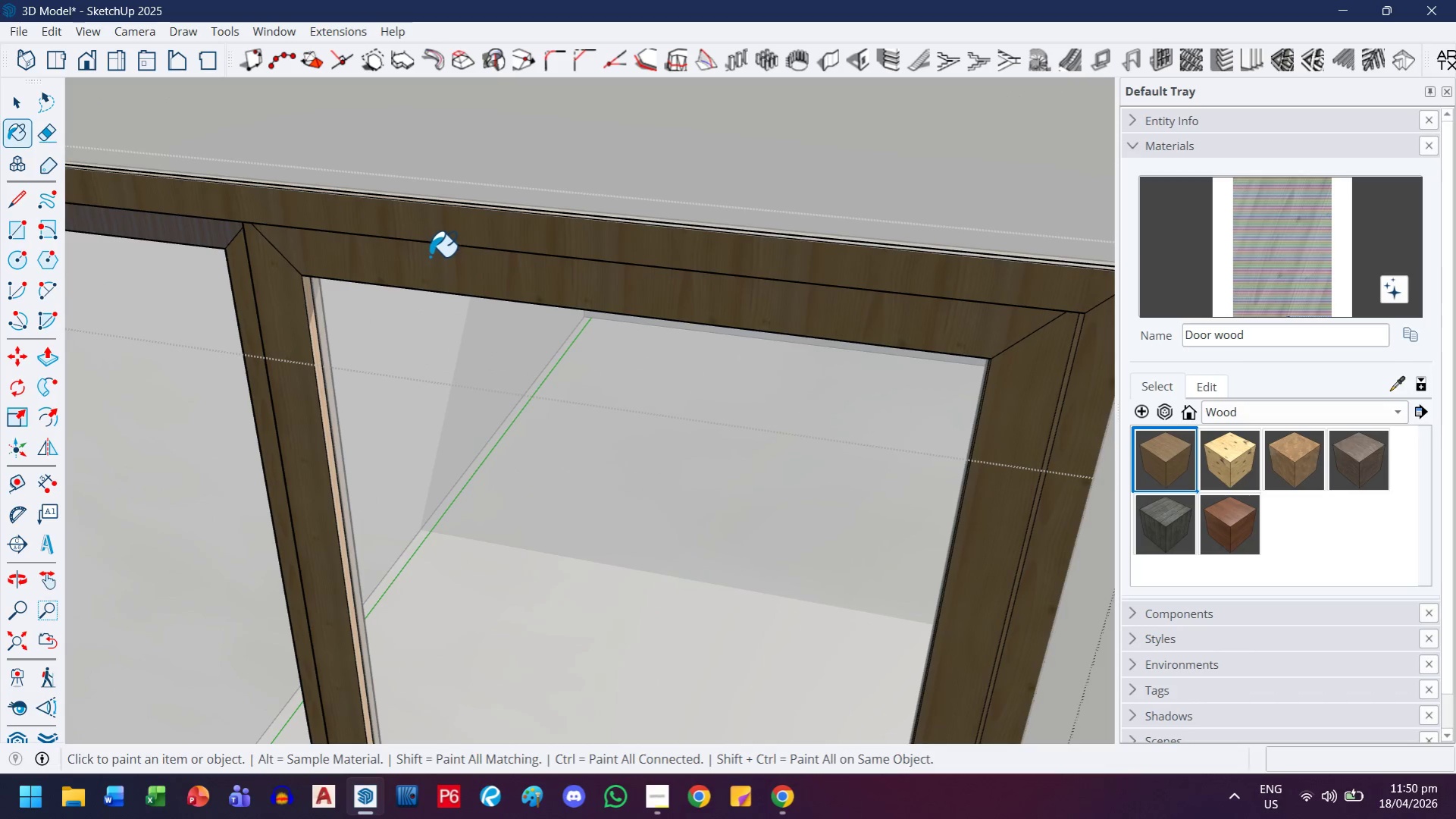 
key(H)
 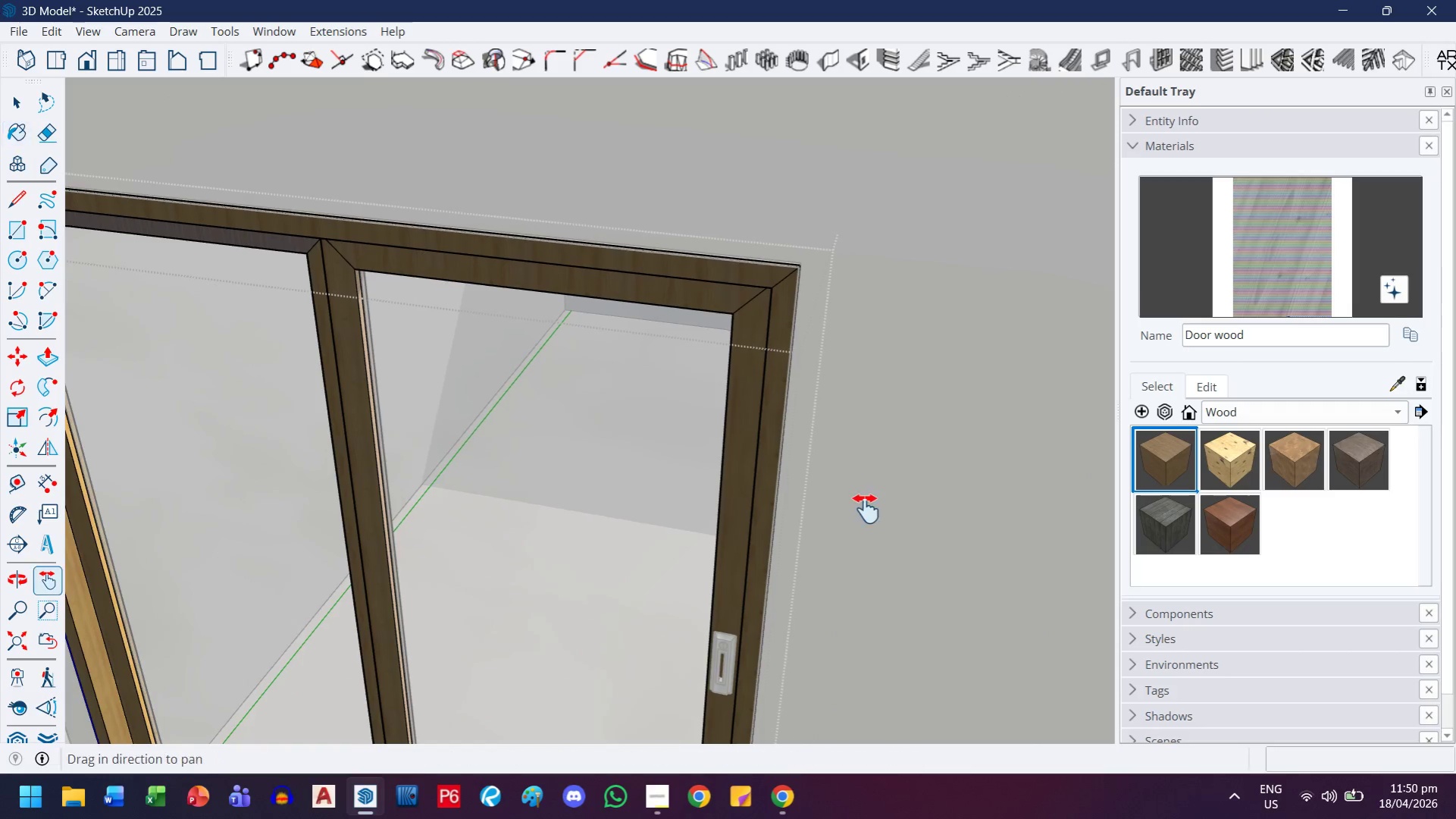 
left_click_drag(start_coordinate=[434, 268], to_coordinate=[867, 510])
 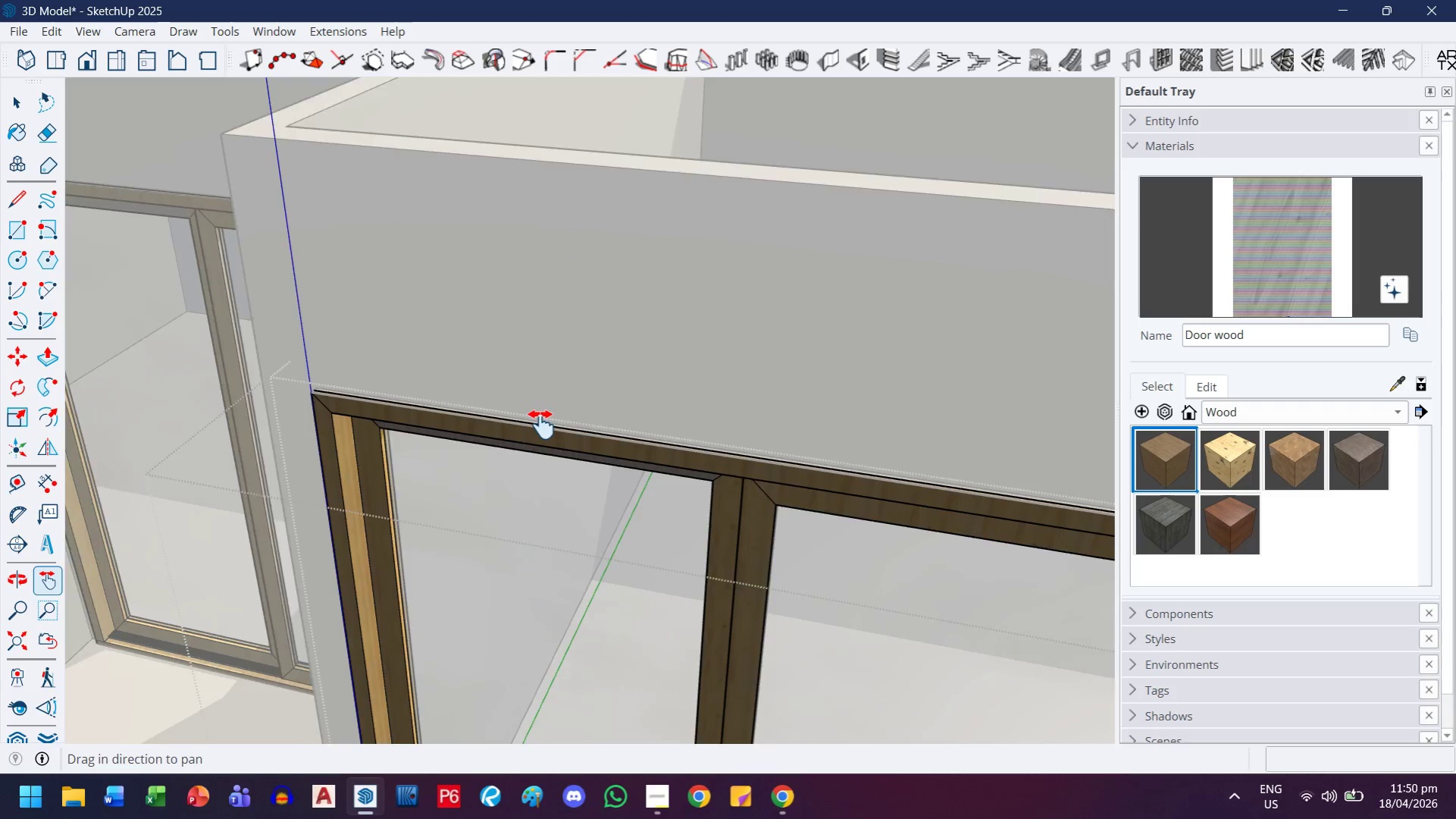 
scroll: coordinate [427, 261], scroll_direction: down, amount: 6.0
 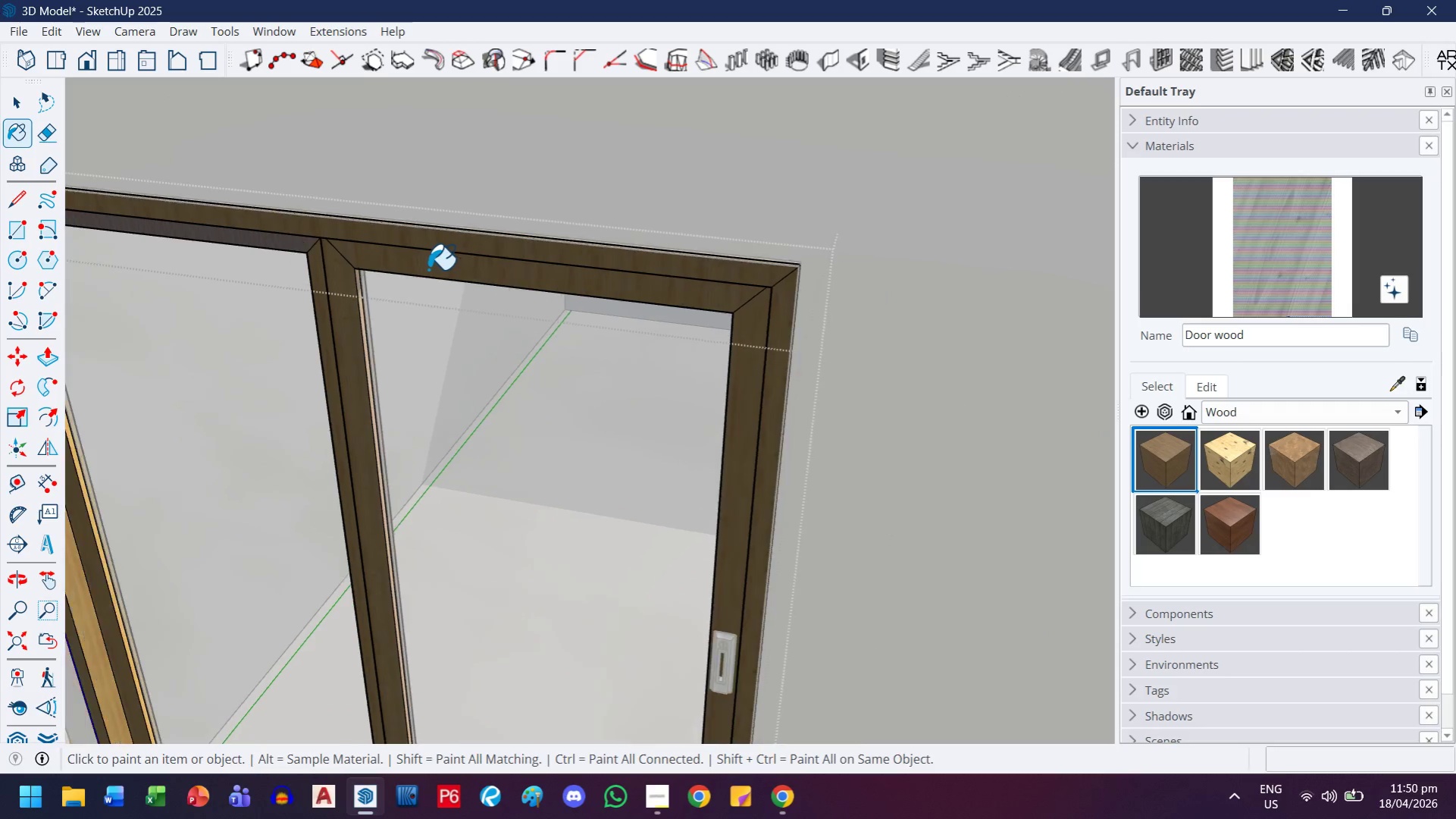 
key(Escape)
 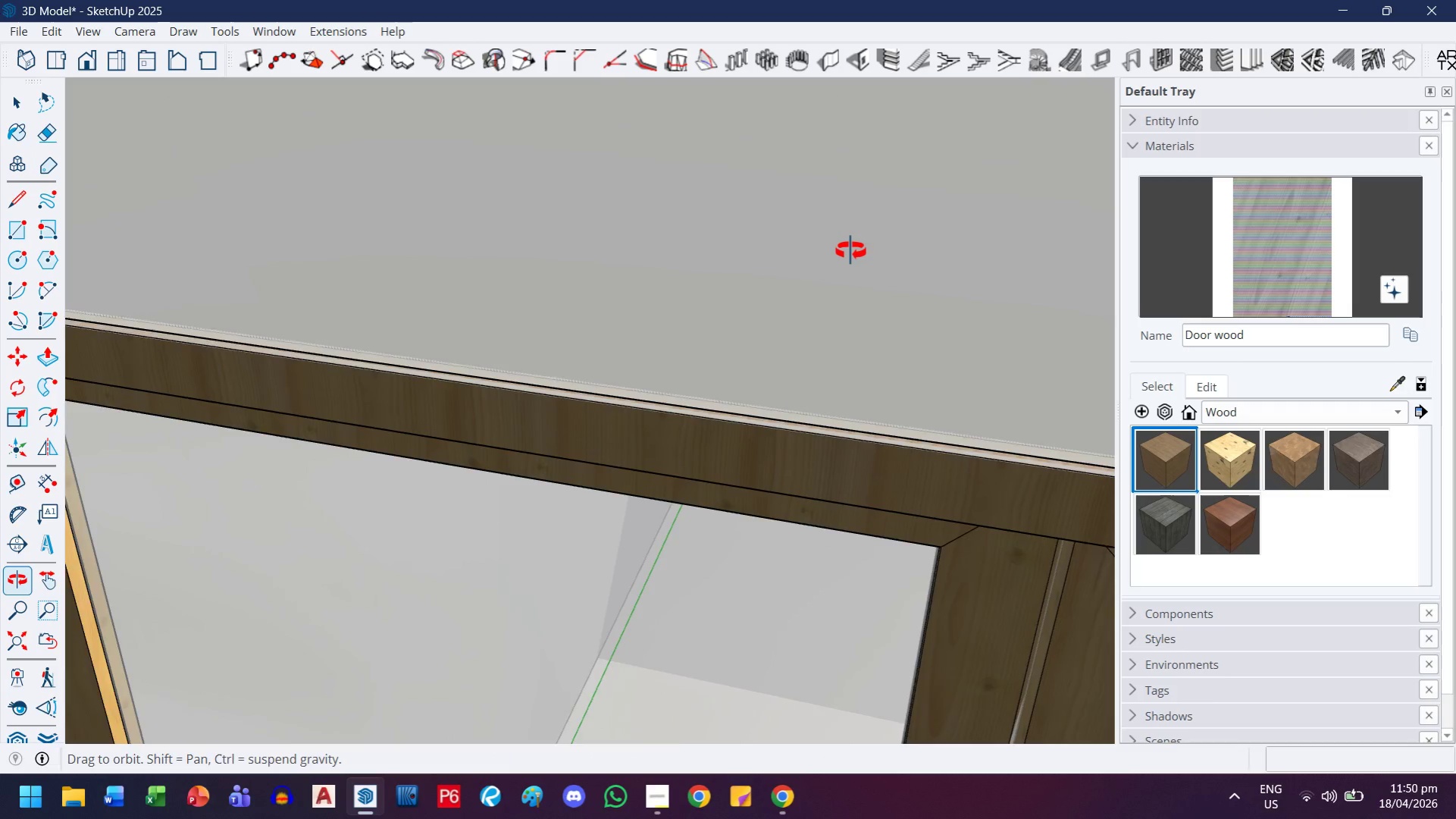 
scroll: coordinate [850, 238], scroll_direction: up, amount: 14.0
 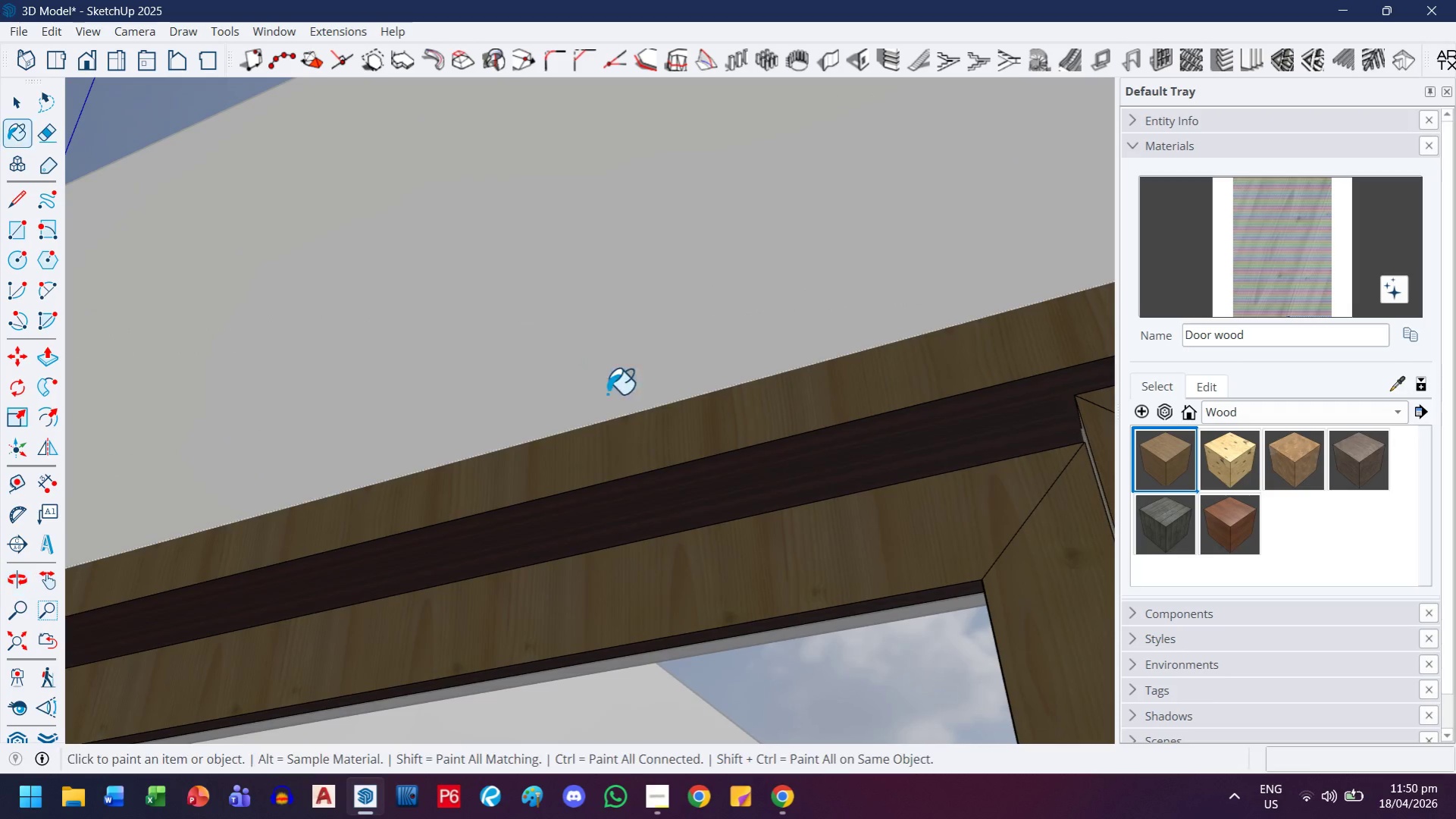 
key(H)
 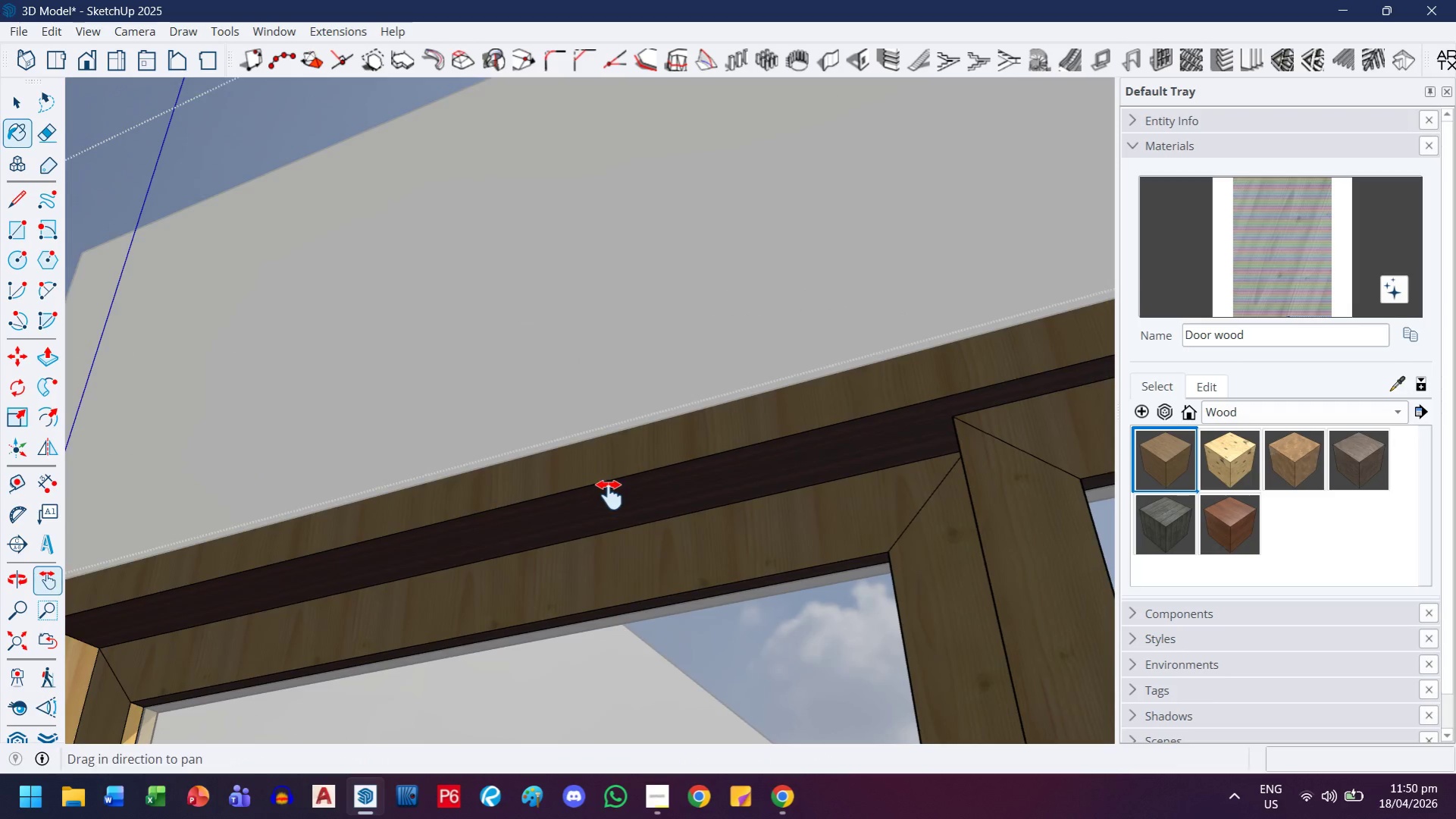 
left_click_drag(start_coordinate=[611, 501], to_coordinate=[613, 313])
 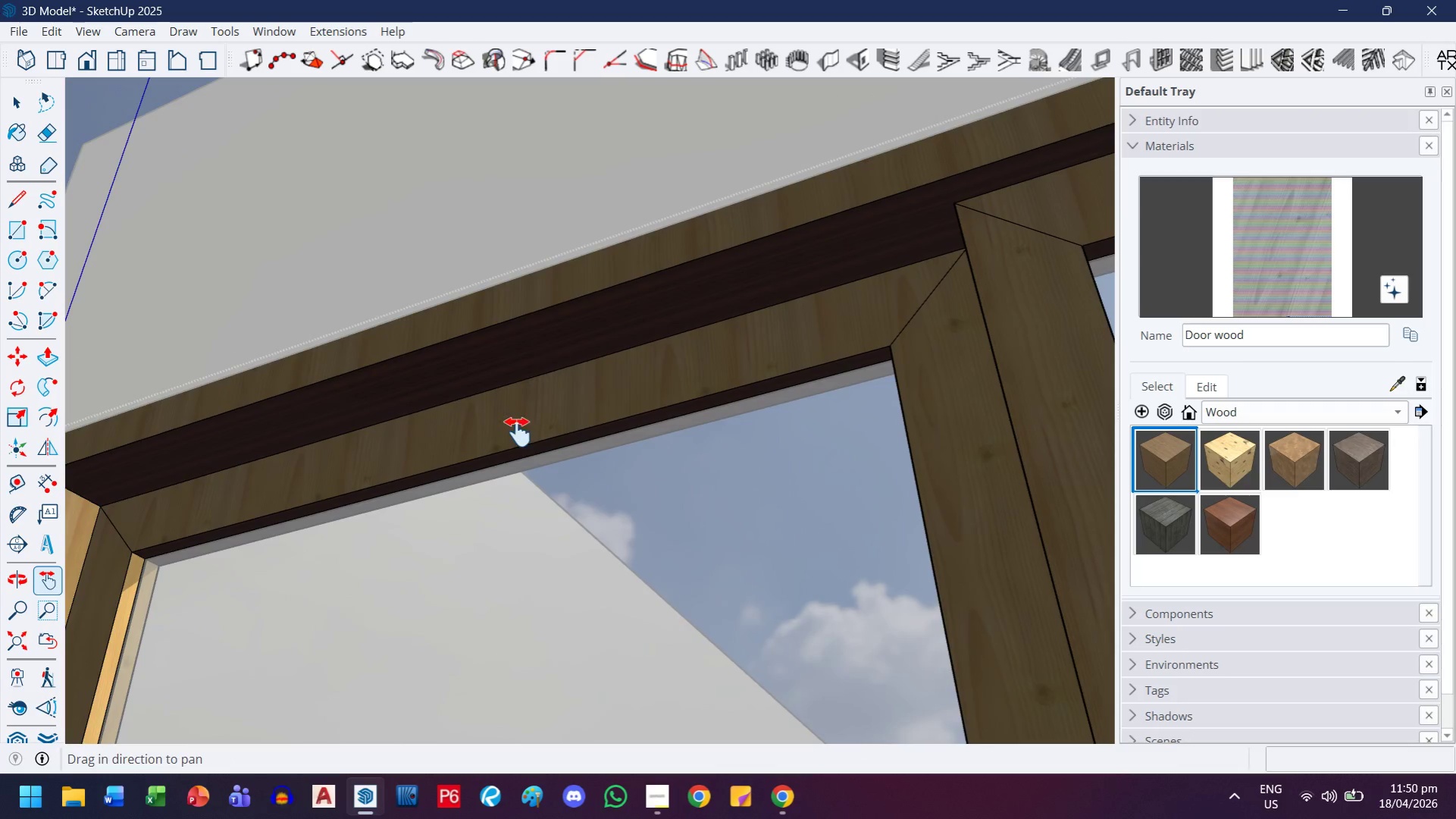 
scroll: coordinate [624, 475], scroll_direction: down, amount: 3.0
 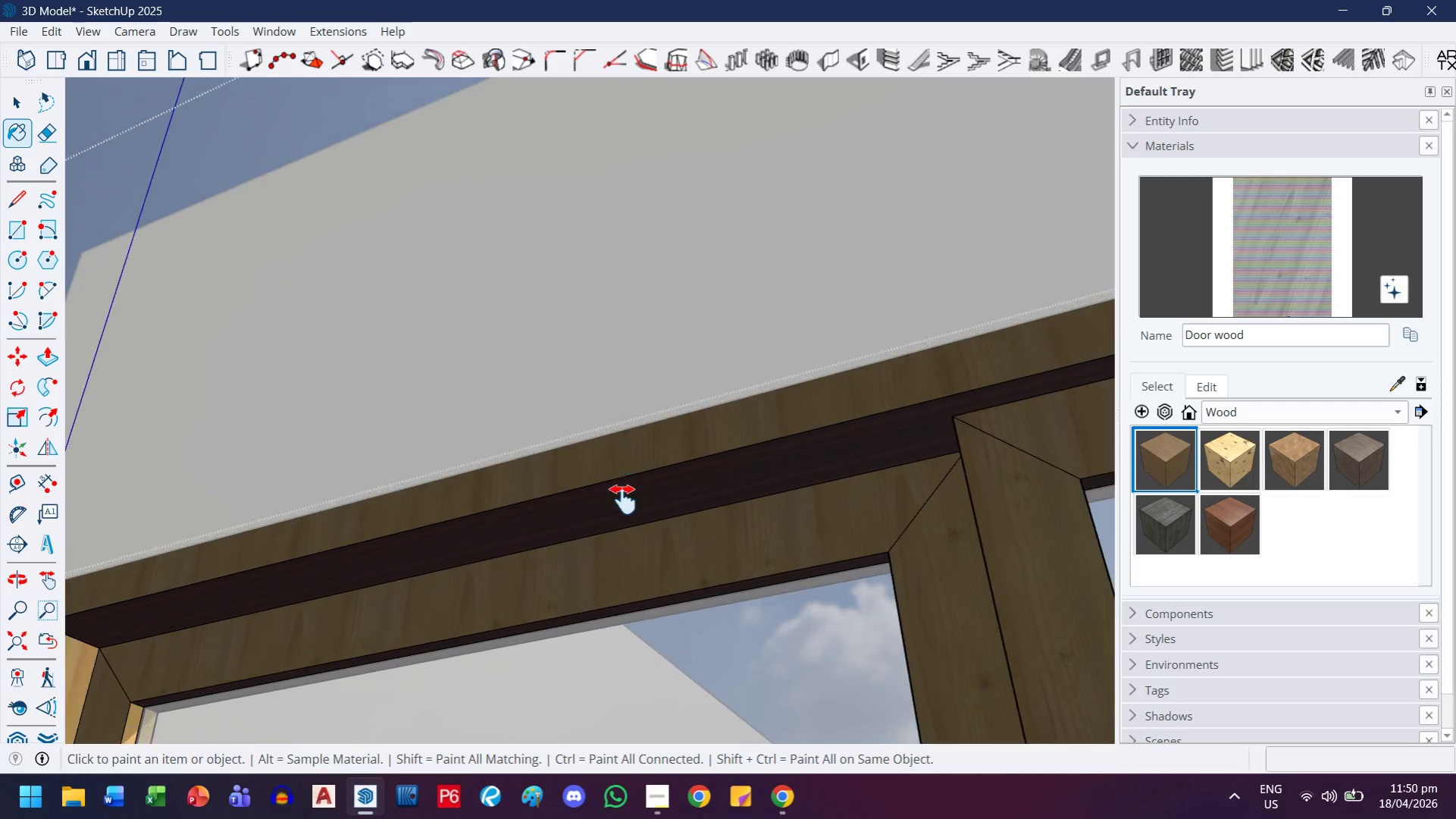 
scroll: coordinate [516, 434], scroll_direction: up, amount: 3.0
 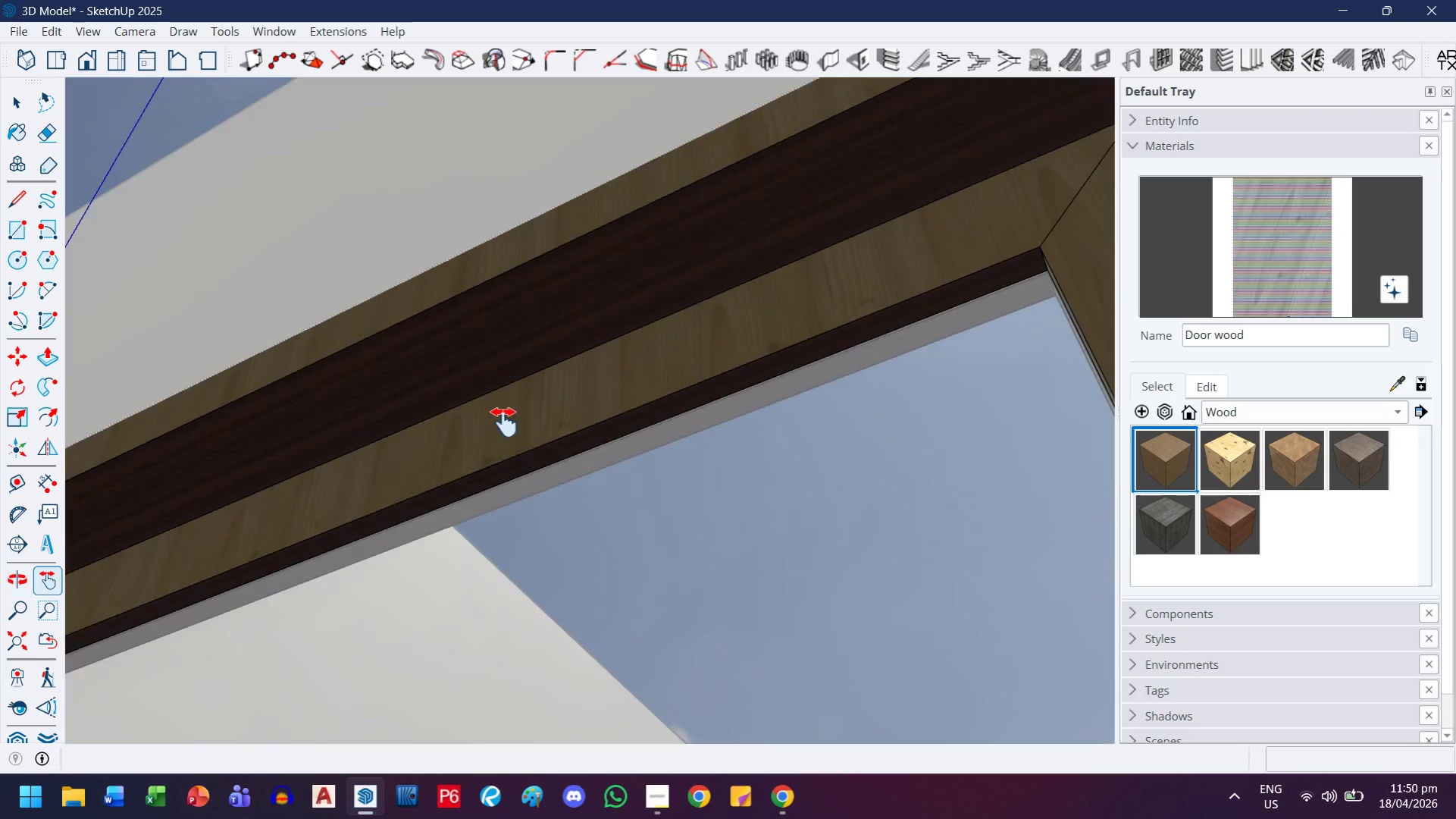 
key(Escape)
 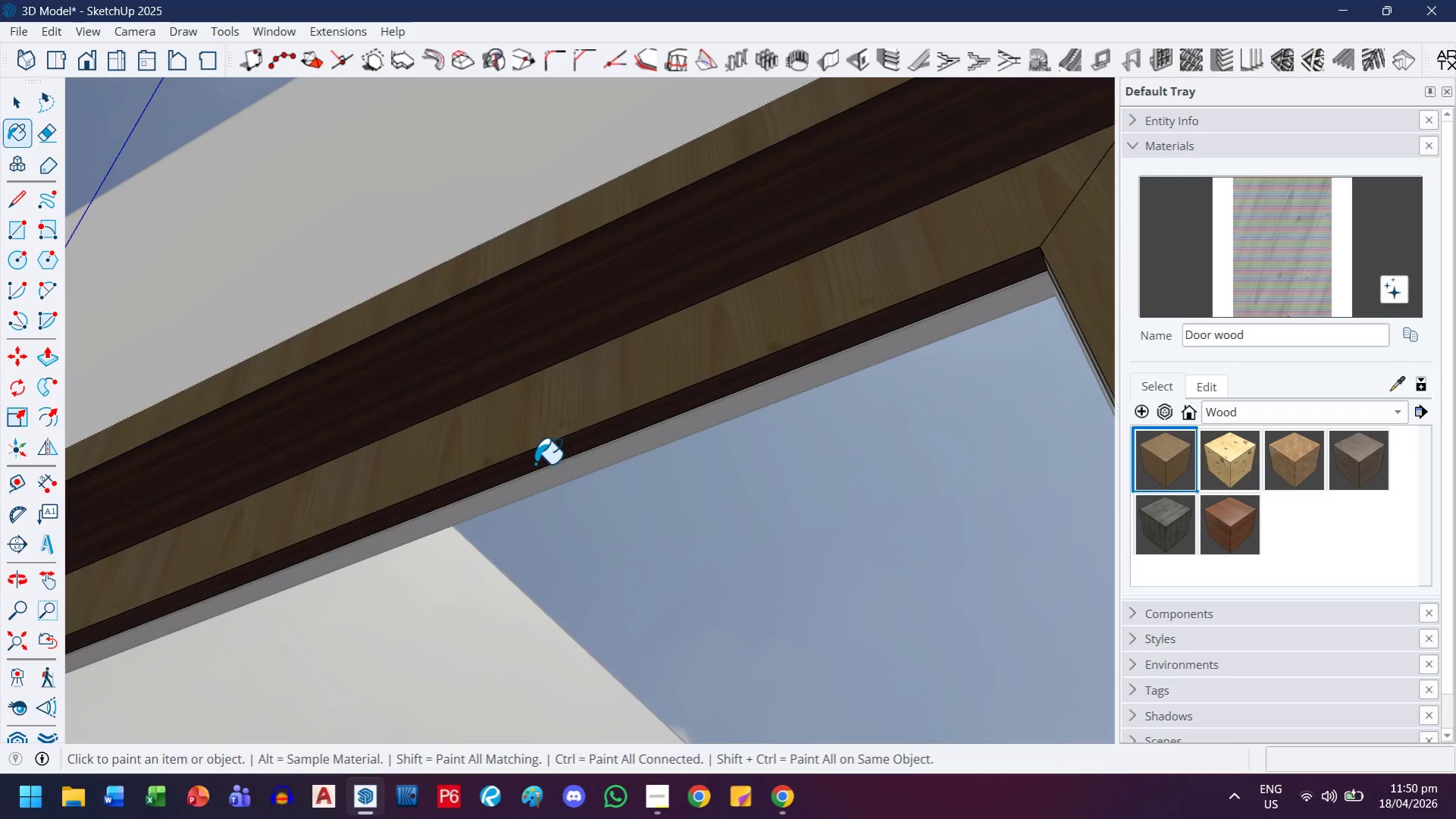 
double_click([546, 294])
 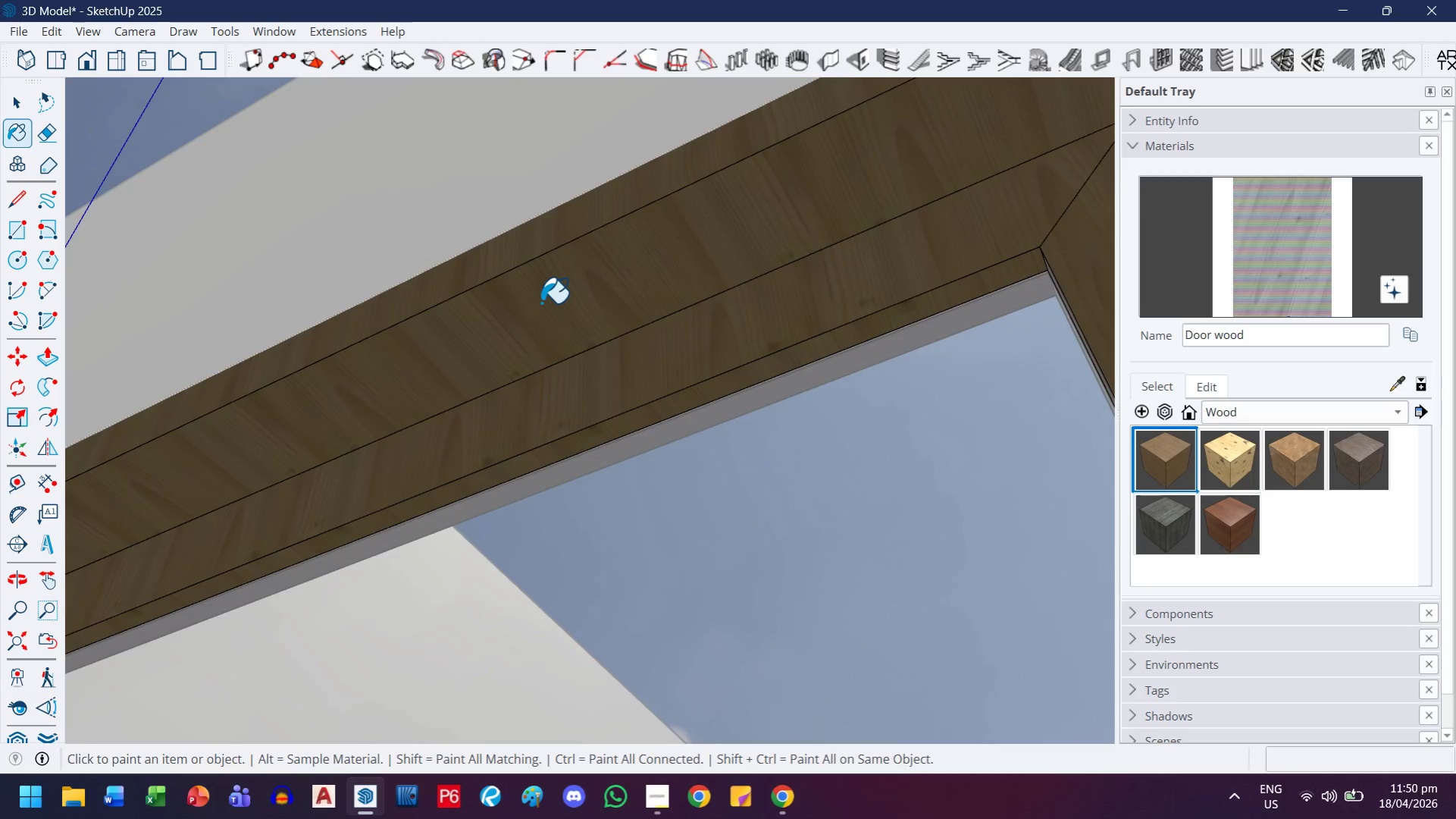 
key(H)
 